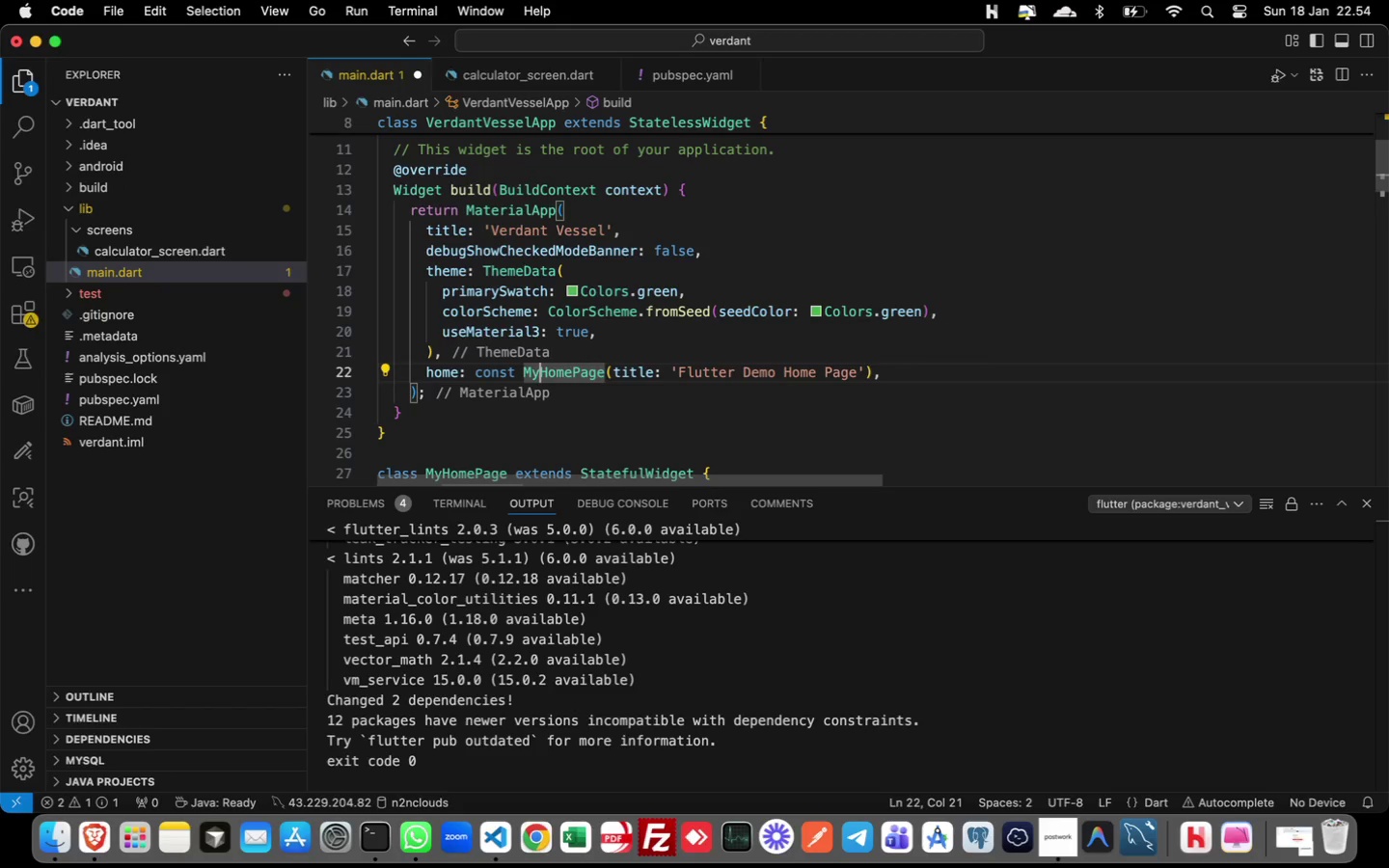 
key(ArrowLeft)
 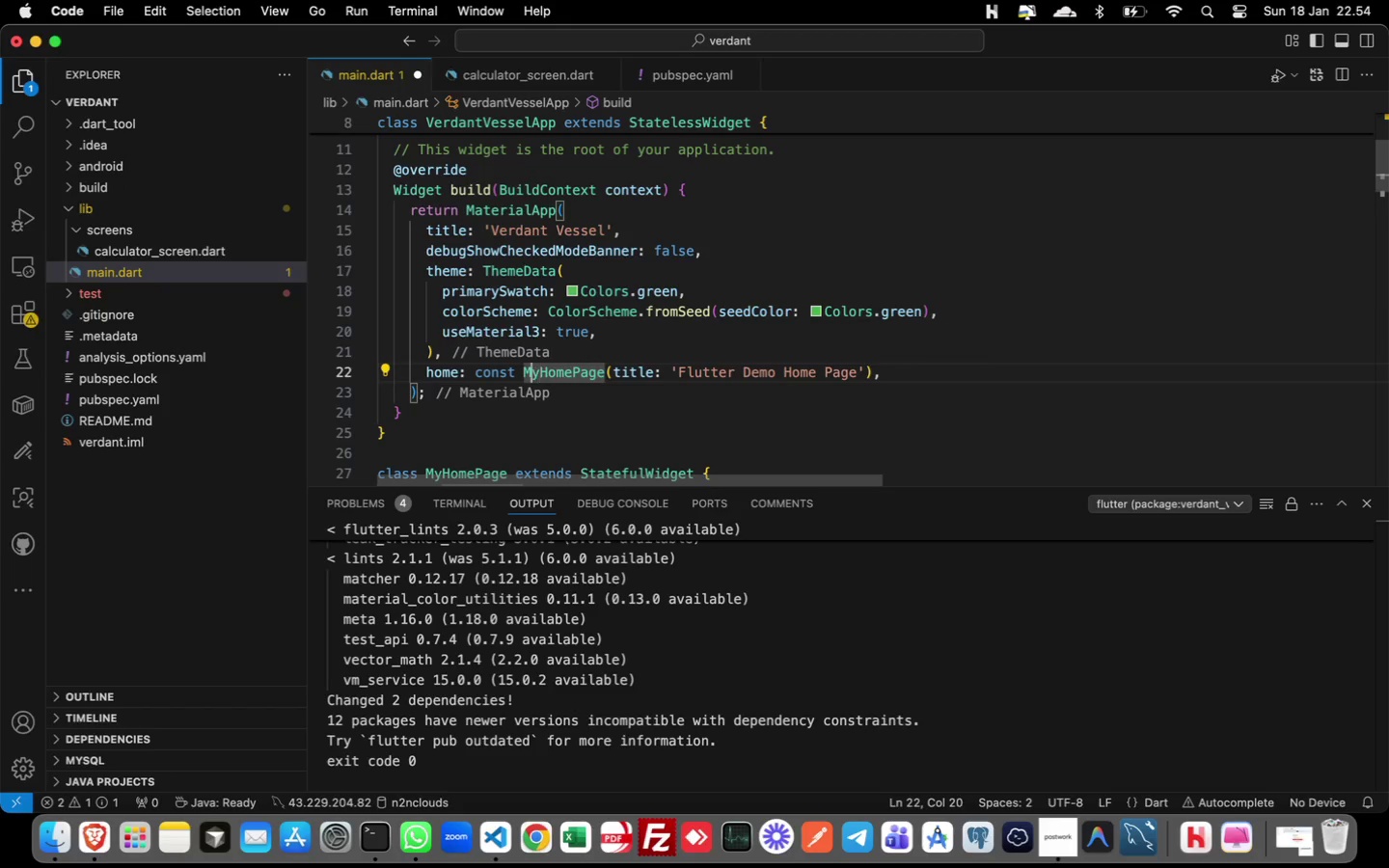 
key(ArrowLeft)
 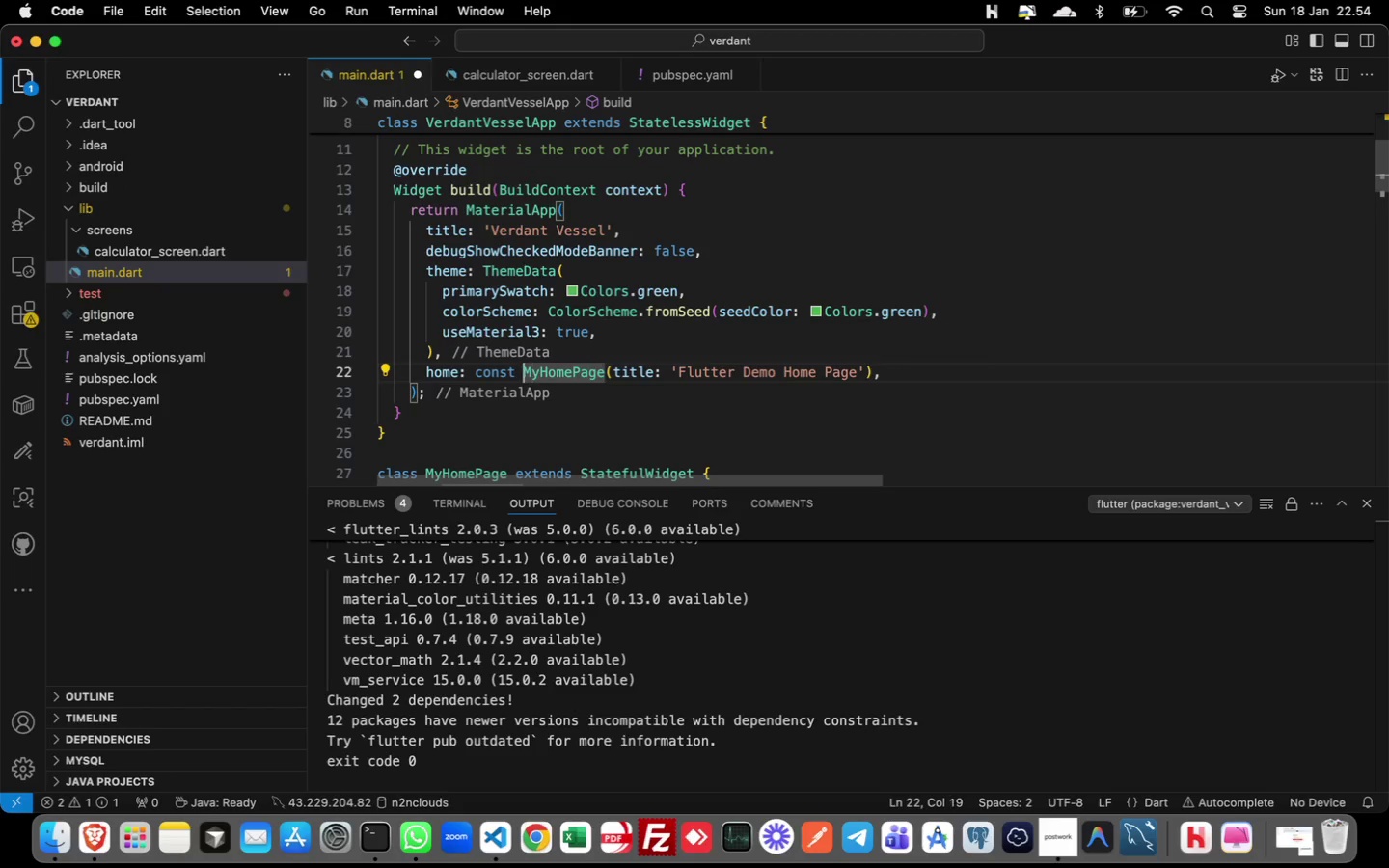 
key(ArrowLeft)
 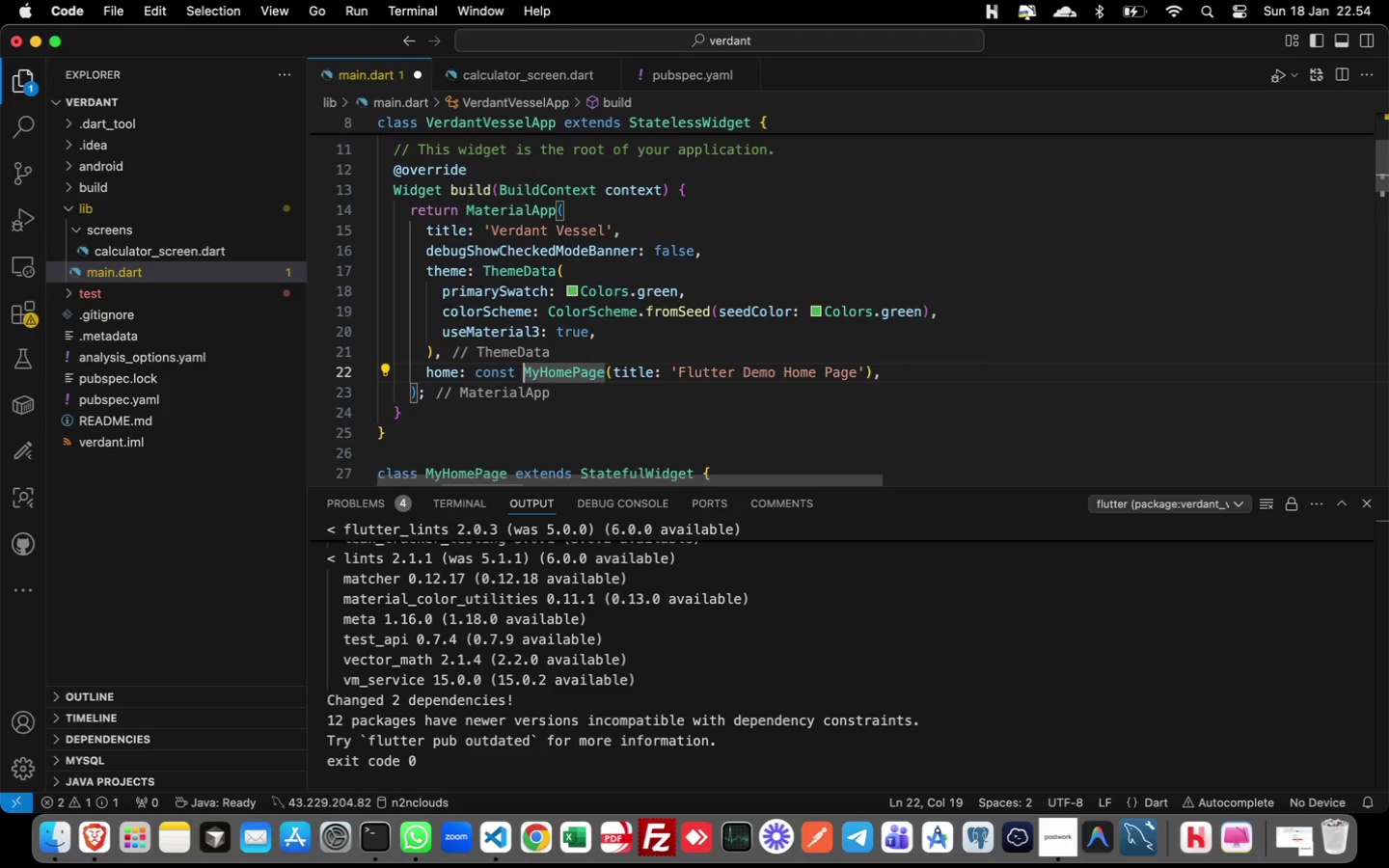 
key(Meta+Shift+ArrowRight)
 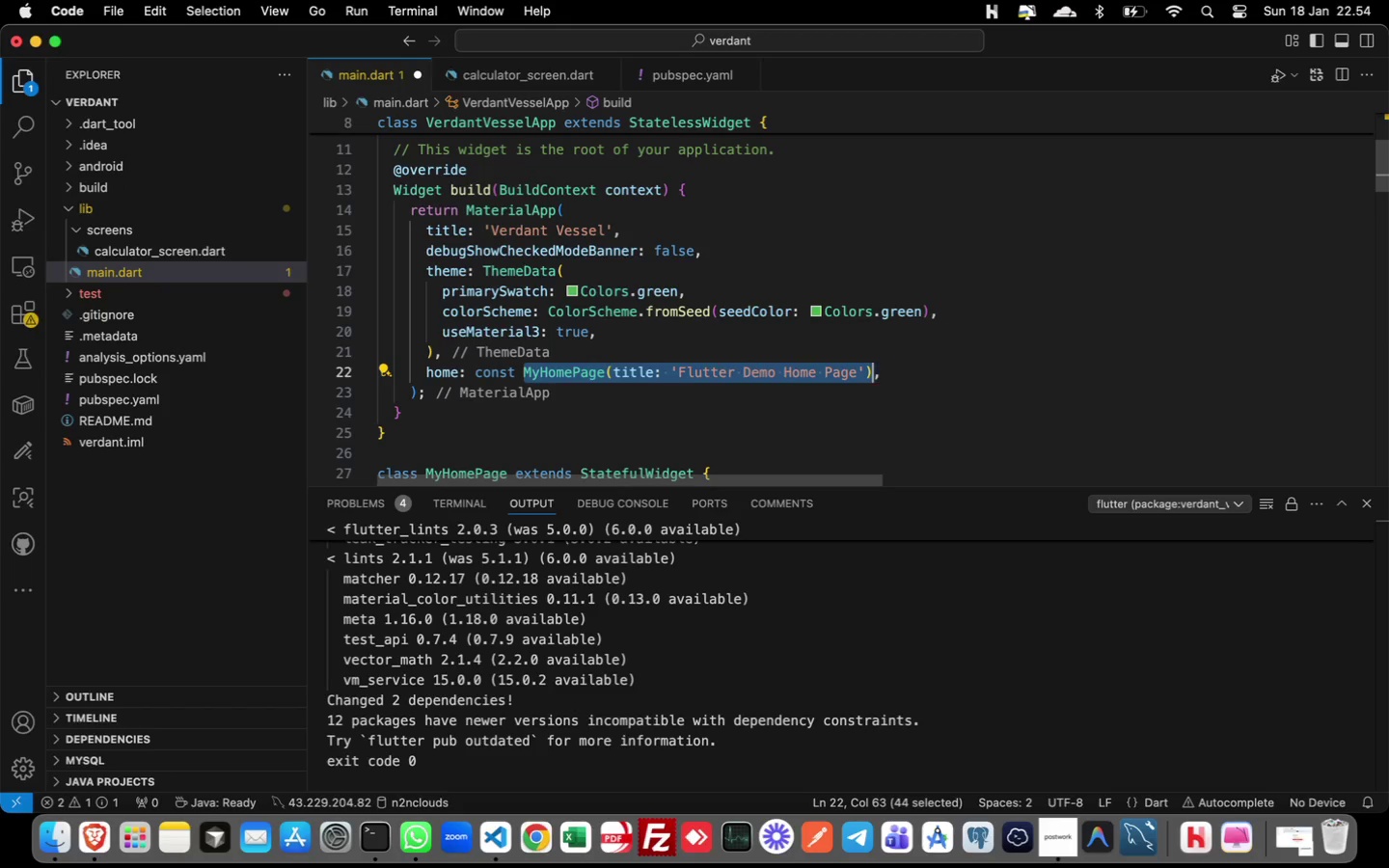 
key(Shift+ArrowLeft)
 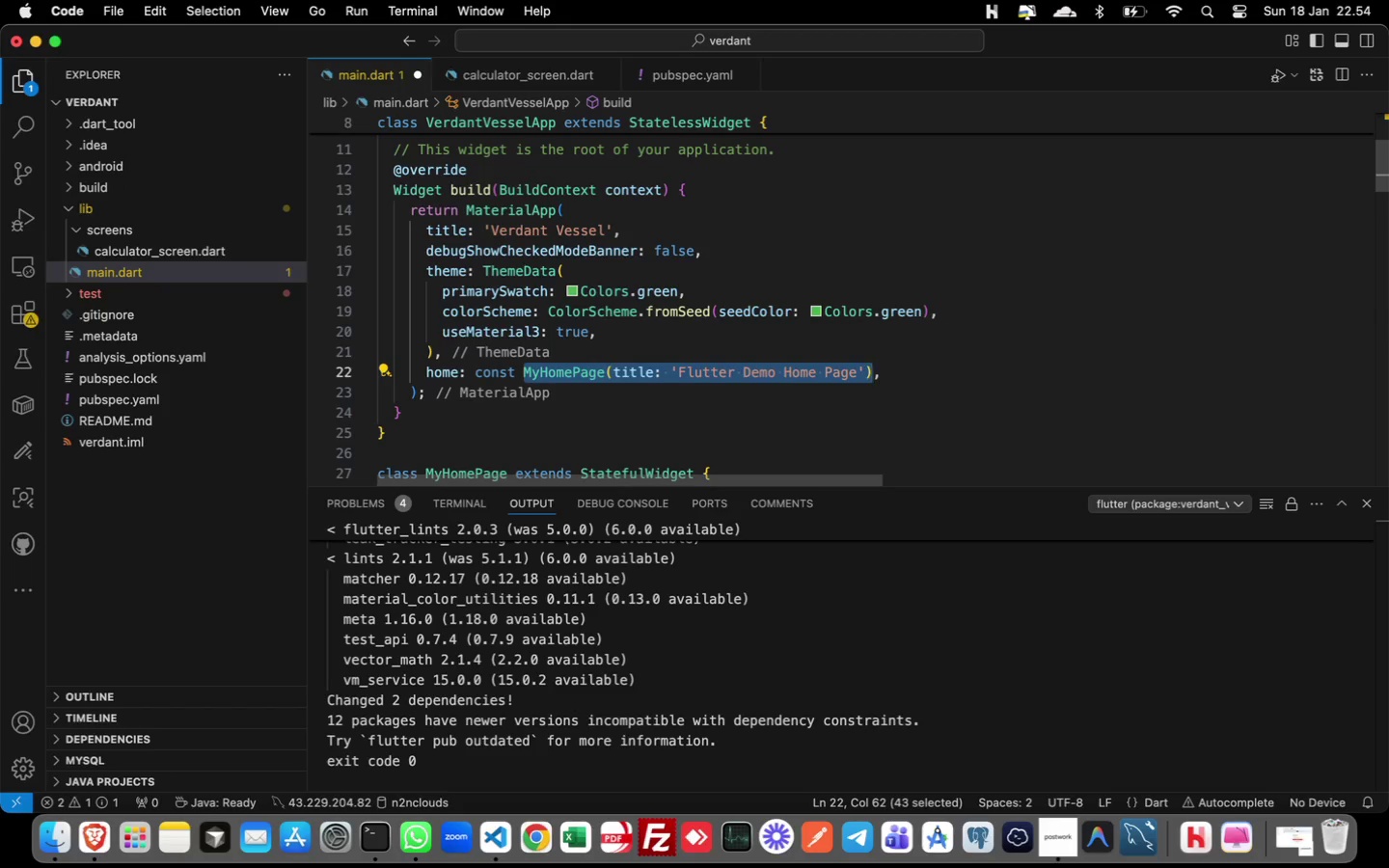 
key(Backspace)
type(Cal)
 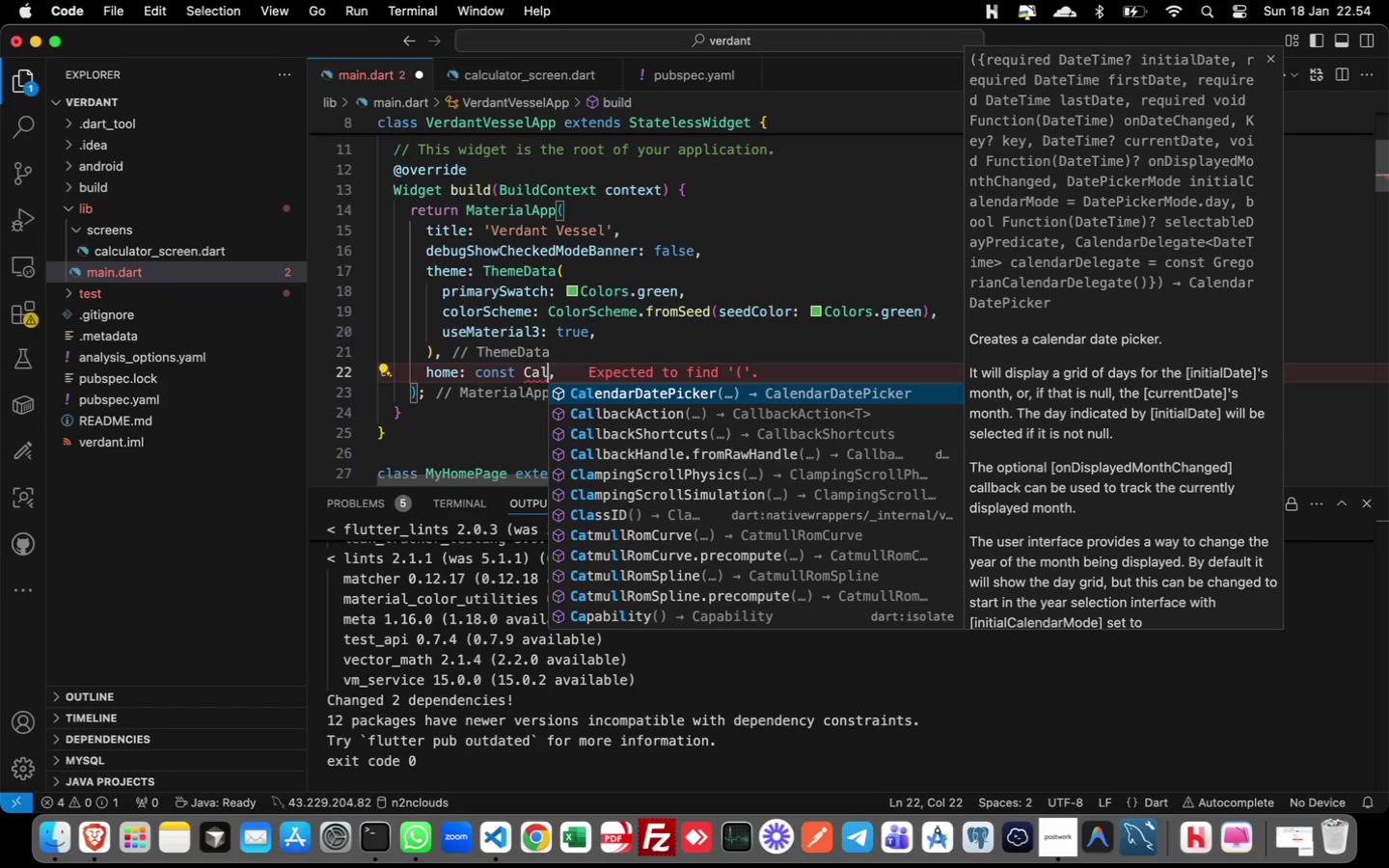 
type(culatorScreen())
 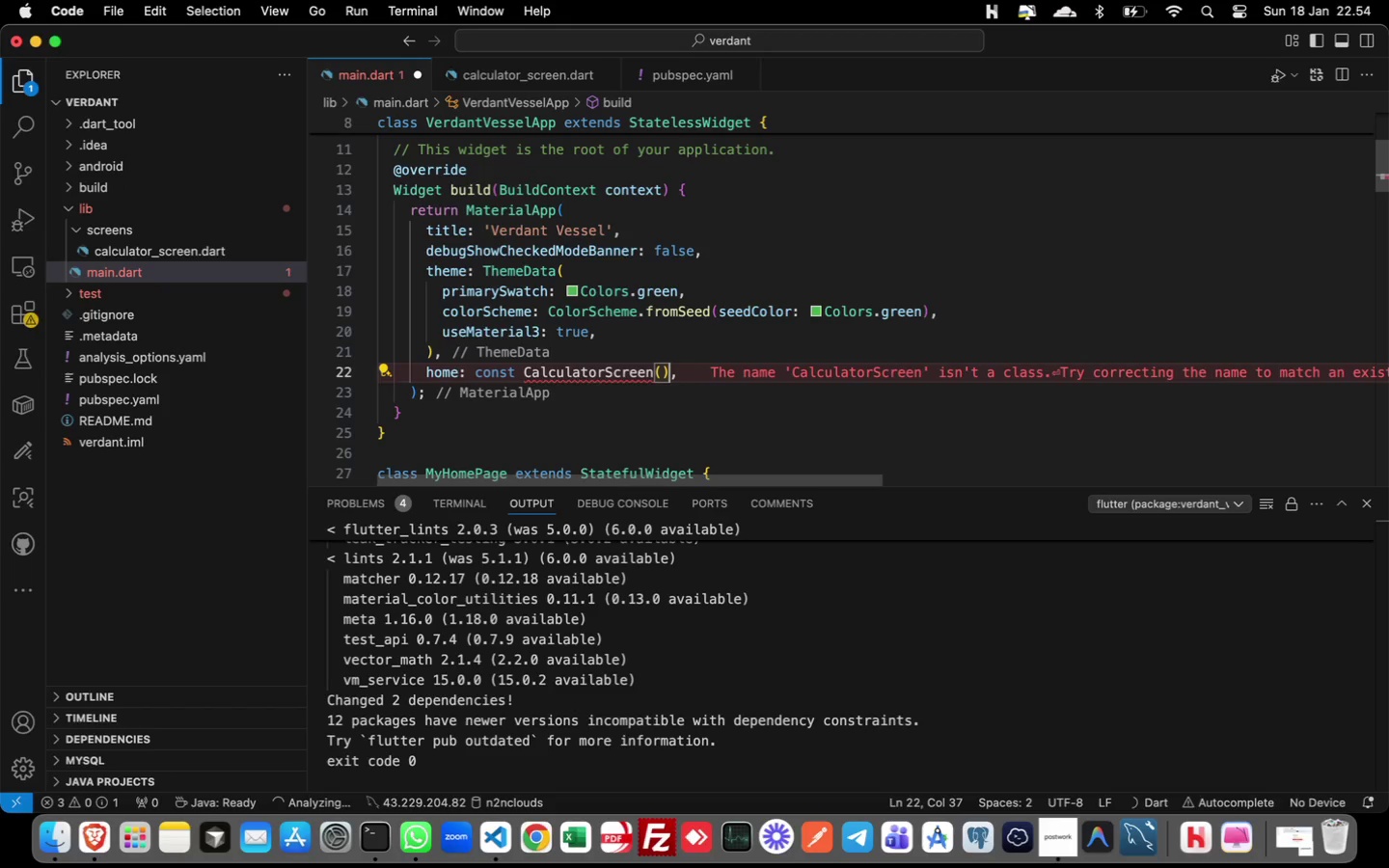 
key(ArrowDown)
 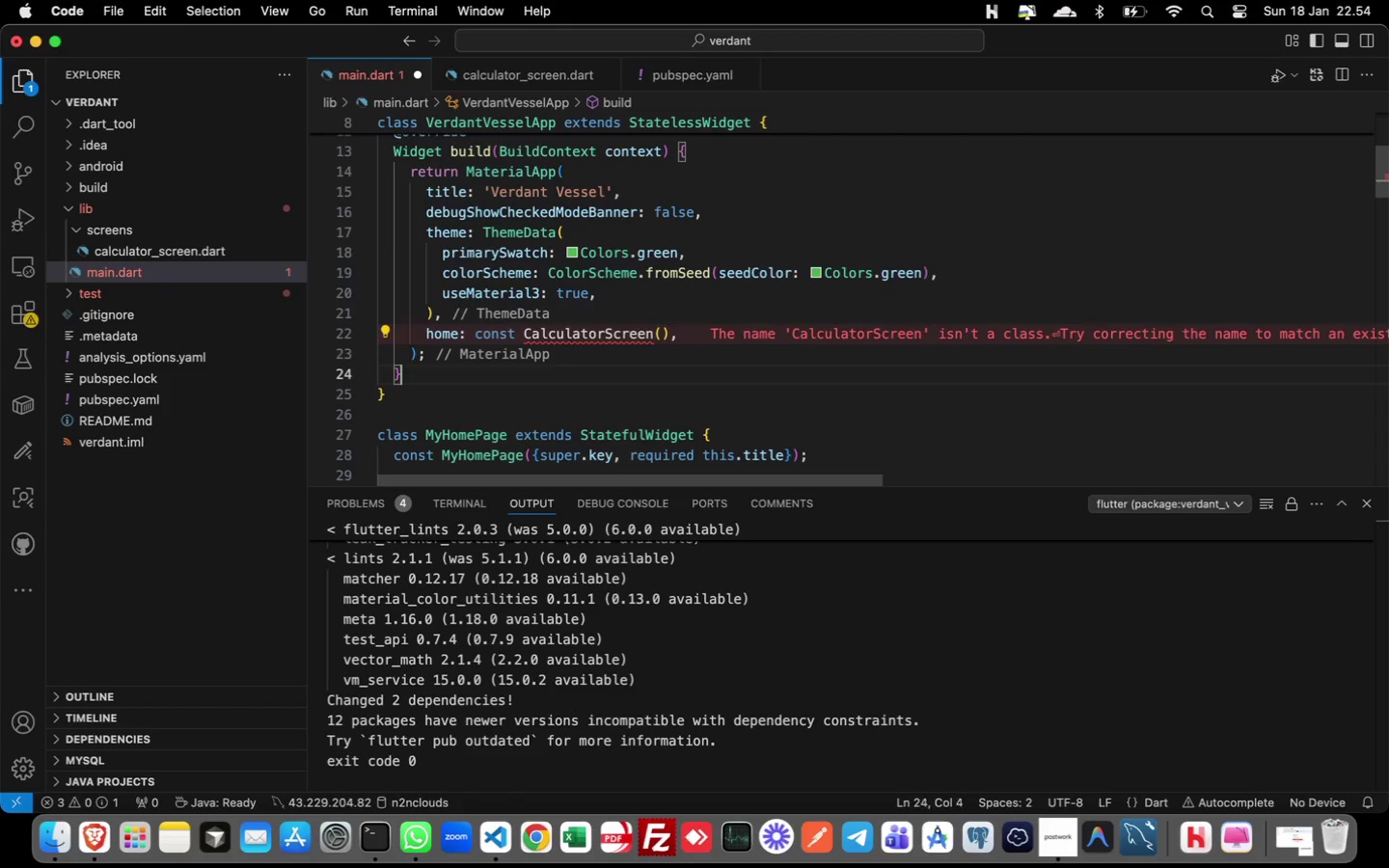 
key(ArrowDown)
 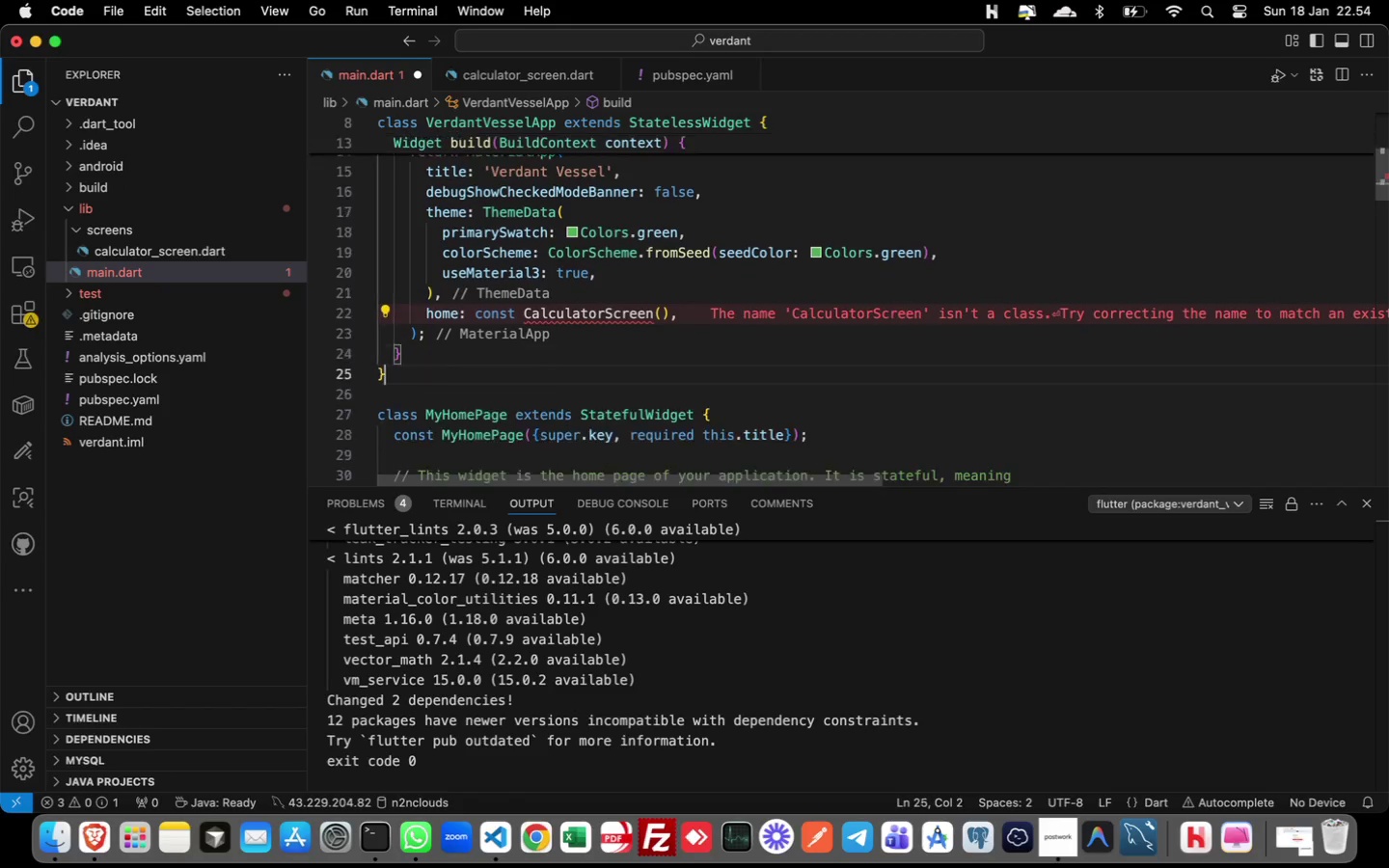 
key(ArrowDown)
 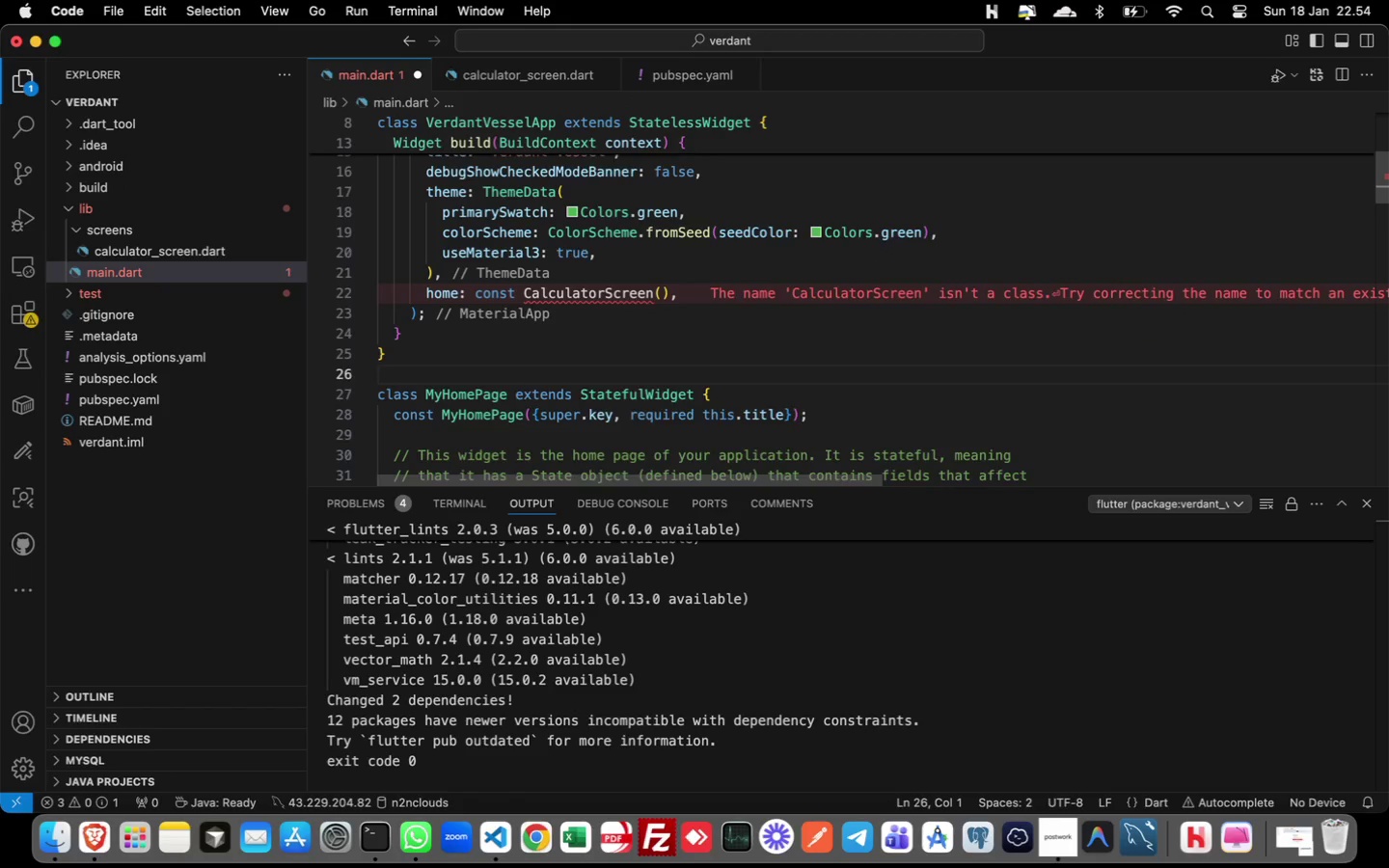 
hold_key(key=ArrowDown, duration=0.3)
 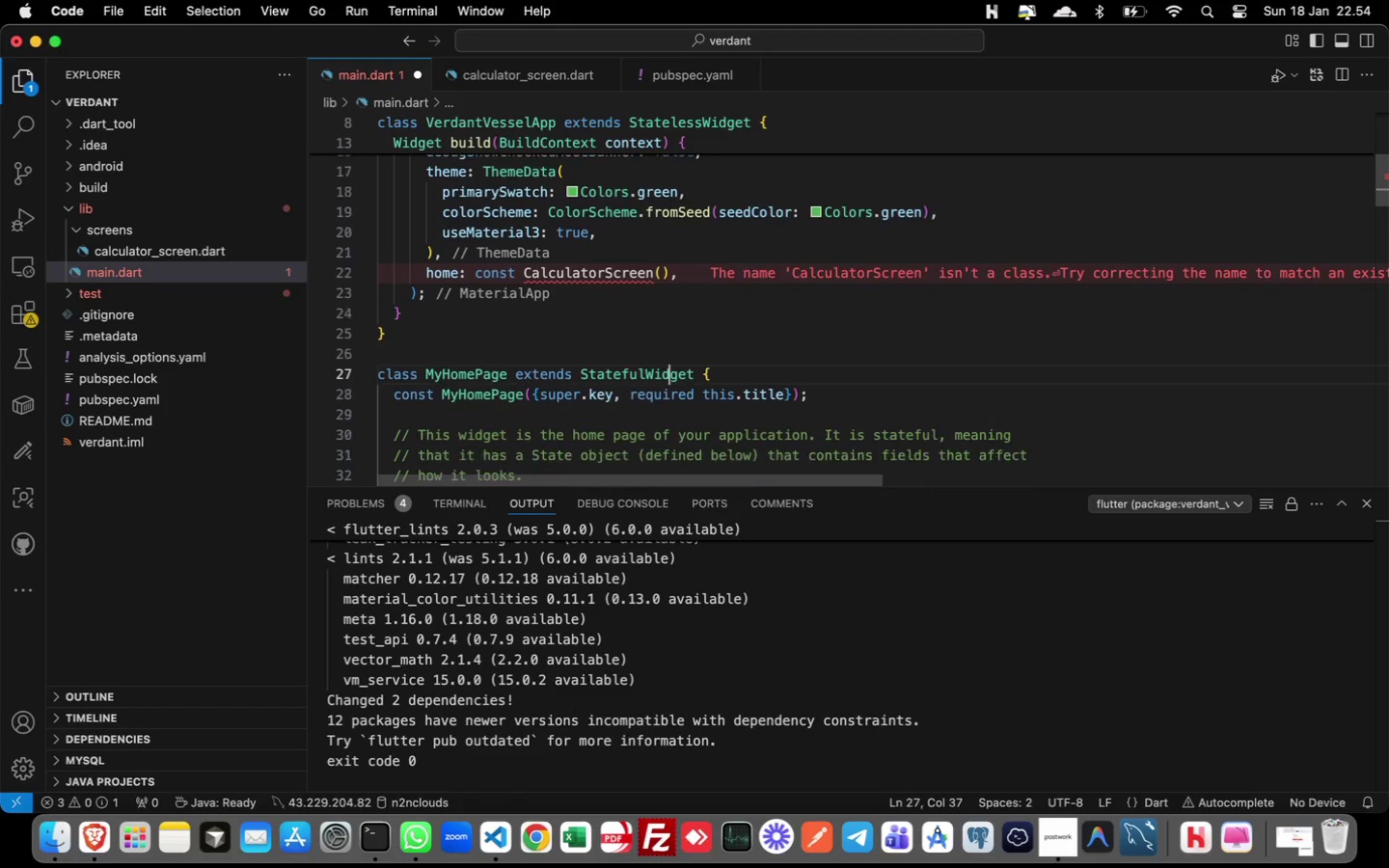 
key(ArrowDown)
 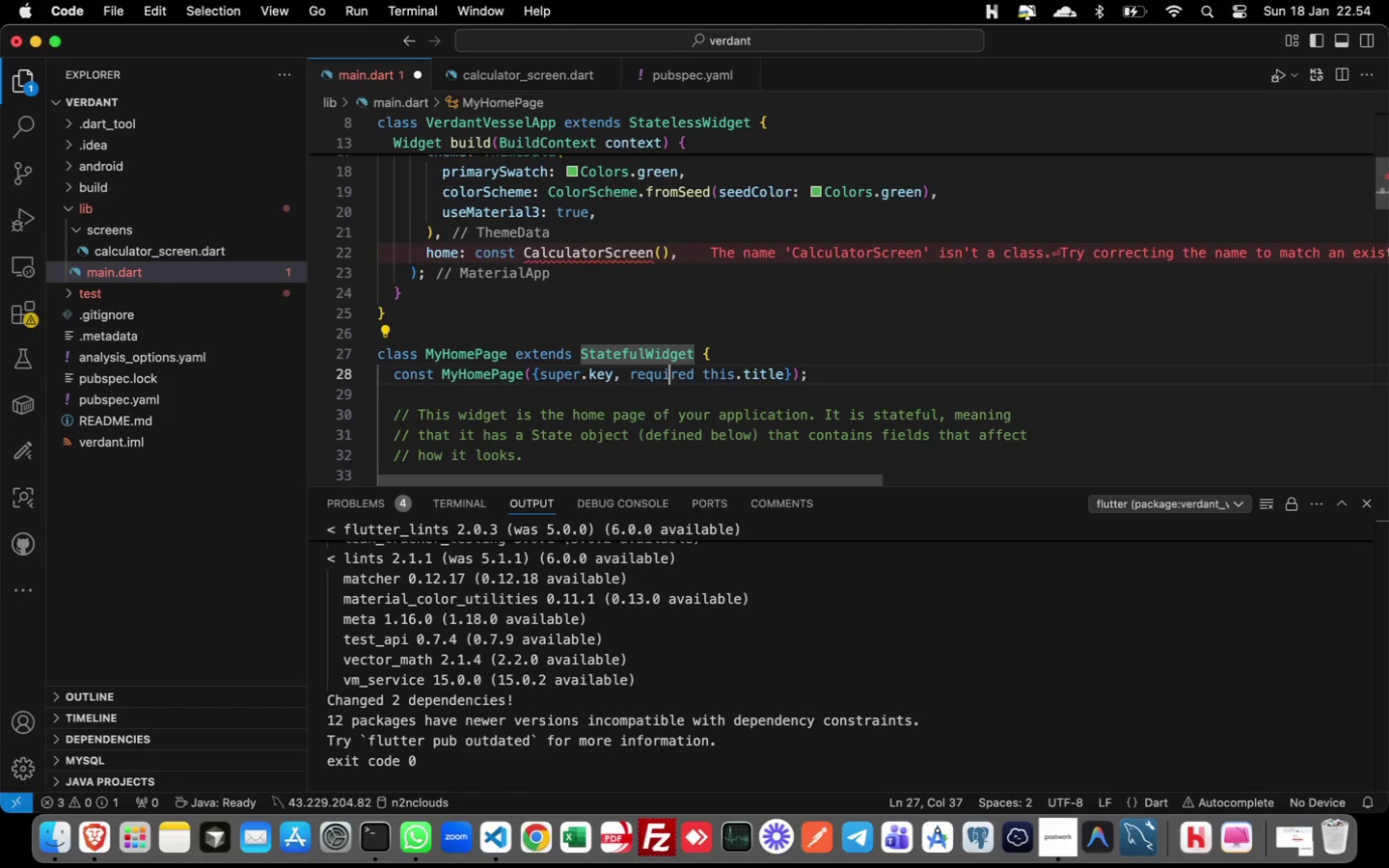 
key(ArrowDown)
 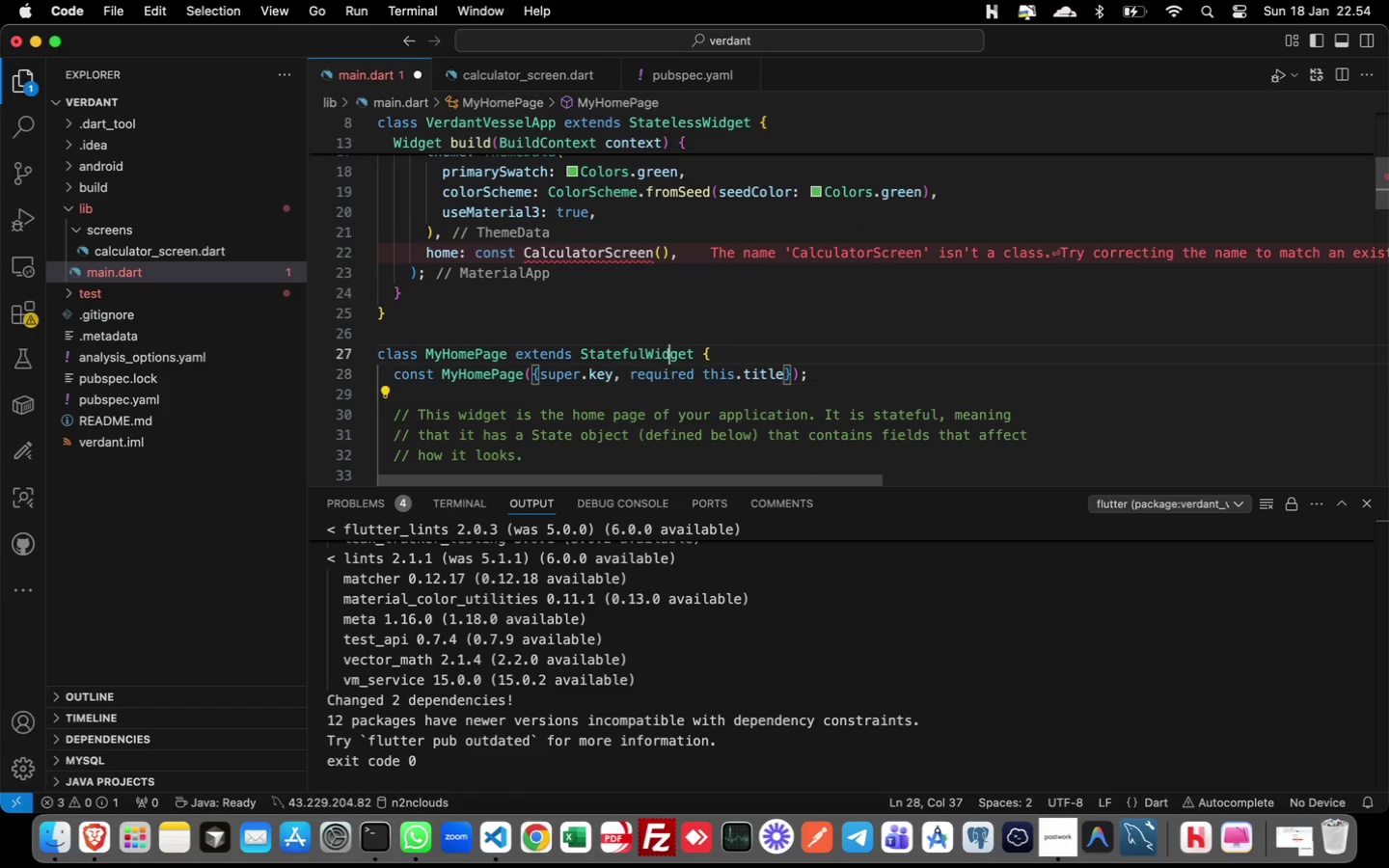 
key(ArrowUp)
 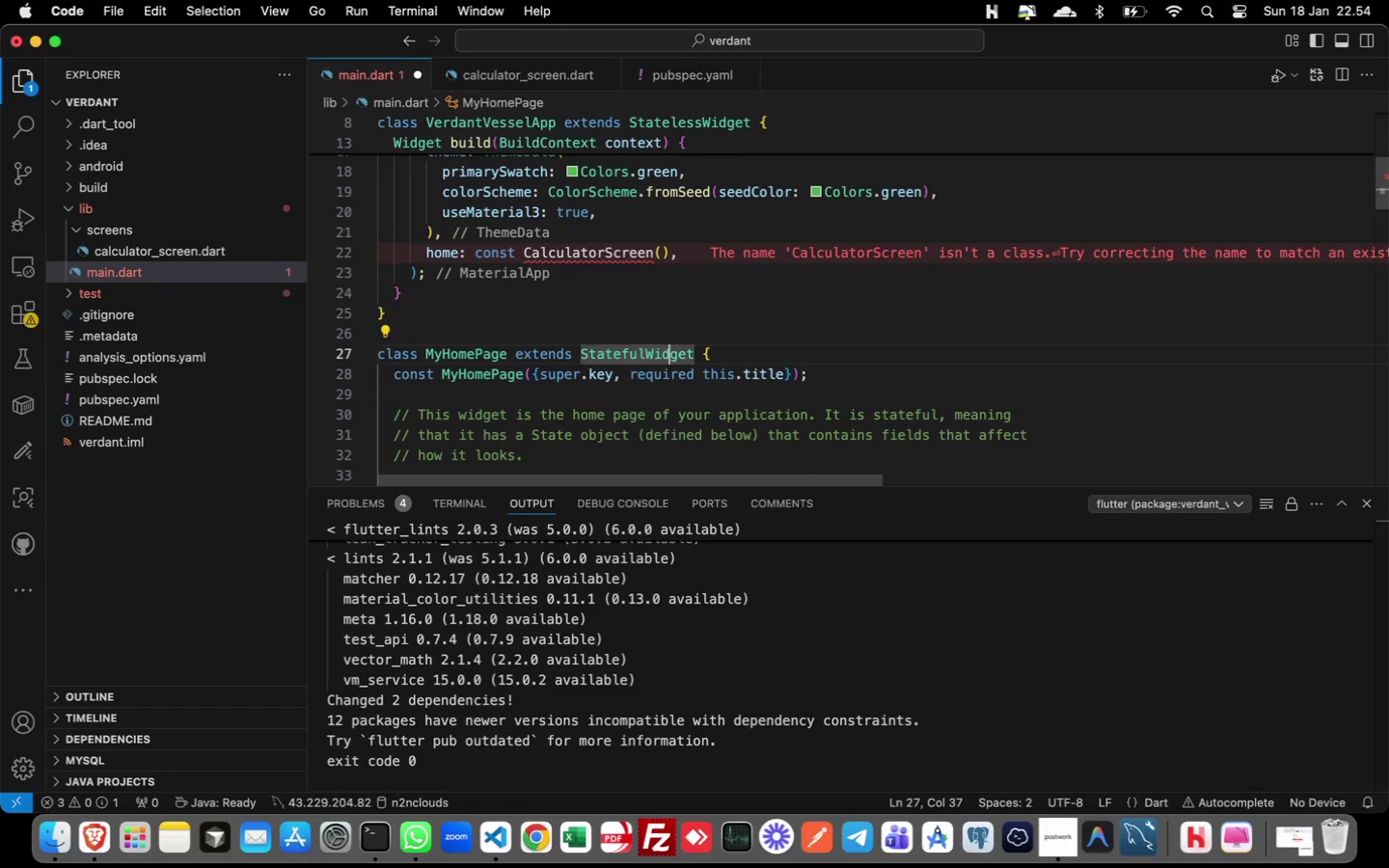 
key(Meta+ArrowLeft)
 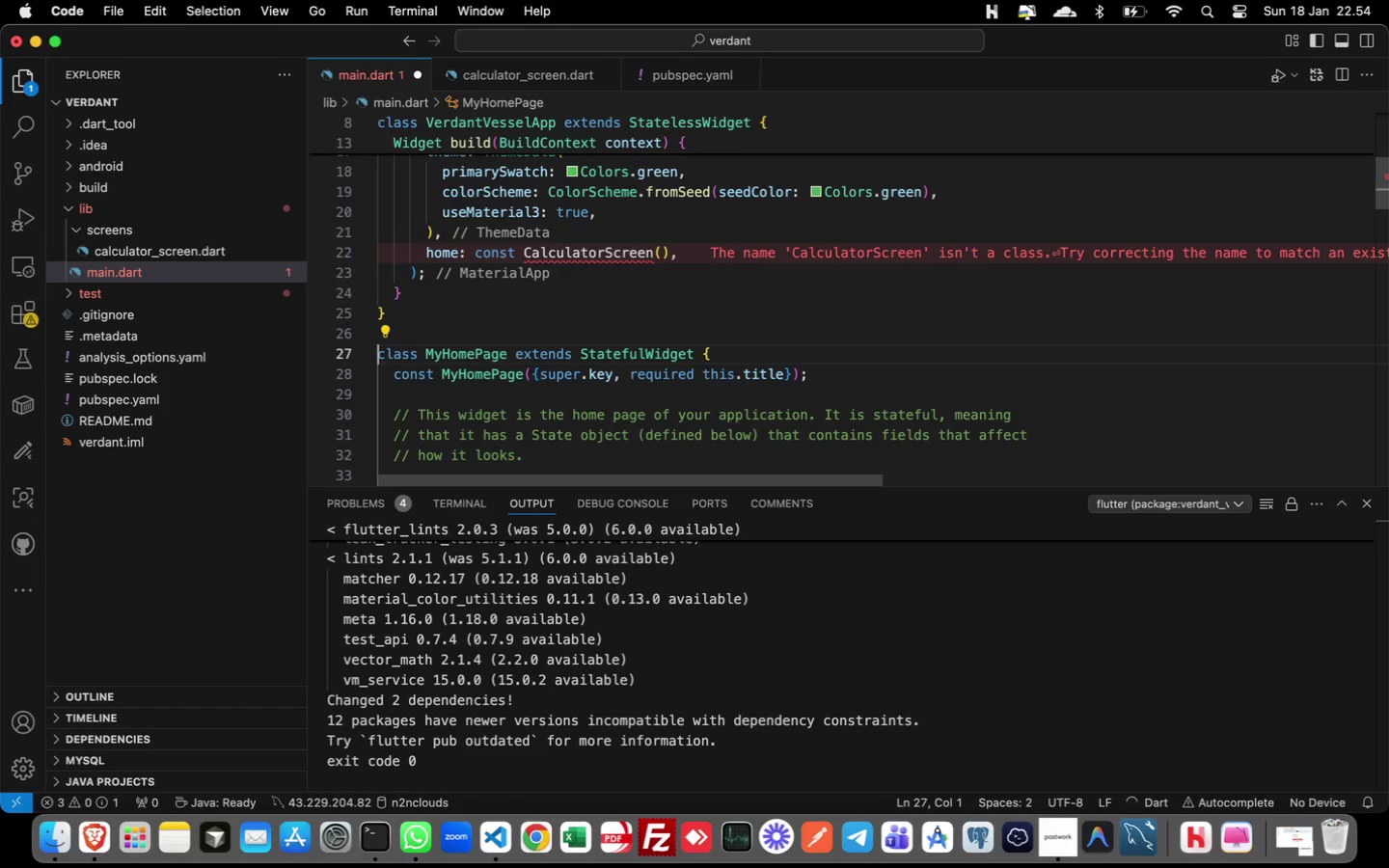 
hold_key(key=ShiftLeft, duration=7.23)
 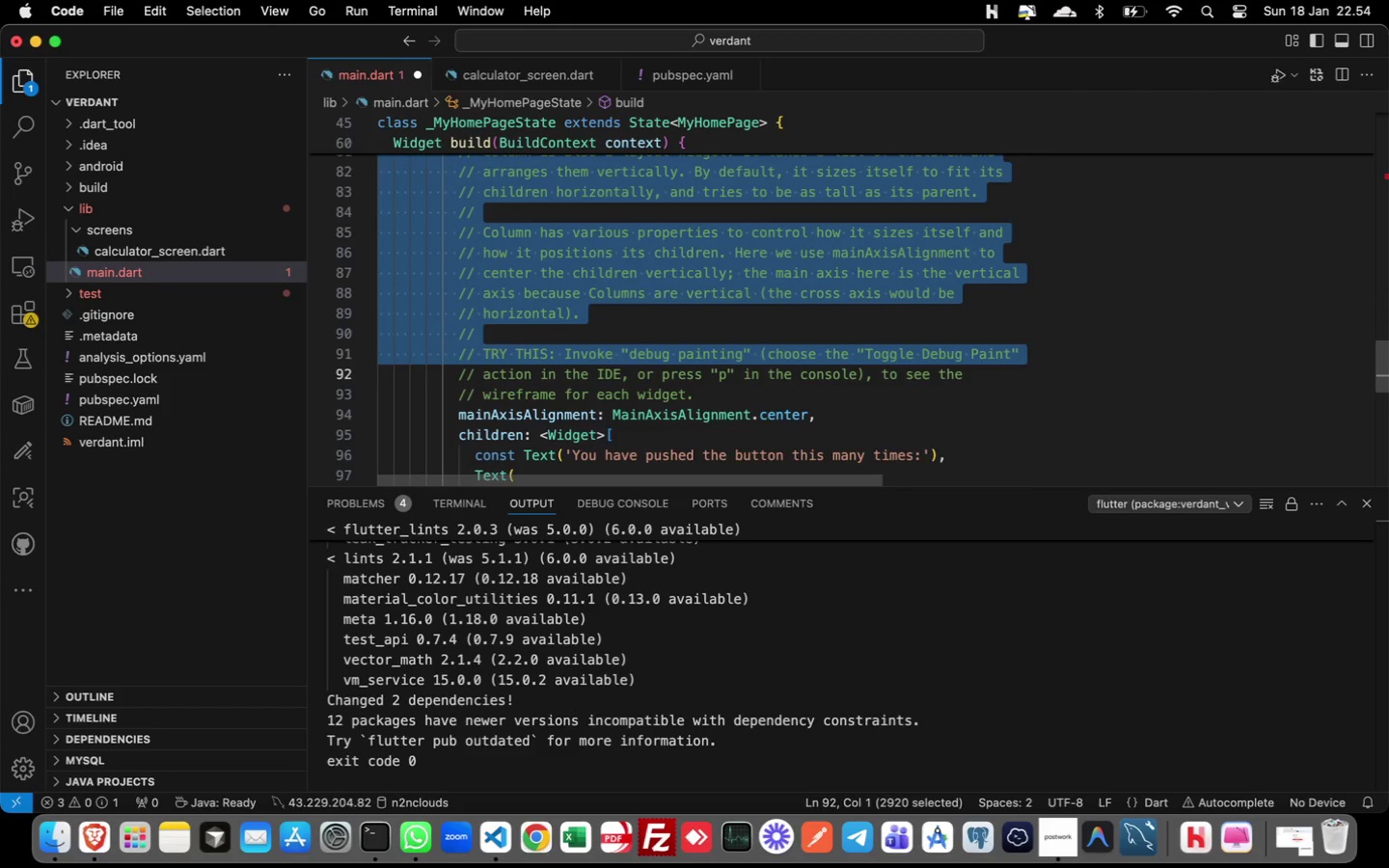 
hold_key(key=ArrowDown, duration=1.58)
 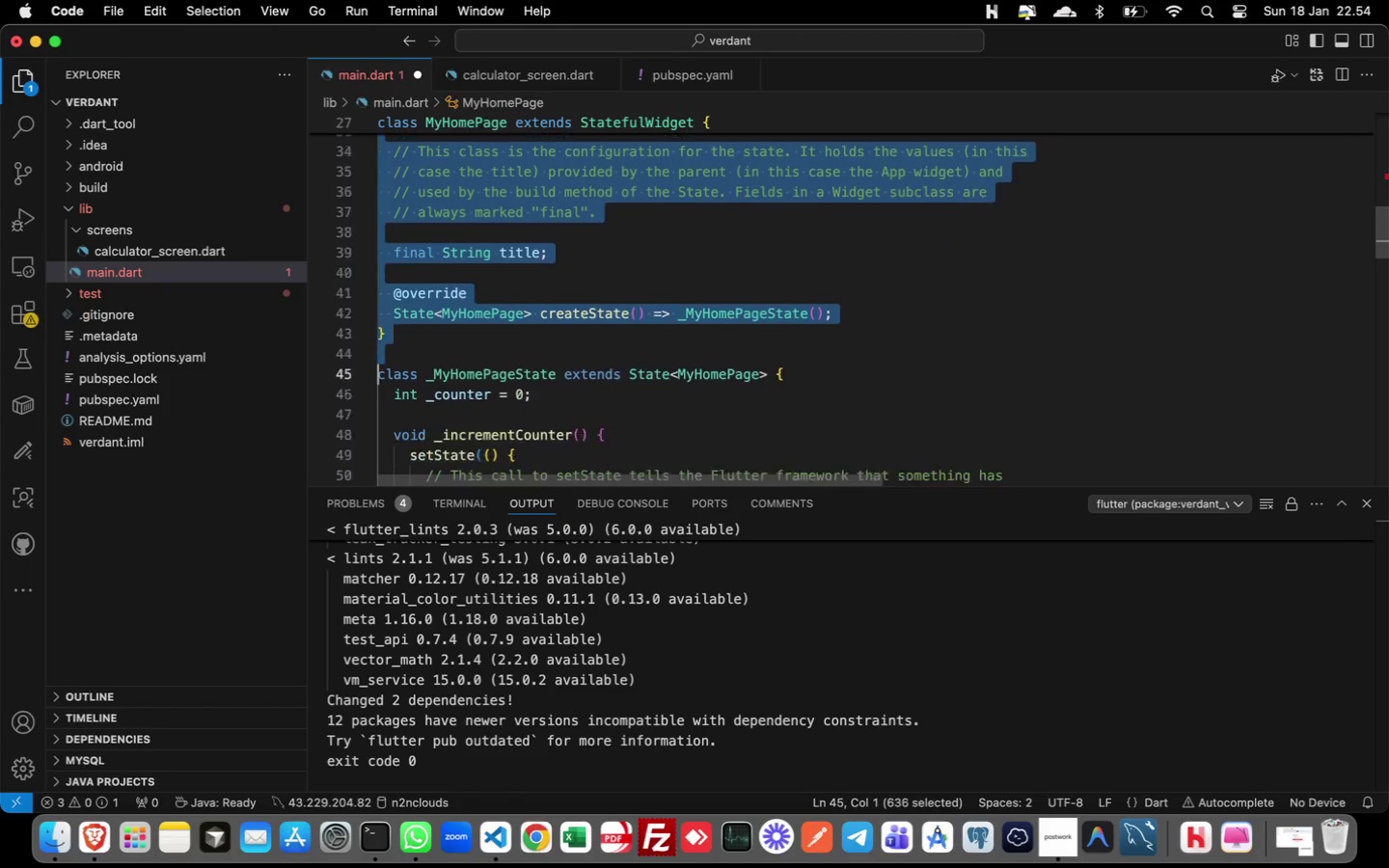 
hold_key(key=ArrowDown, duration=0.61)
 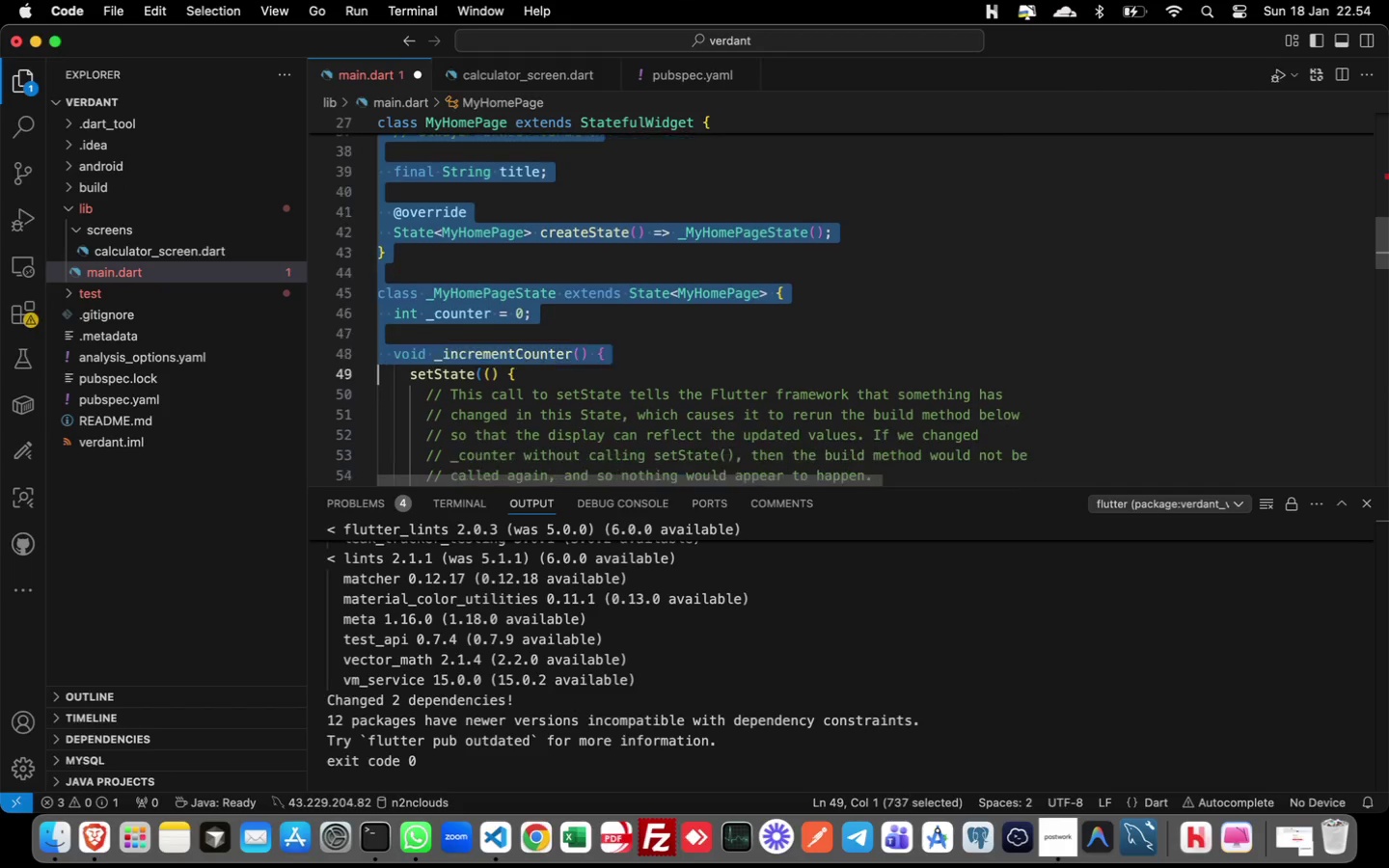 
hold_key(key=ArrowDown, duration=1.5)
 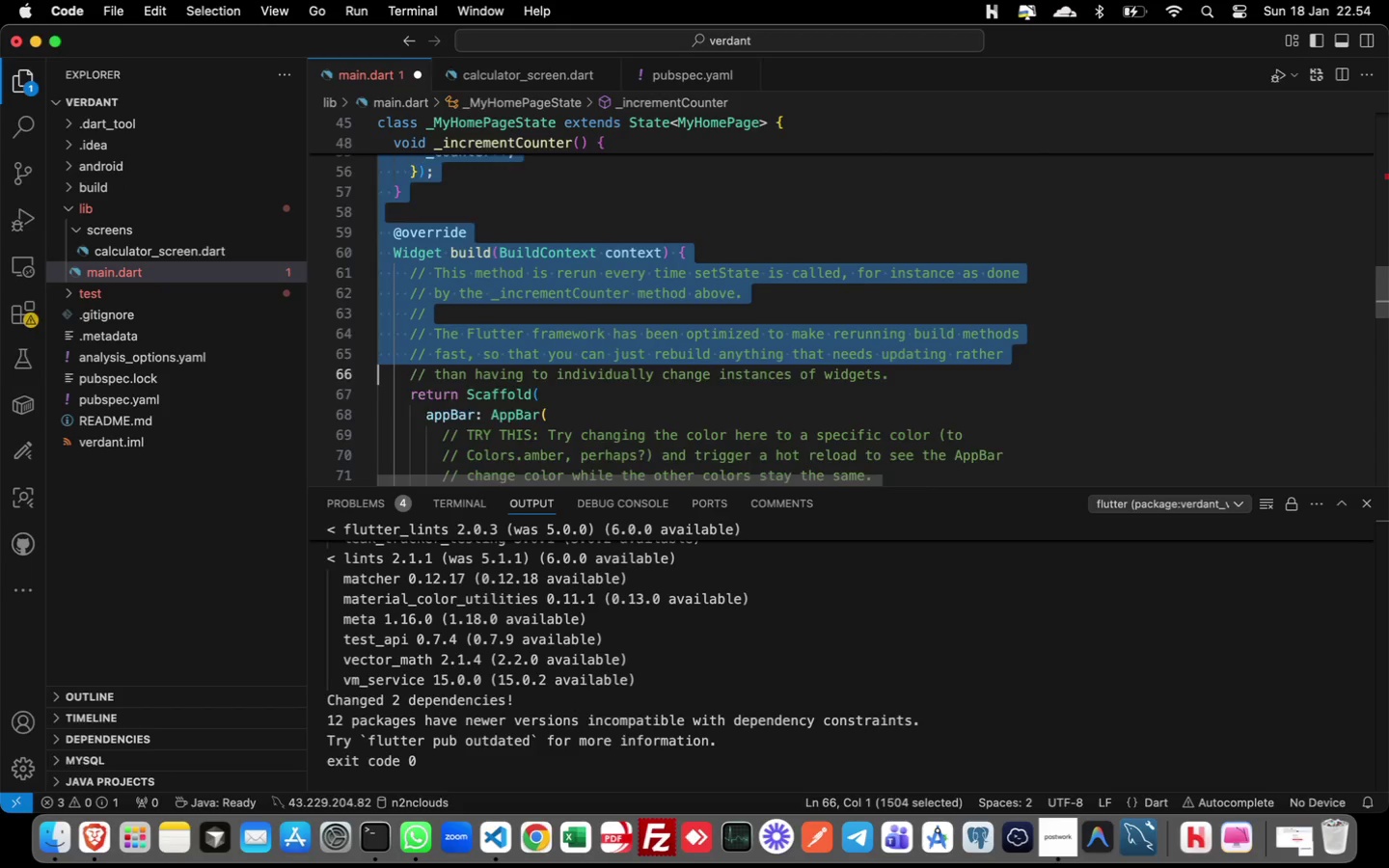 
hold_key(key=ArrowDown, duration=1.58)
 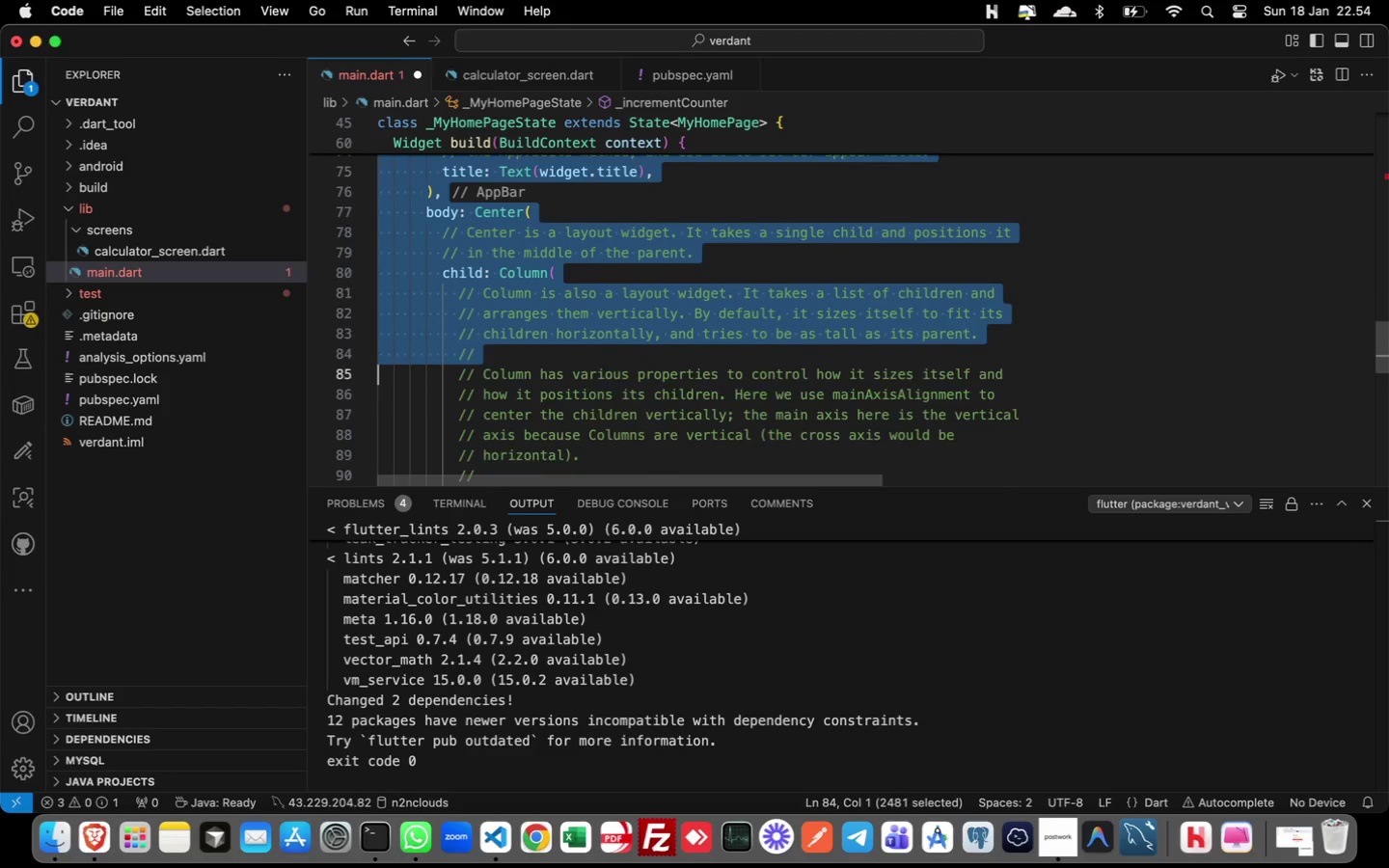 
hold_key(key=ArrowDown, duration=0.92)
 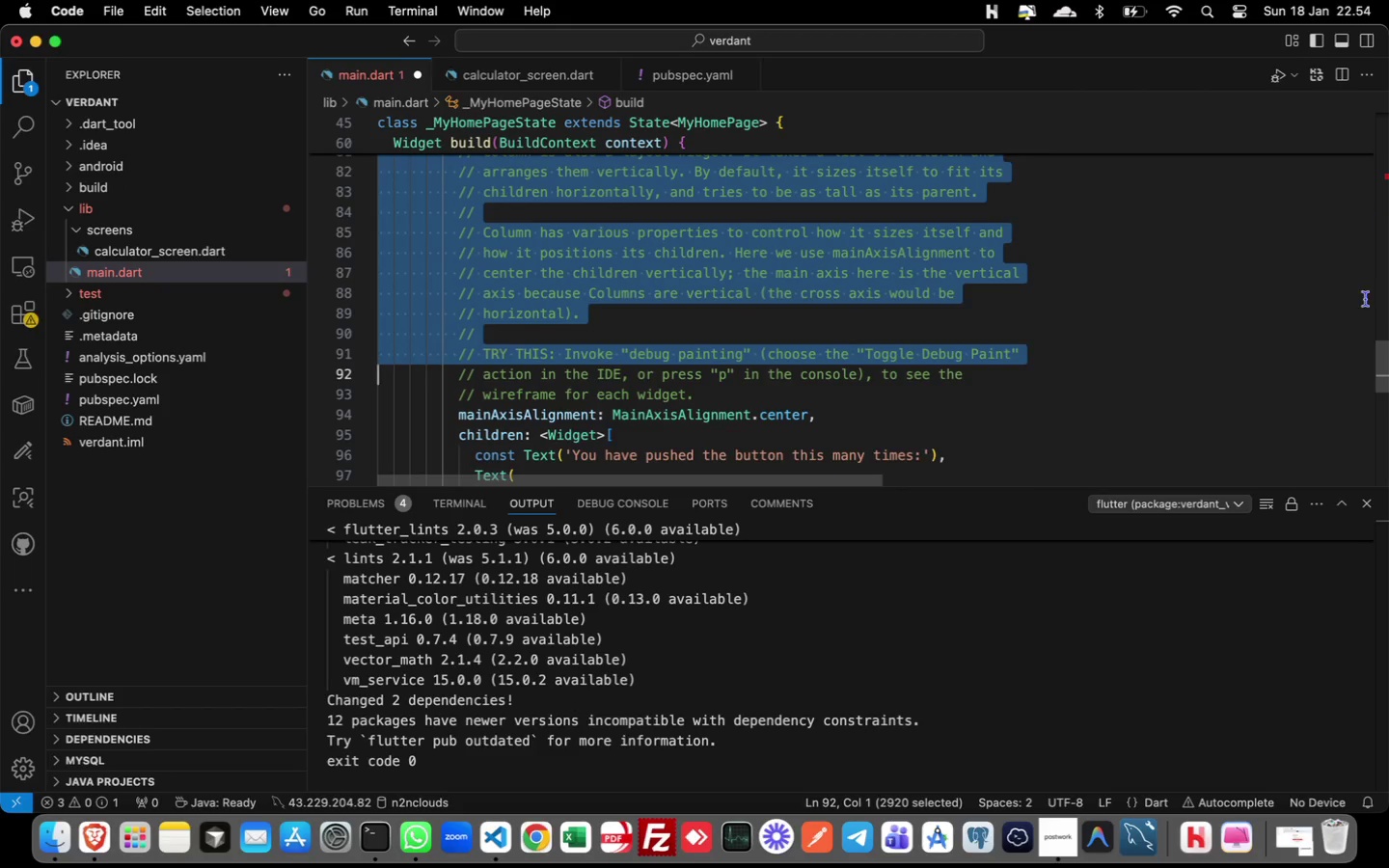 
left_click_drag(start_coordinate=[1379, 363], to_coordinate=[1384, 437])
 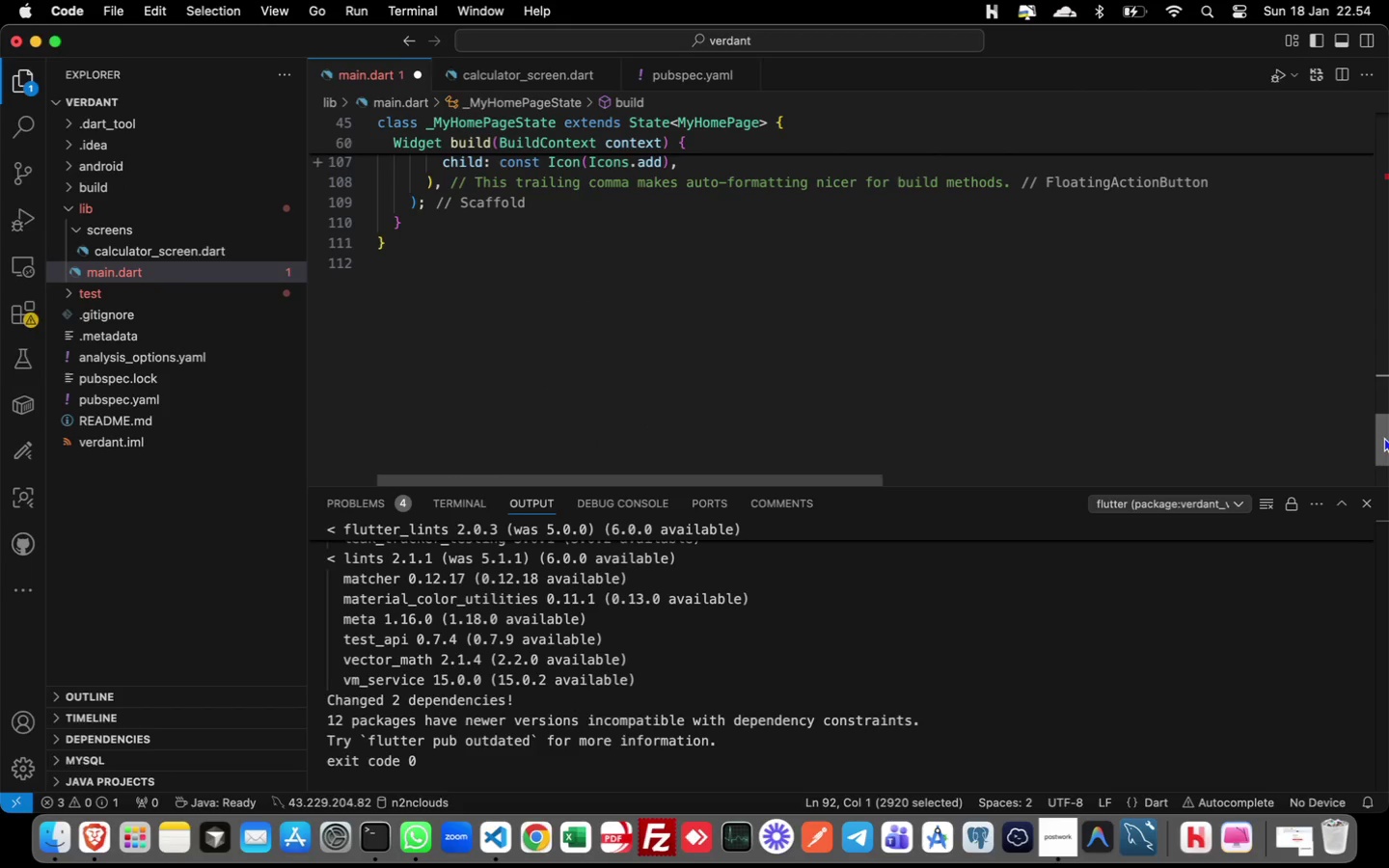 
hold_key(key=ShiftLeft, duration=1.35)
left_click([426, 248])
 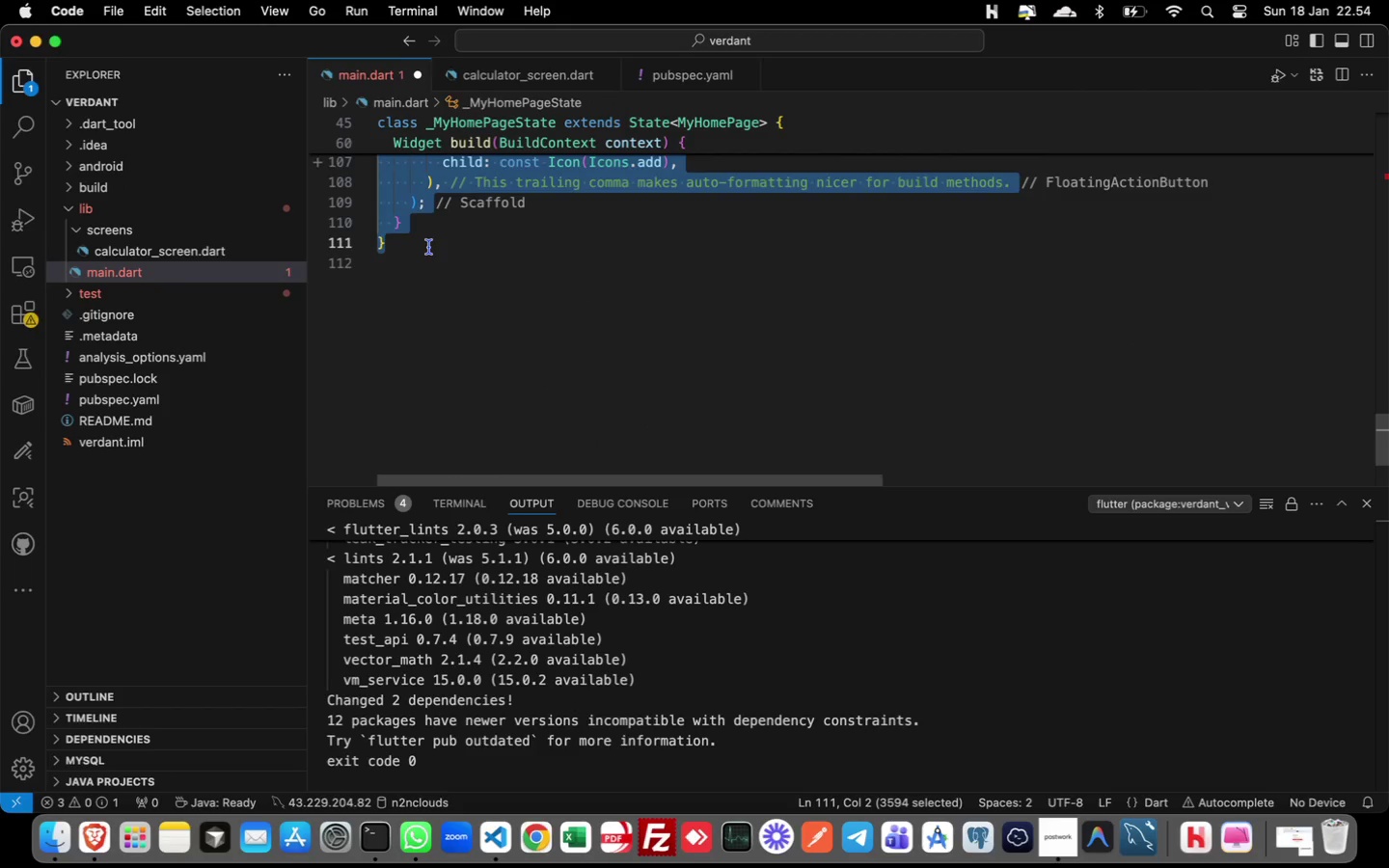 
key(Backspace)
 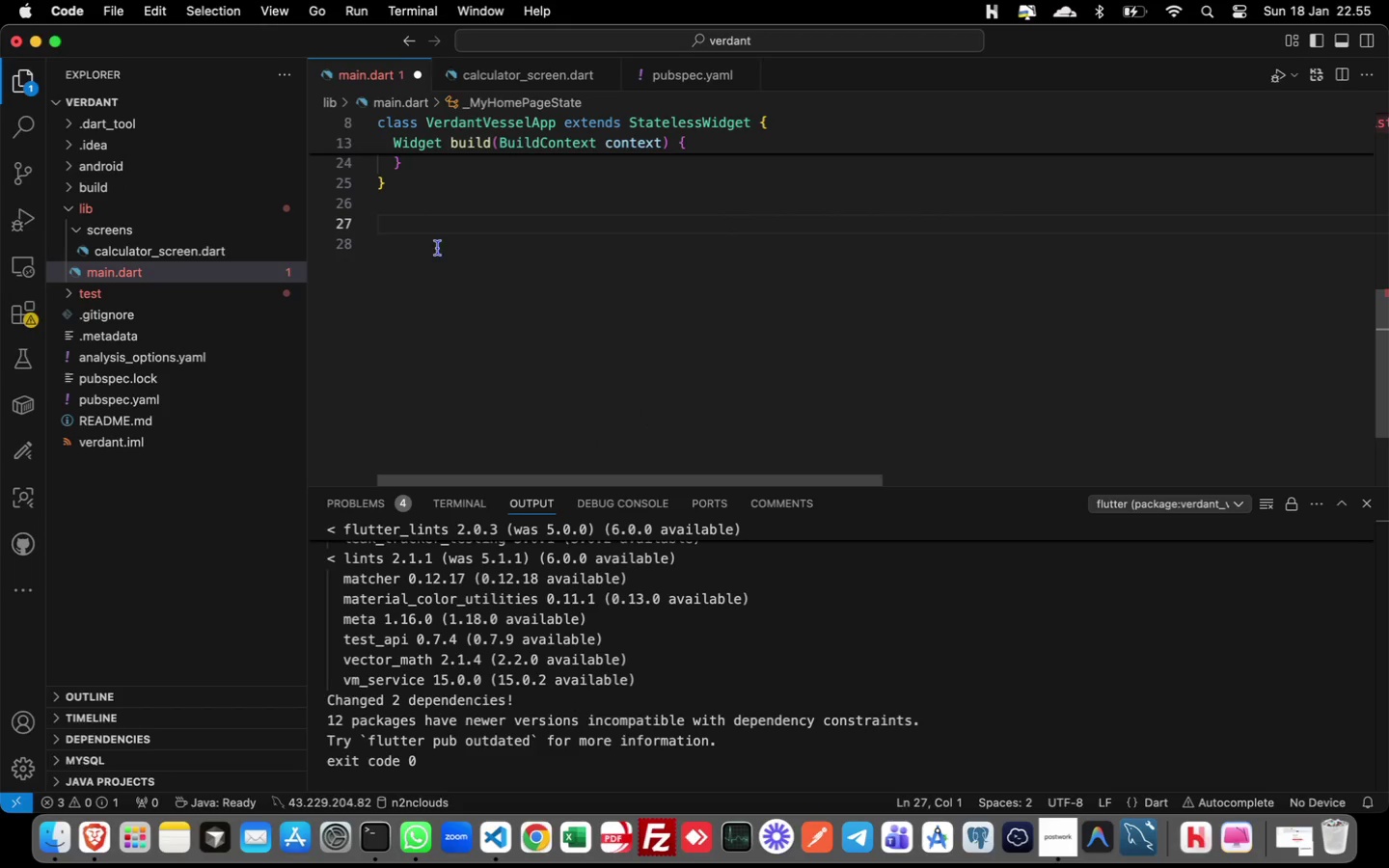 
scroll: coordinate [633, 204], scroll_direction: up, amount: 17.0
 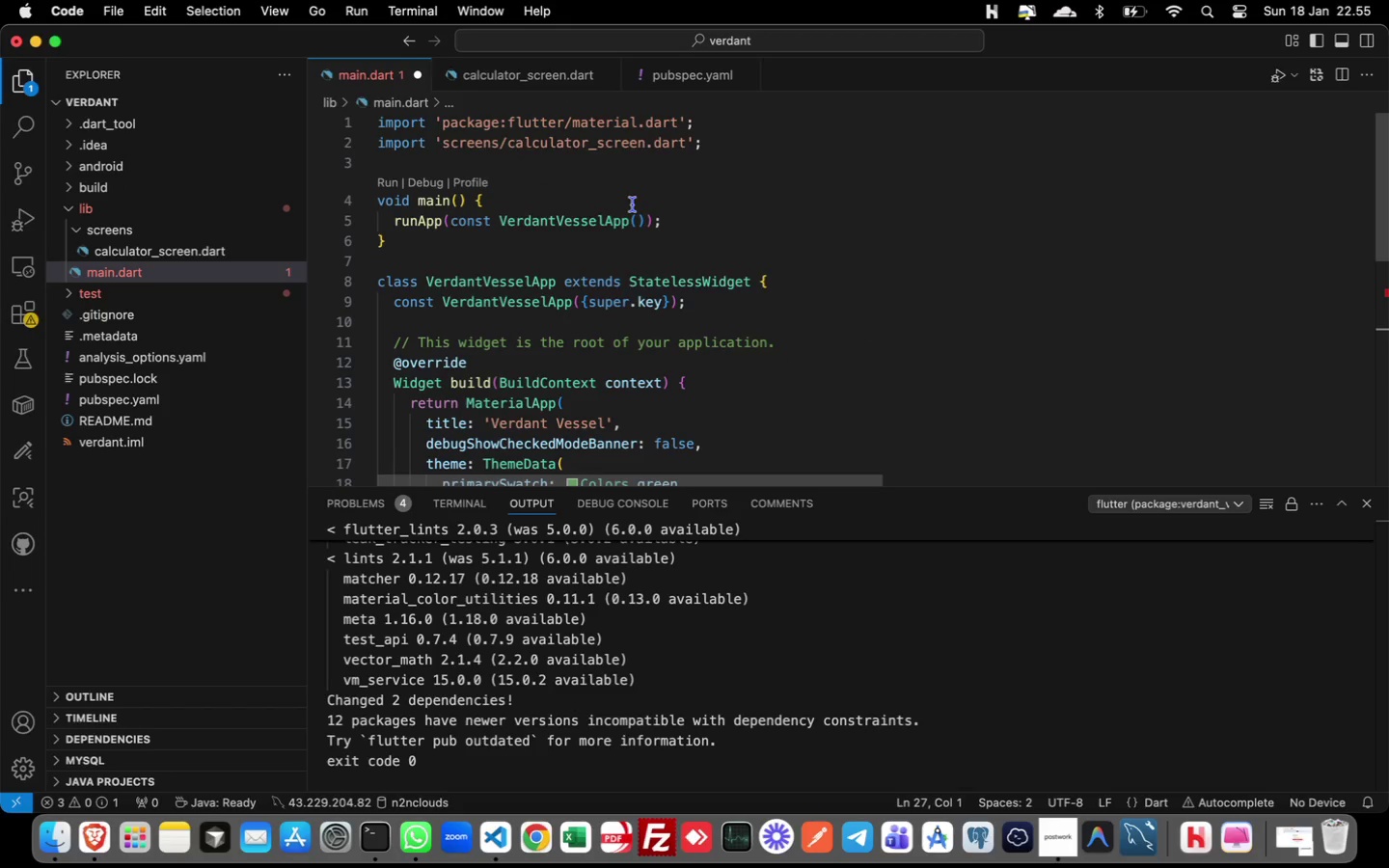 
left_click([522, 70])
 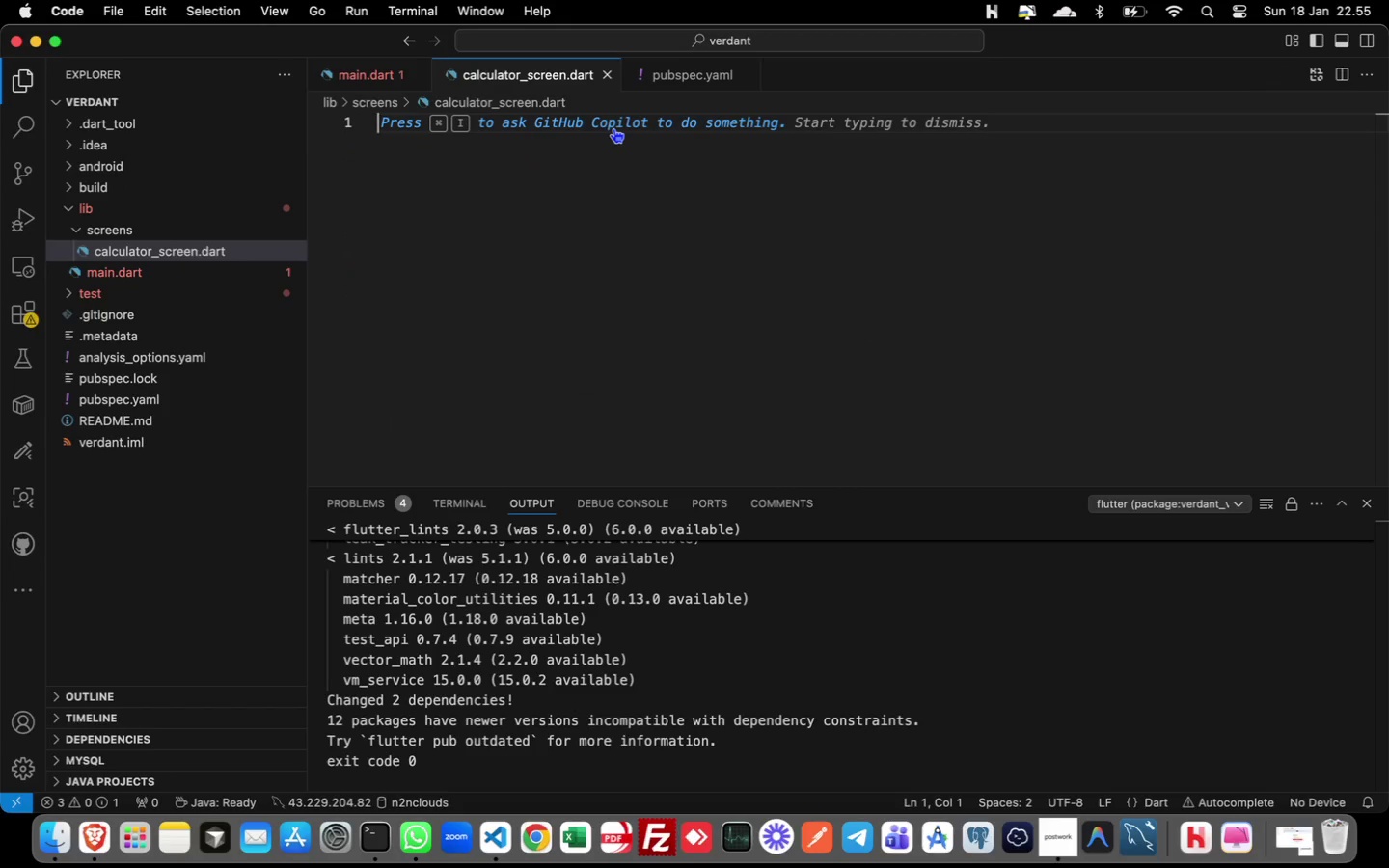 
type(import )
 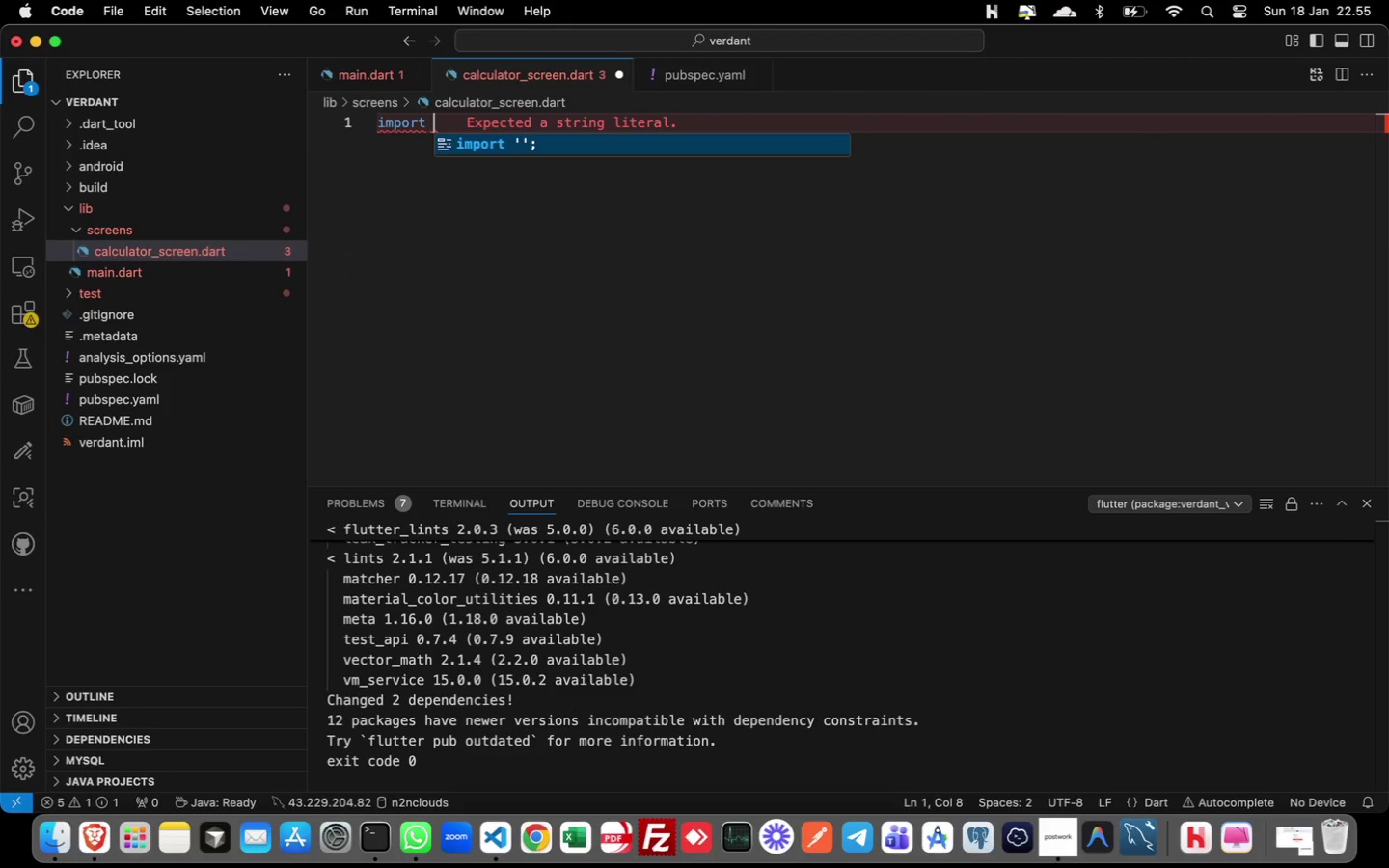 
type('pac)
key(Tab)
 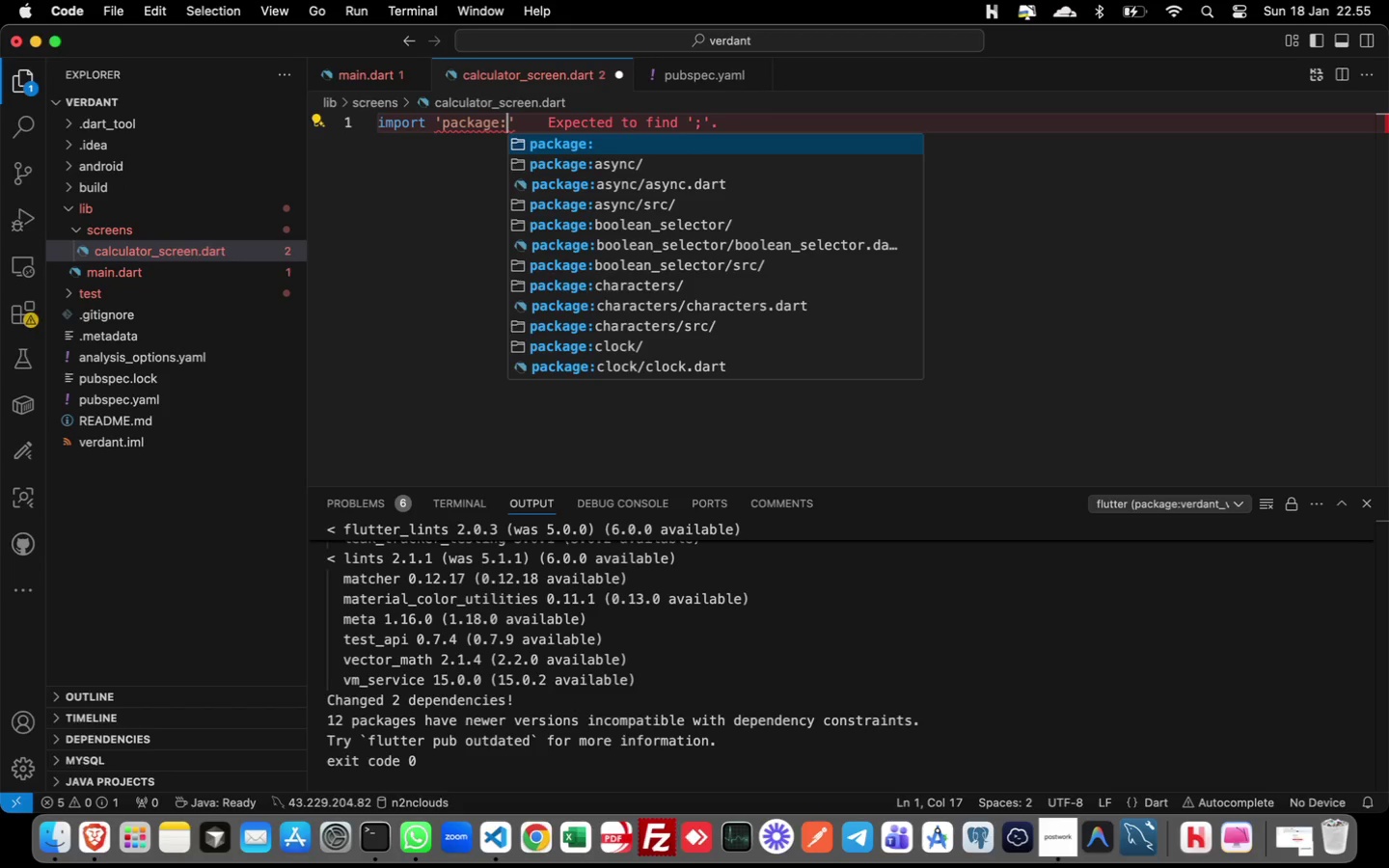 
type(flu)
 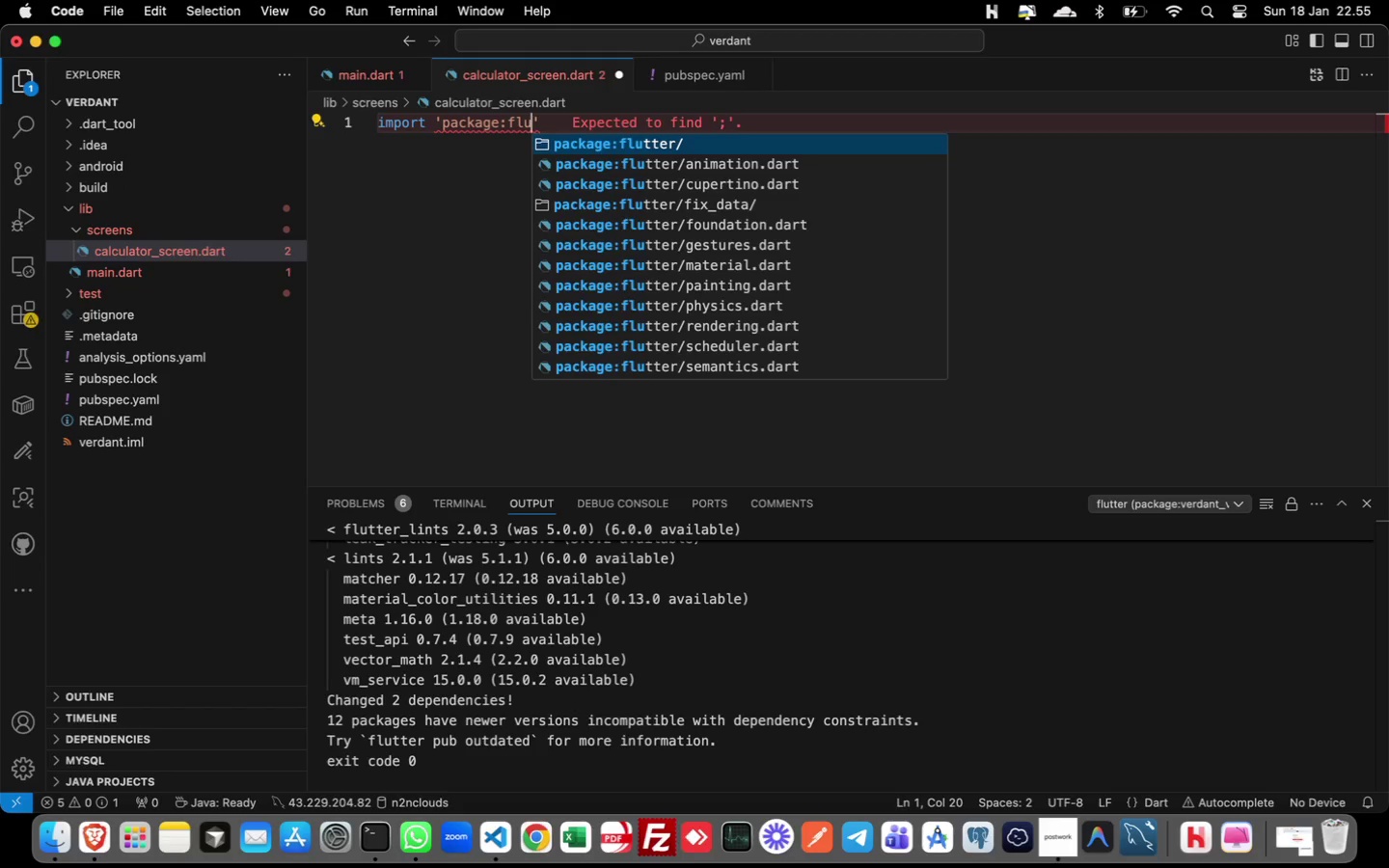 
key(Enter)
 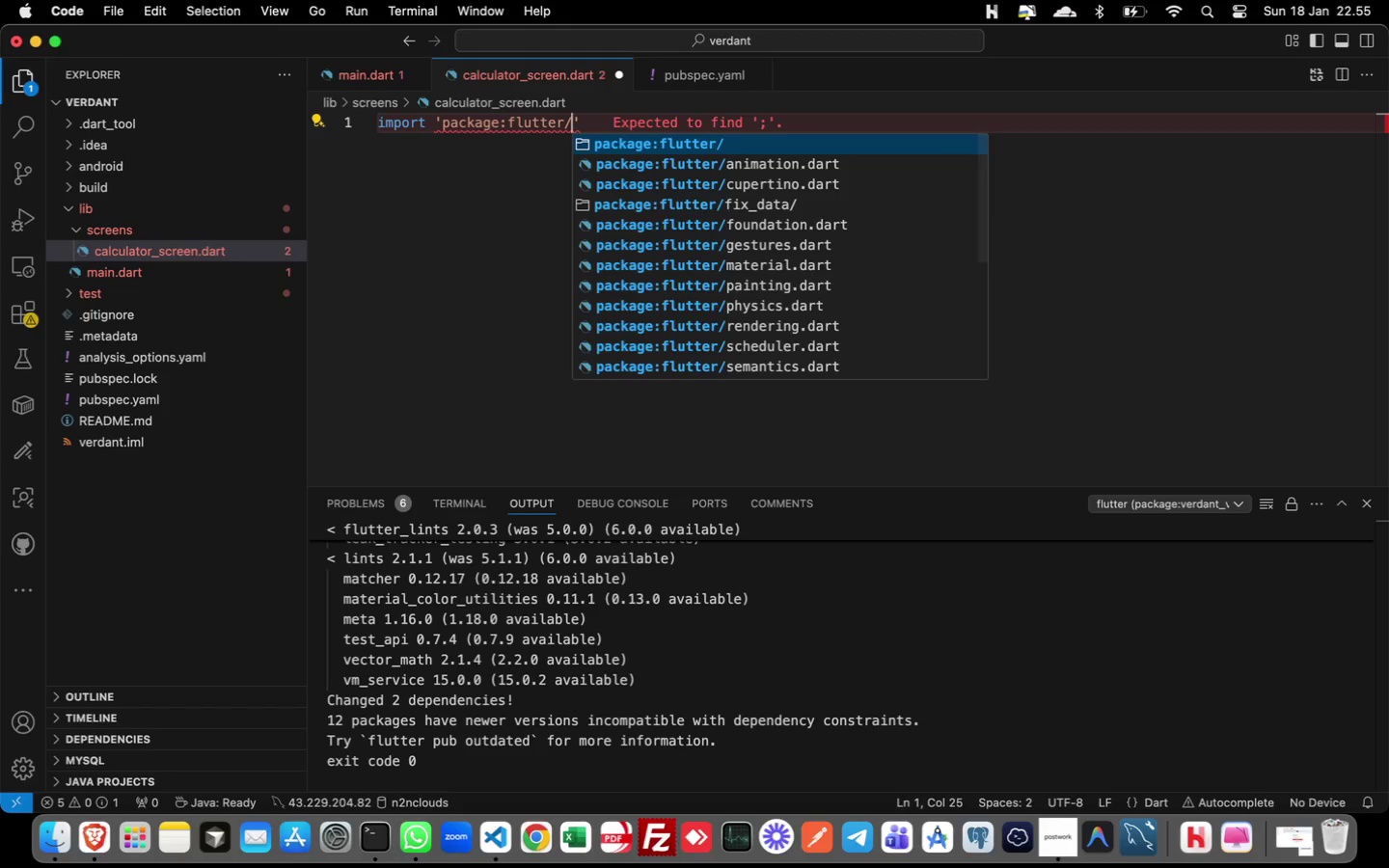 
type(ma)
 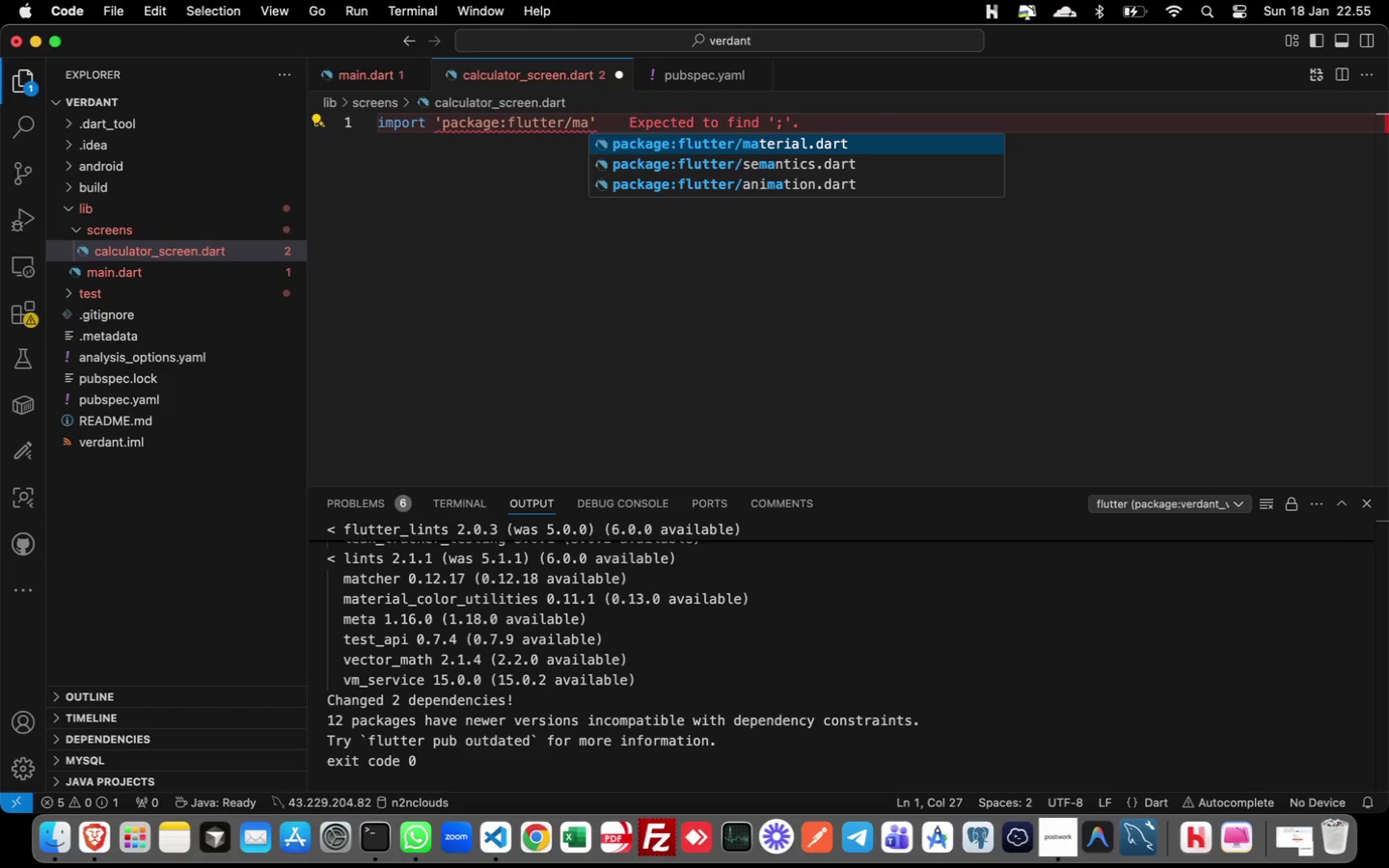 
key(Enter)
 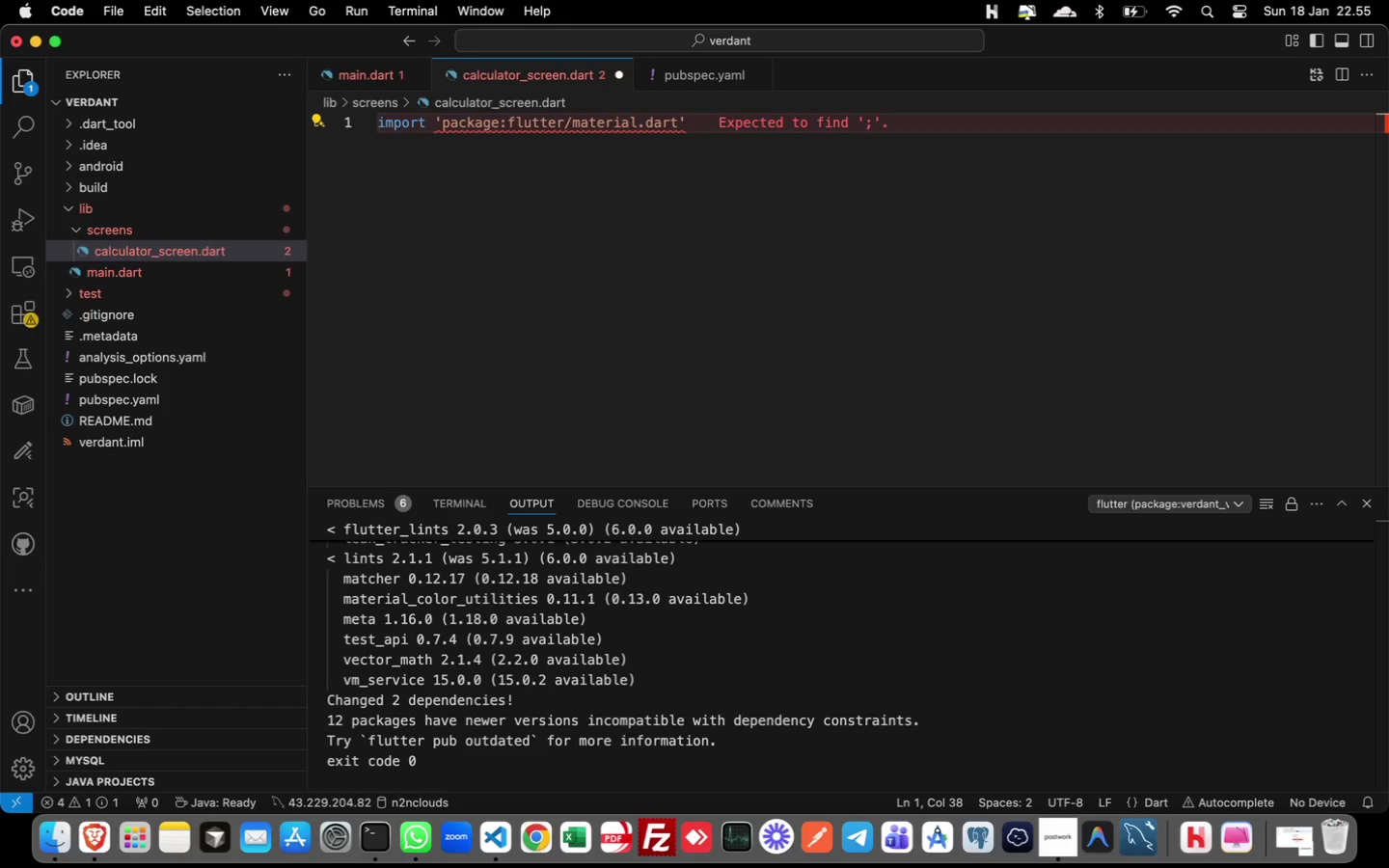 
key(ArrowRight)
 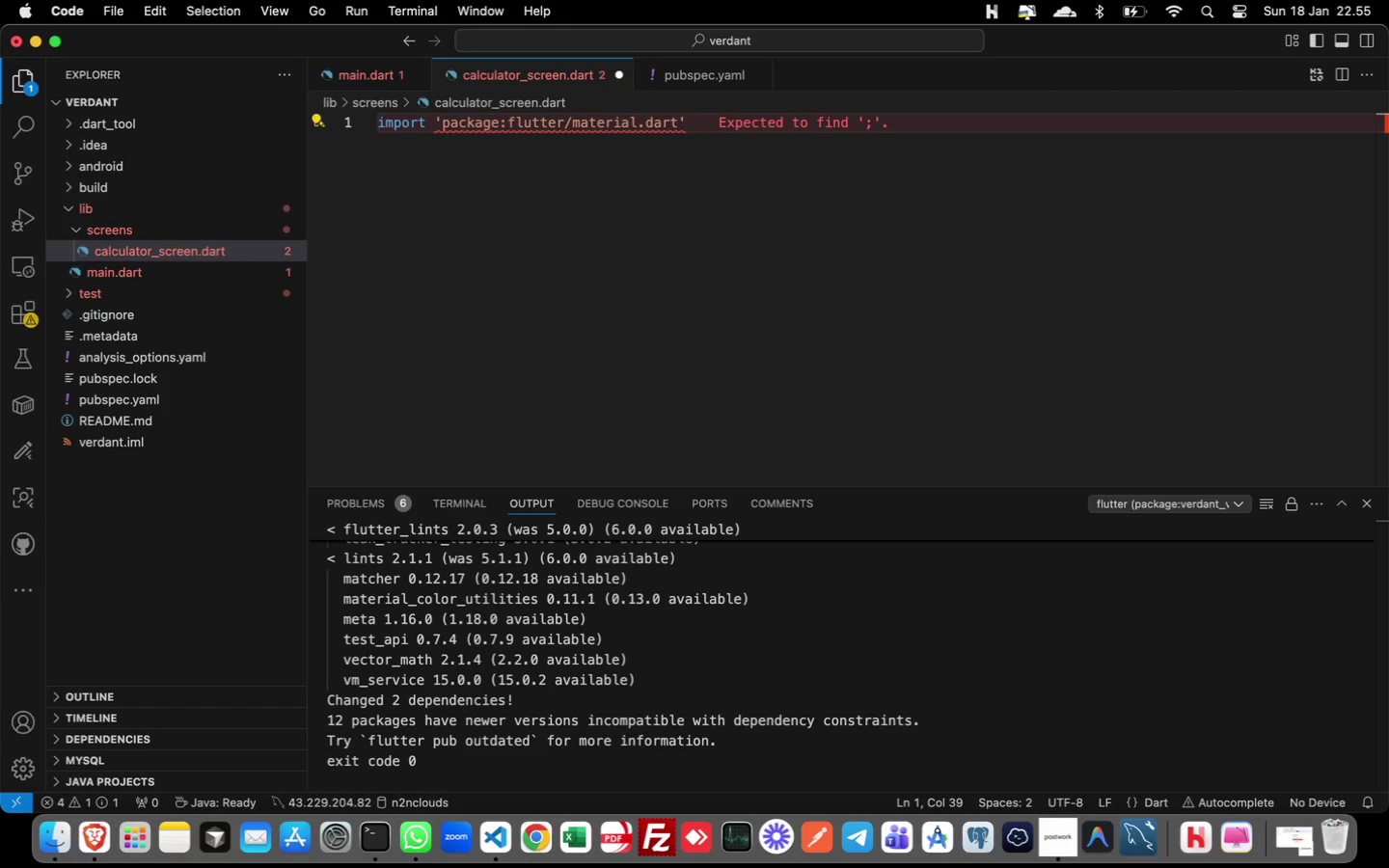 
key(Semicolon)
 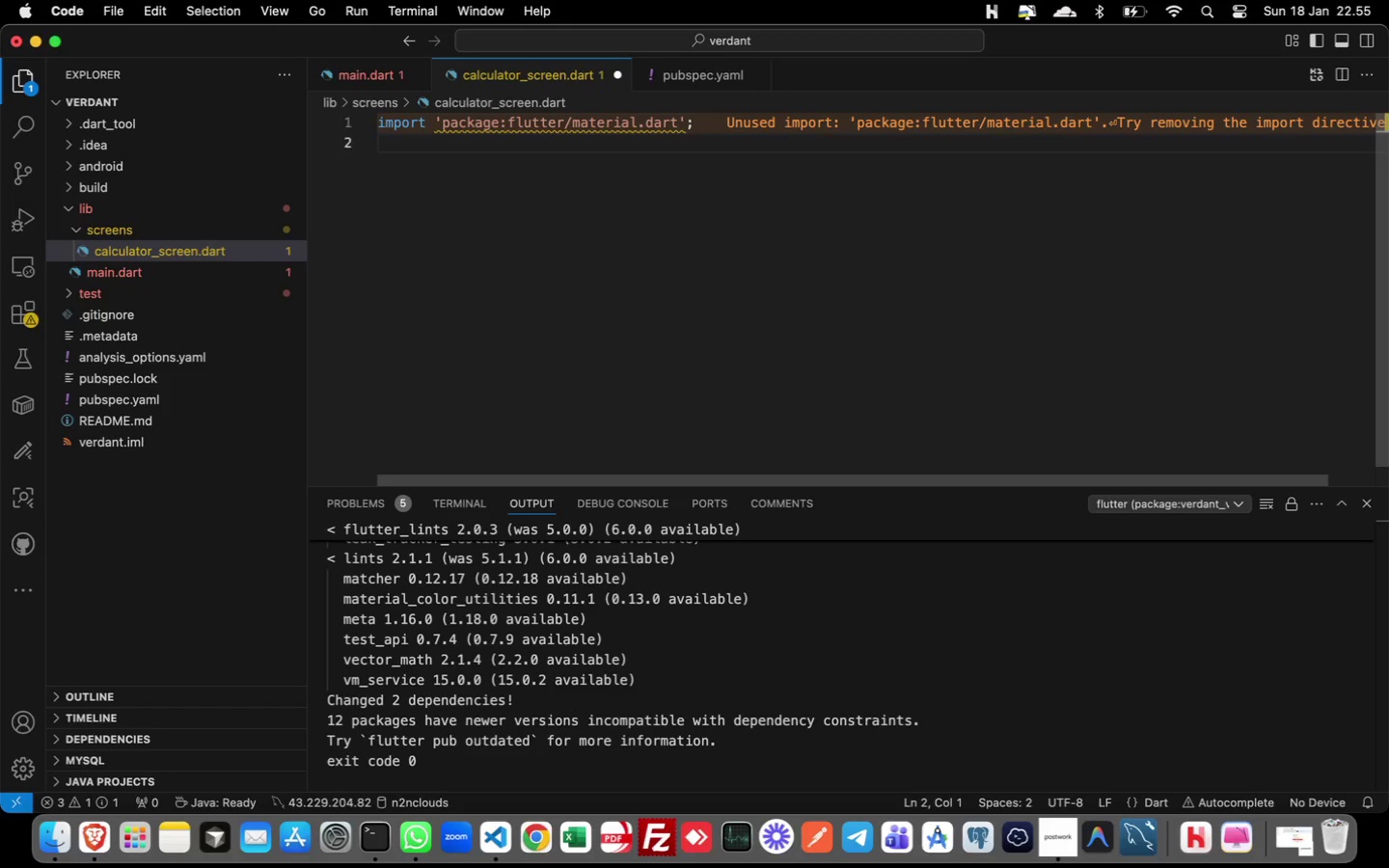 
key(Enter)
 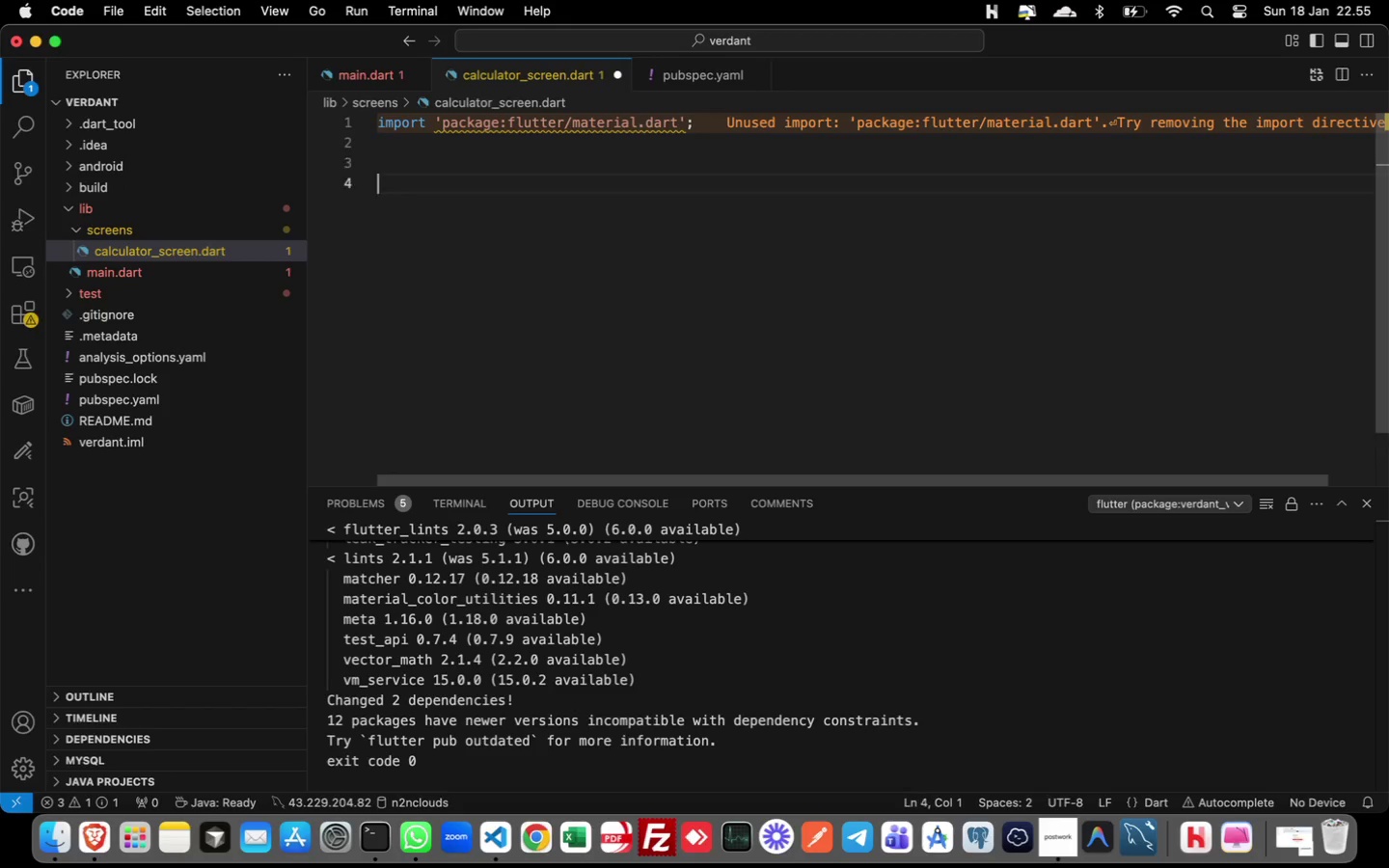 
key(Enter)
 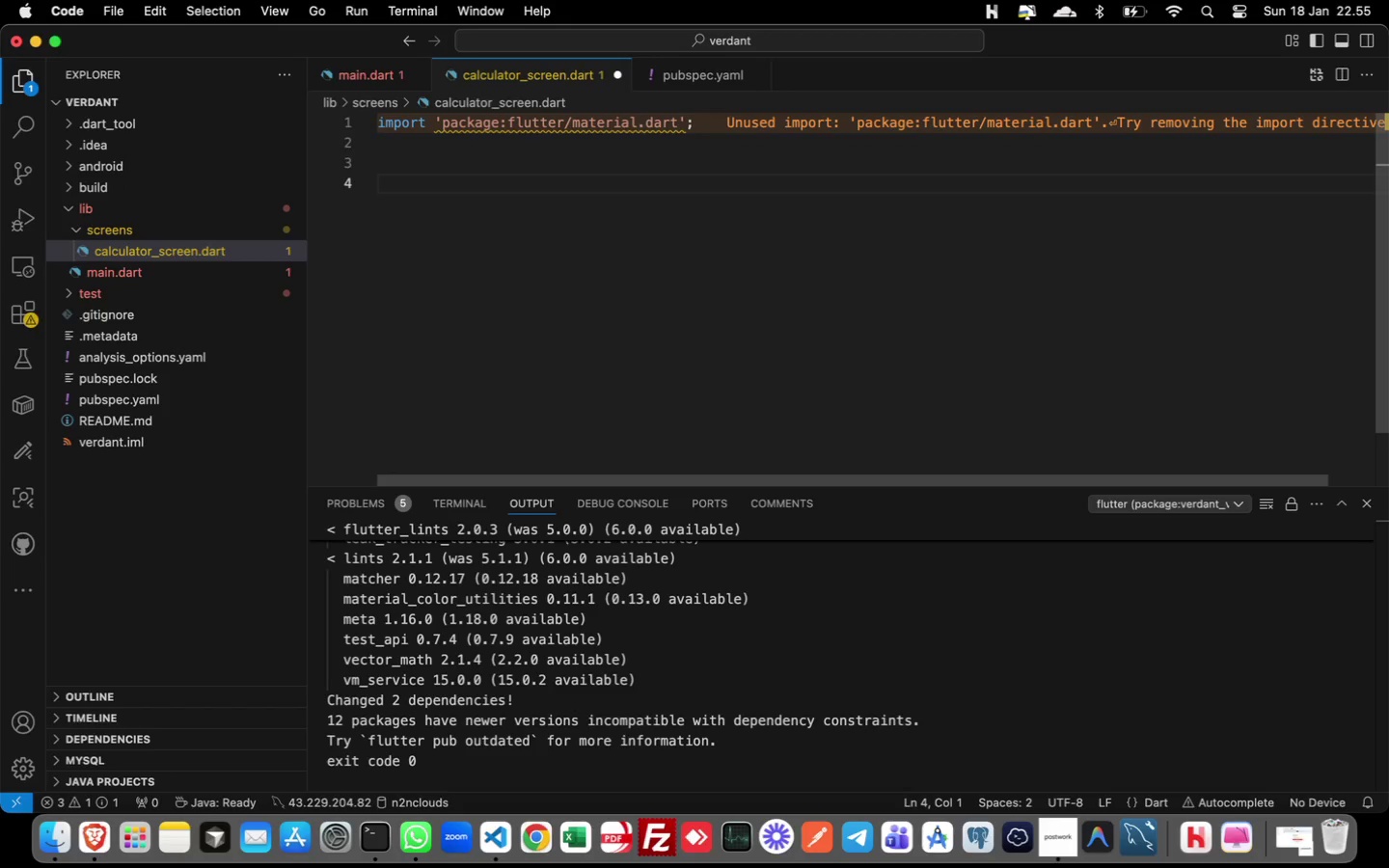 
key(Backspace)
type(class)
 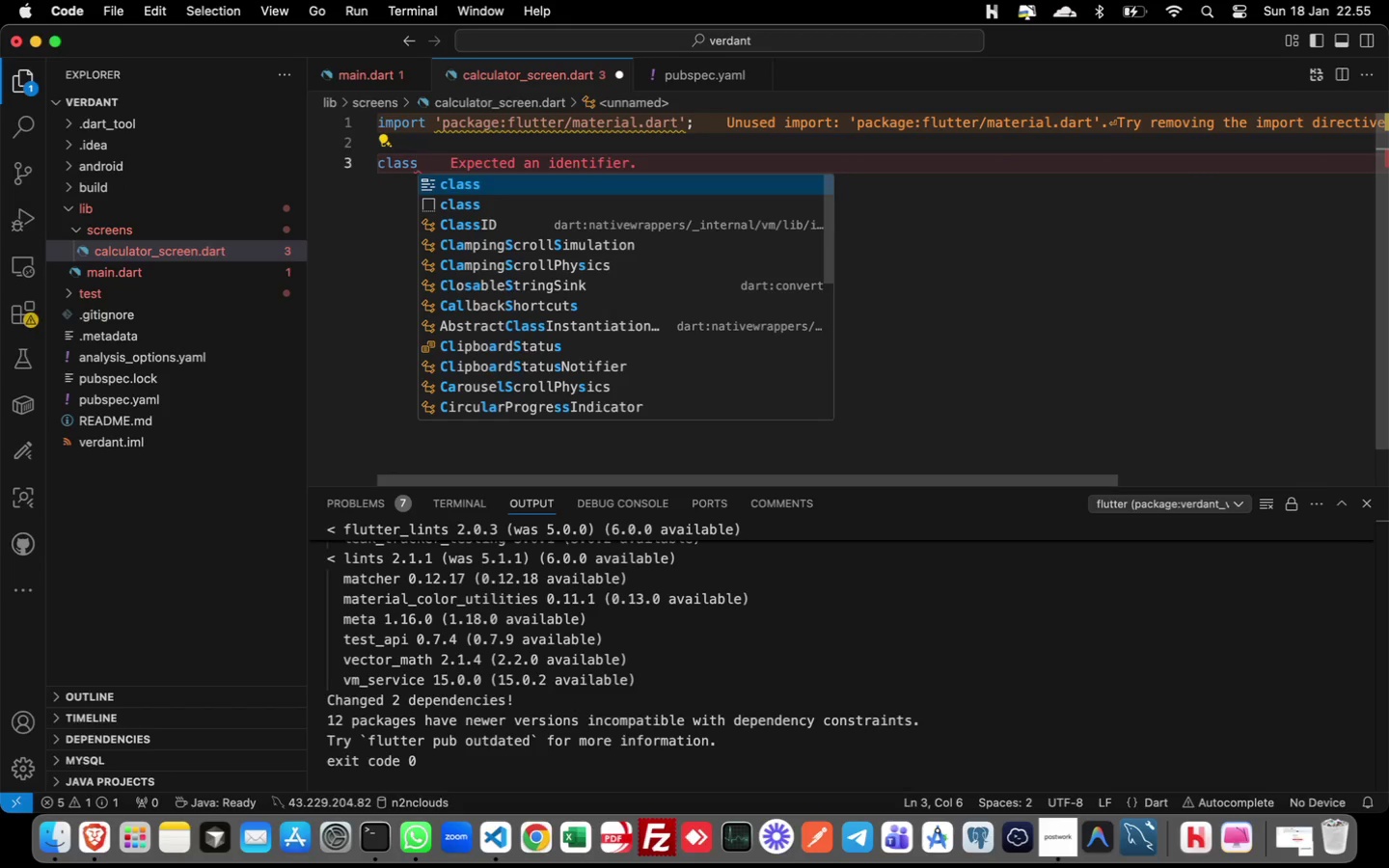 
key(Enter)
 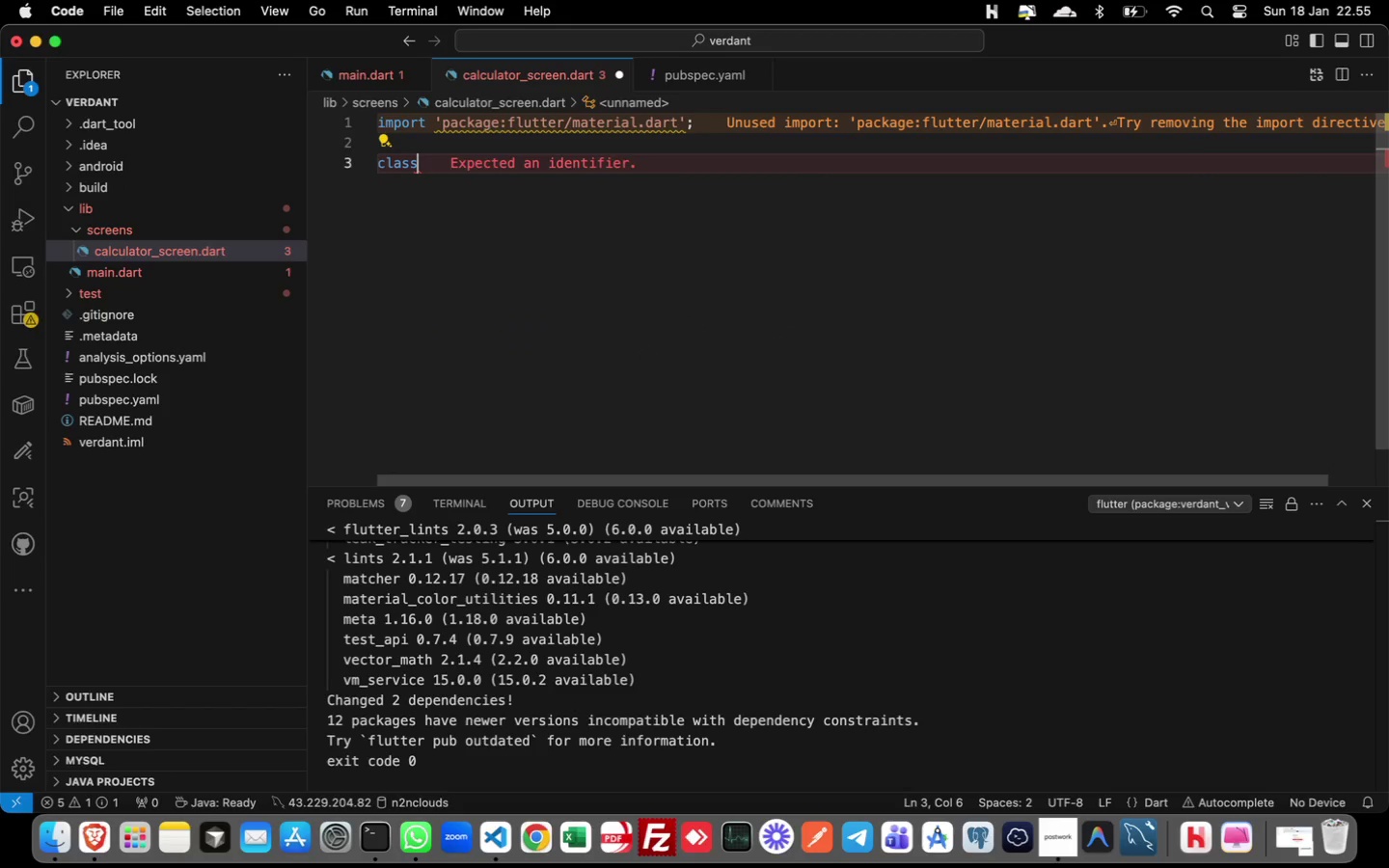 
type( Ca)
 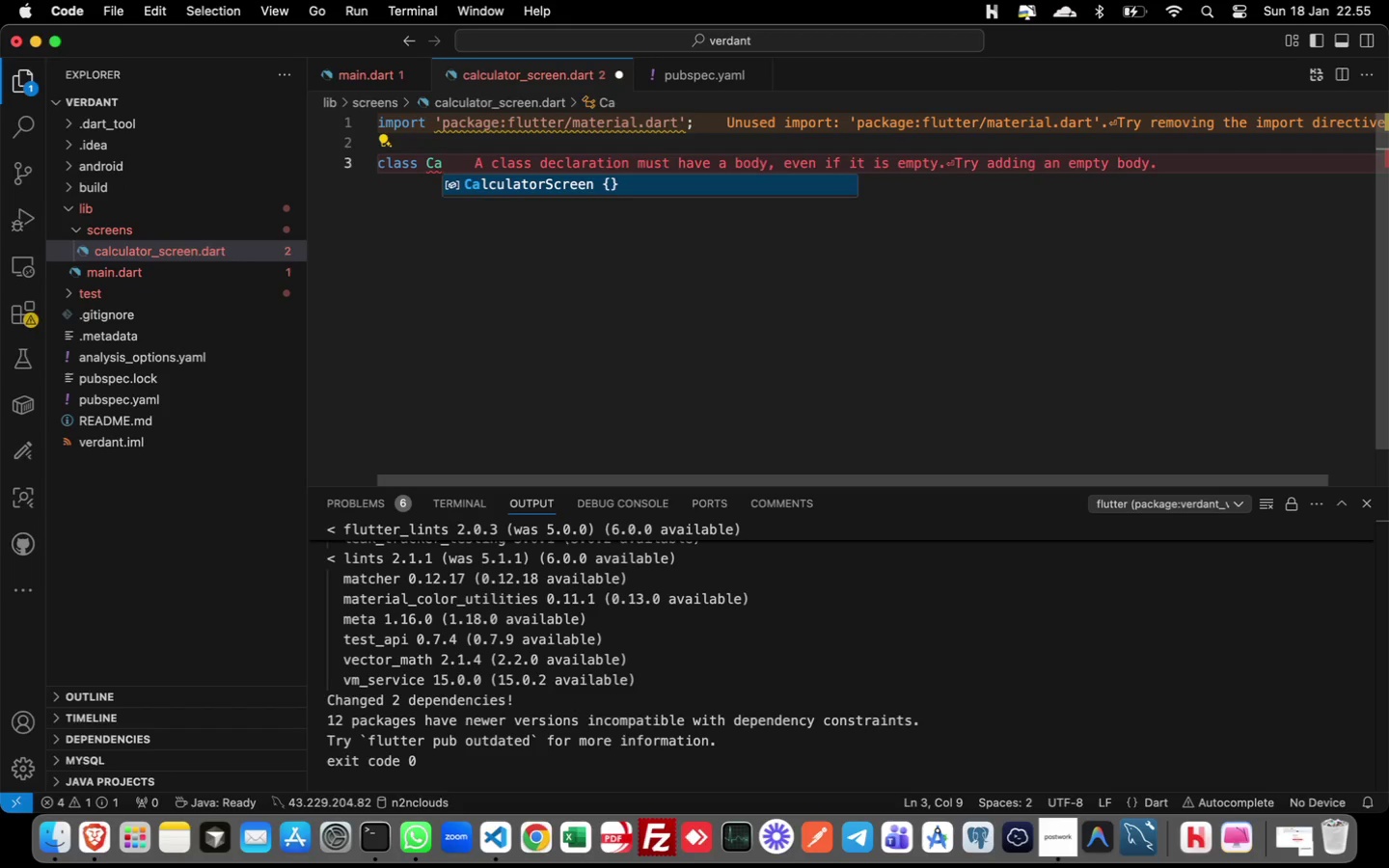 
key(Enter)
 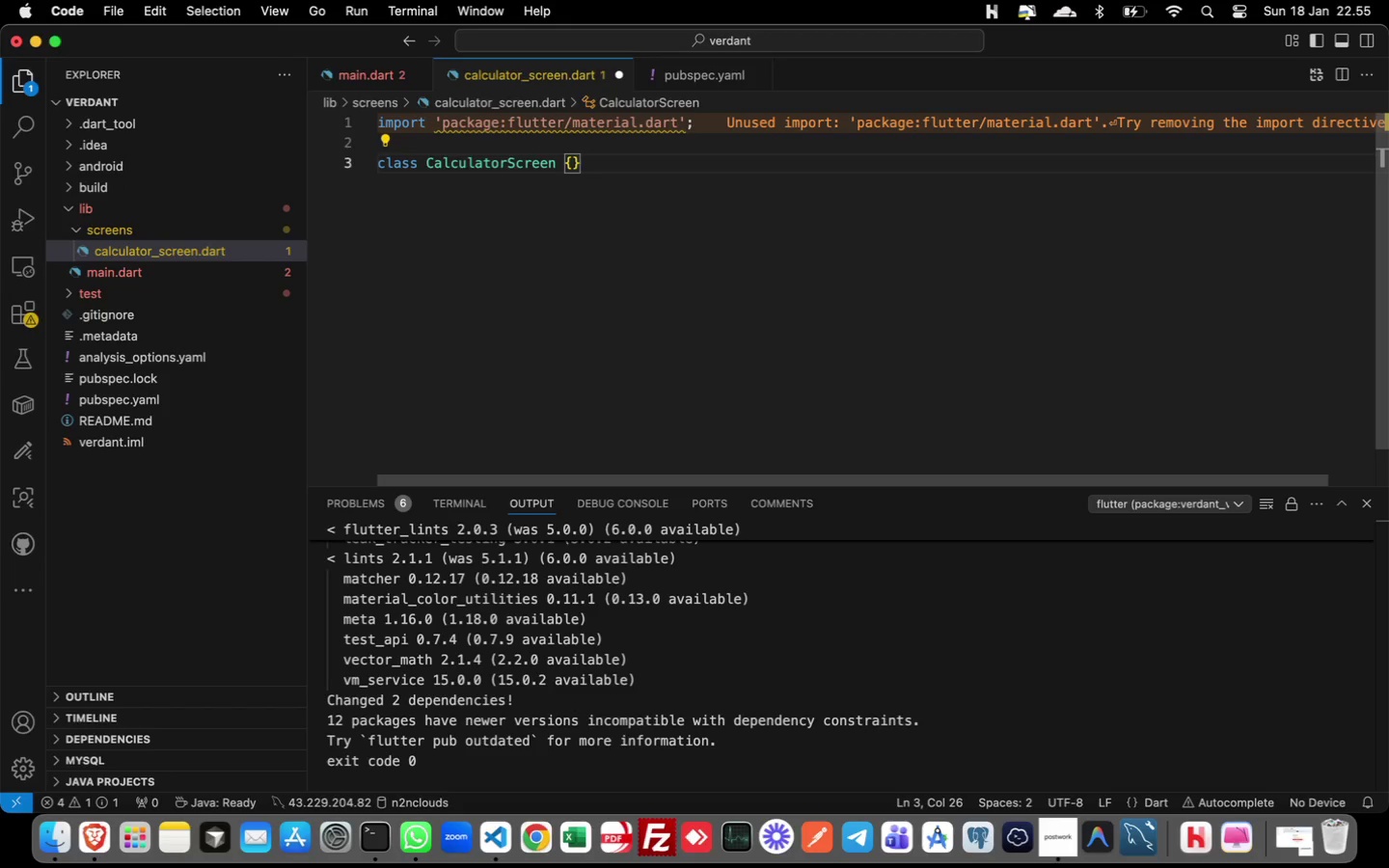 
key(ArrowLeft)
 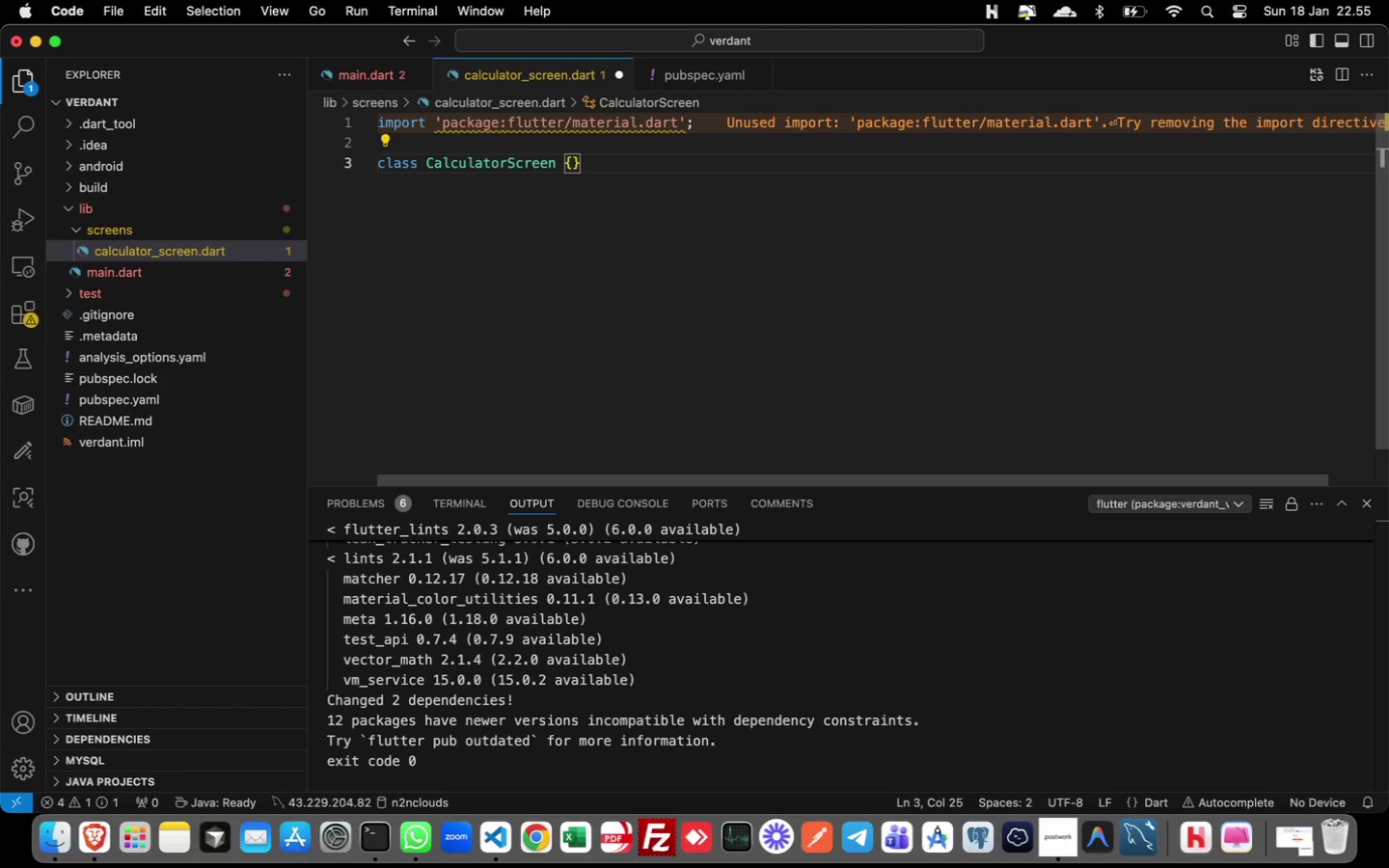 
key(ArrowLeft)
 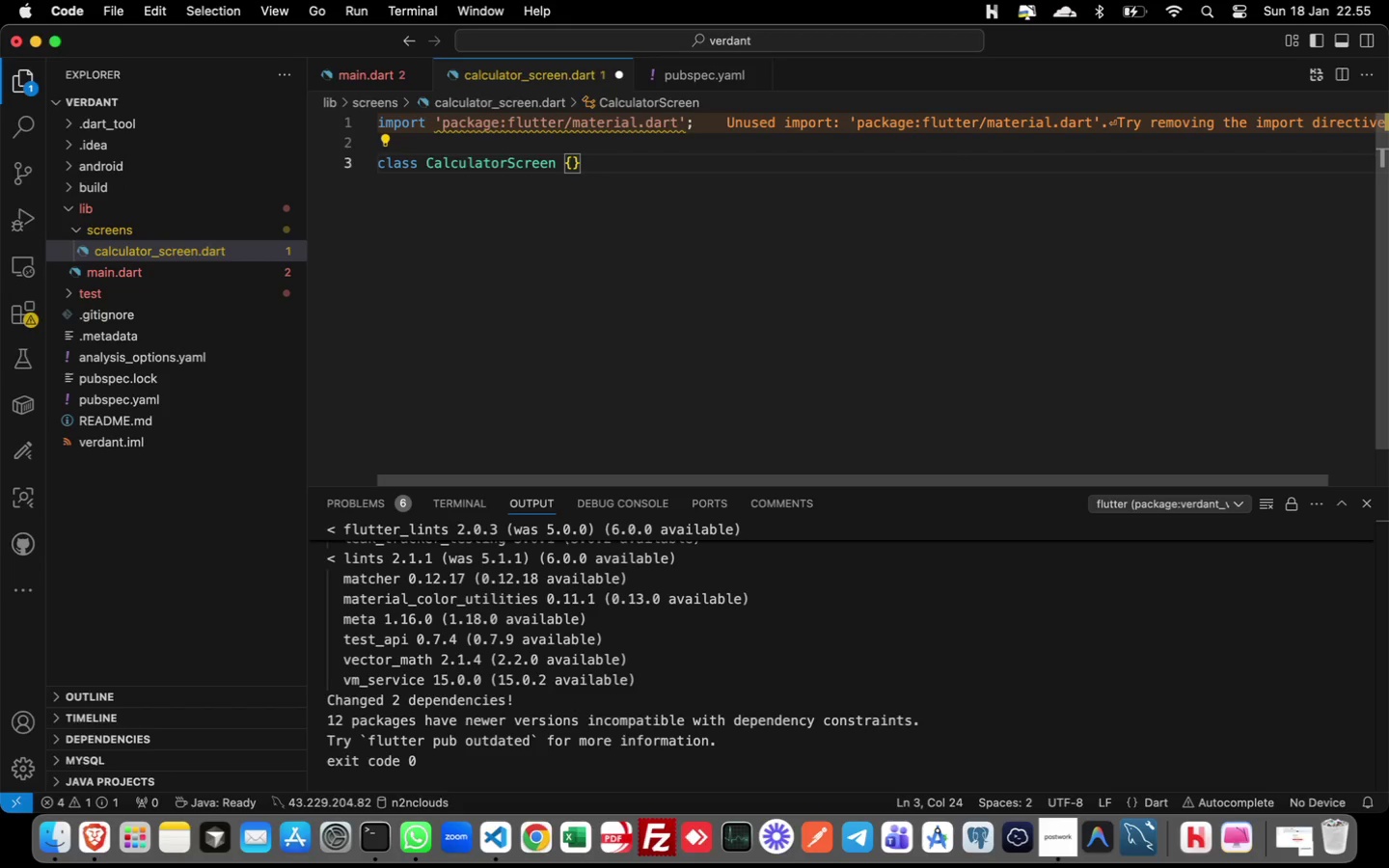 
type(extend stat)
key(Backspace)
key(Backspace)
key(Backspace)
key(Backspace)
type(Stat)
 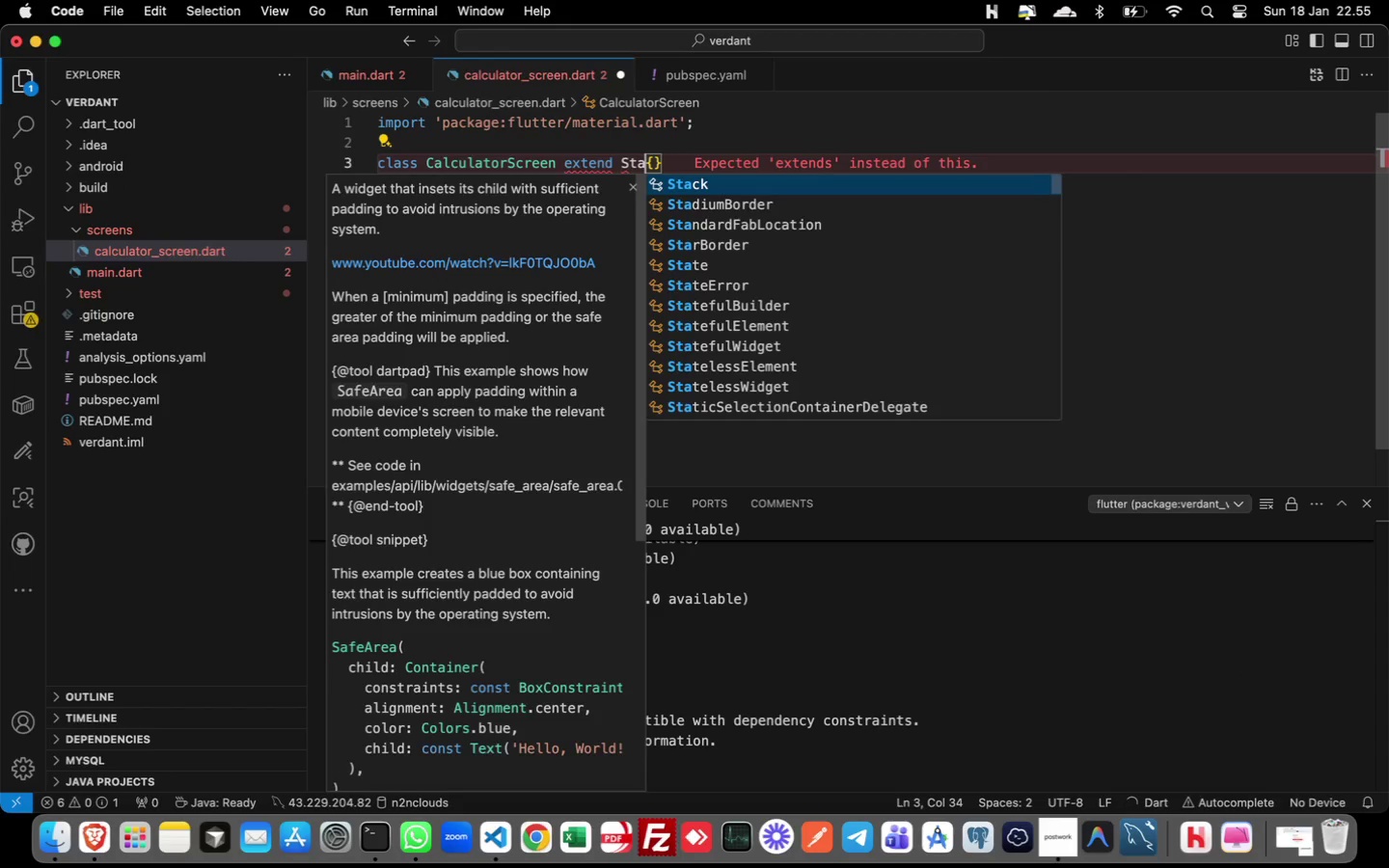 
key(ArrowDown)
 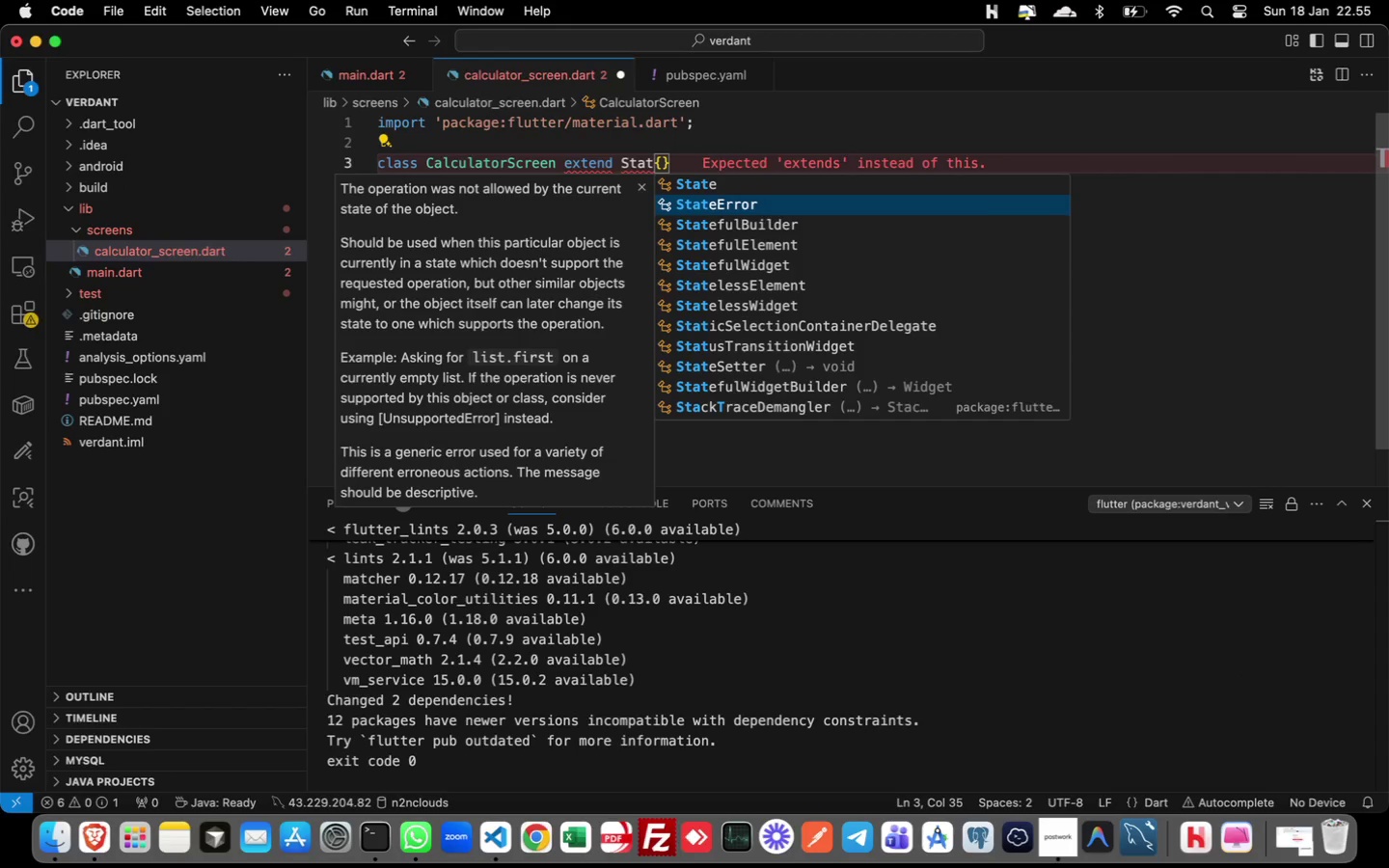 
key(ArrowDown)
 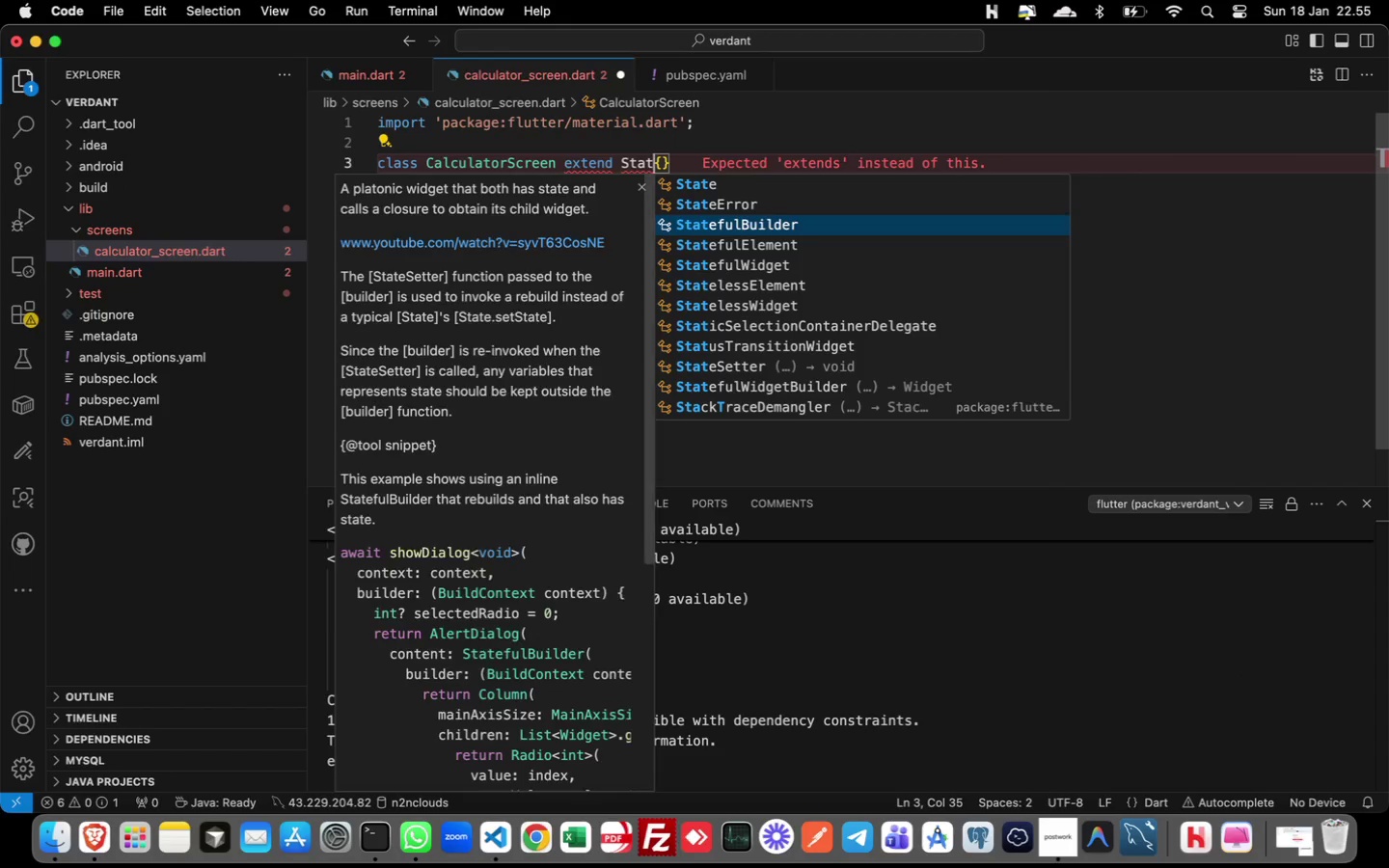 
key(ArrowDown)
 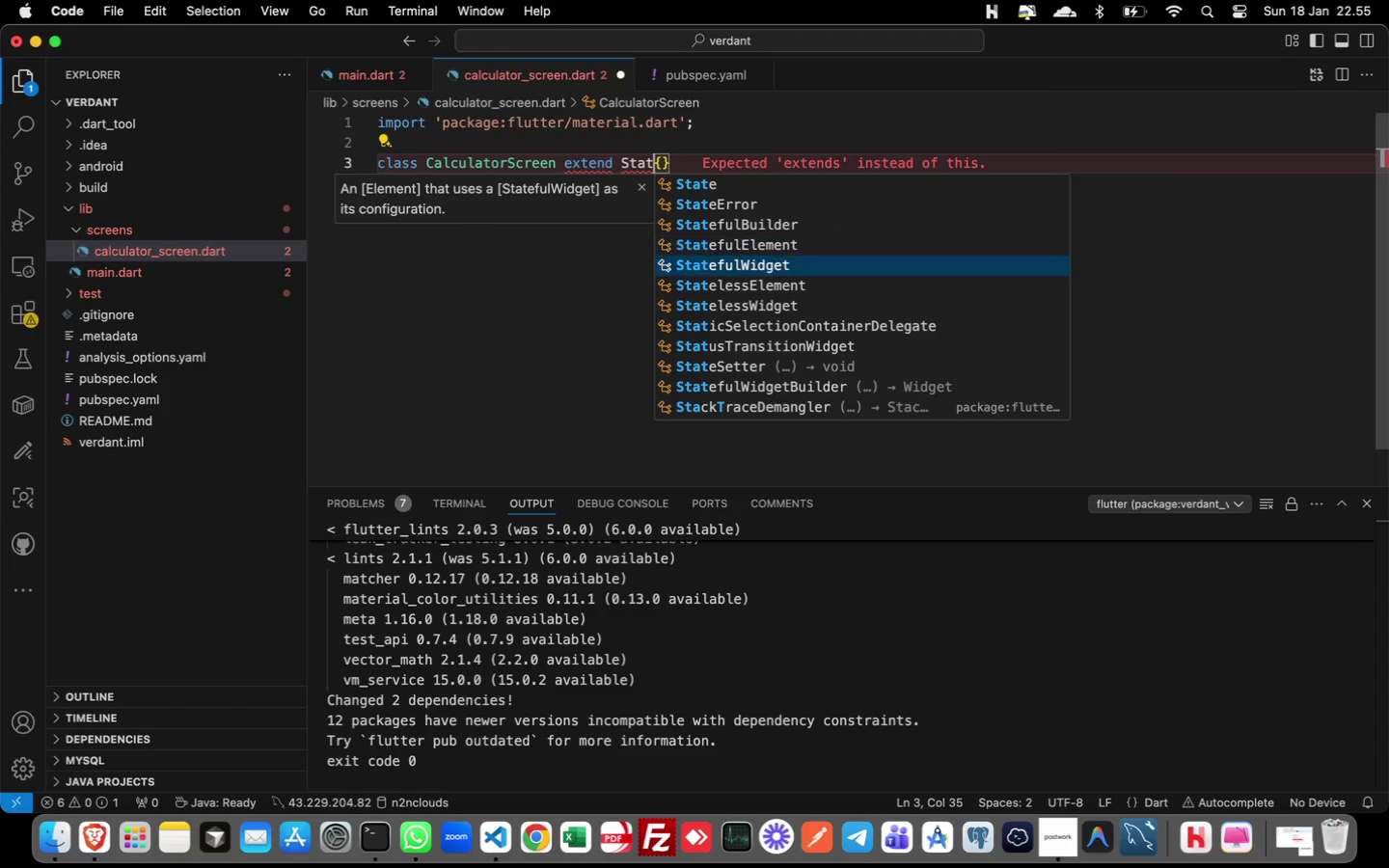 
key(ArrowDown)
 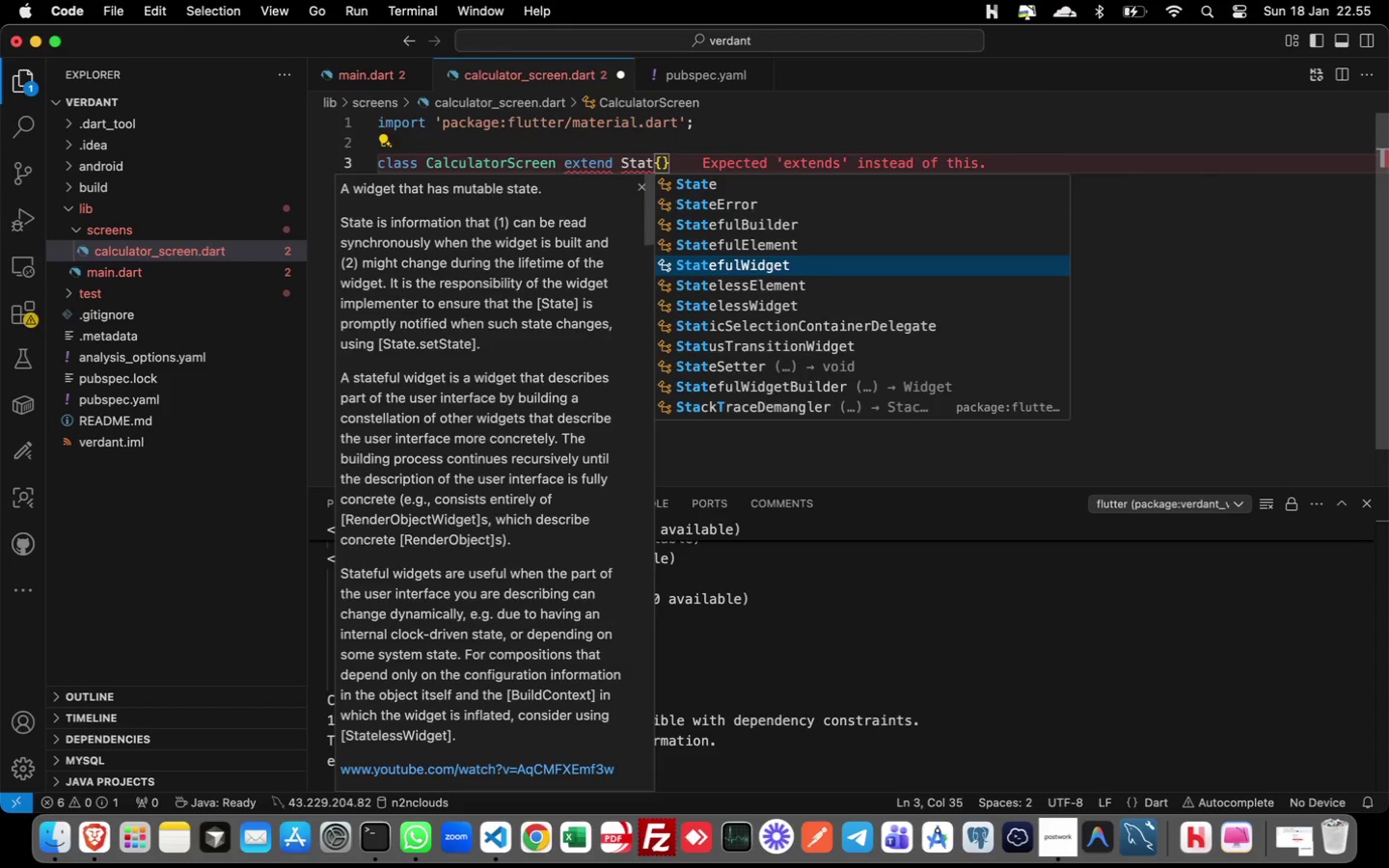 
key(Enter)
 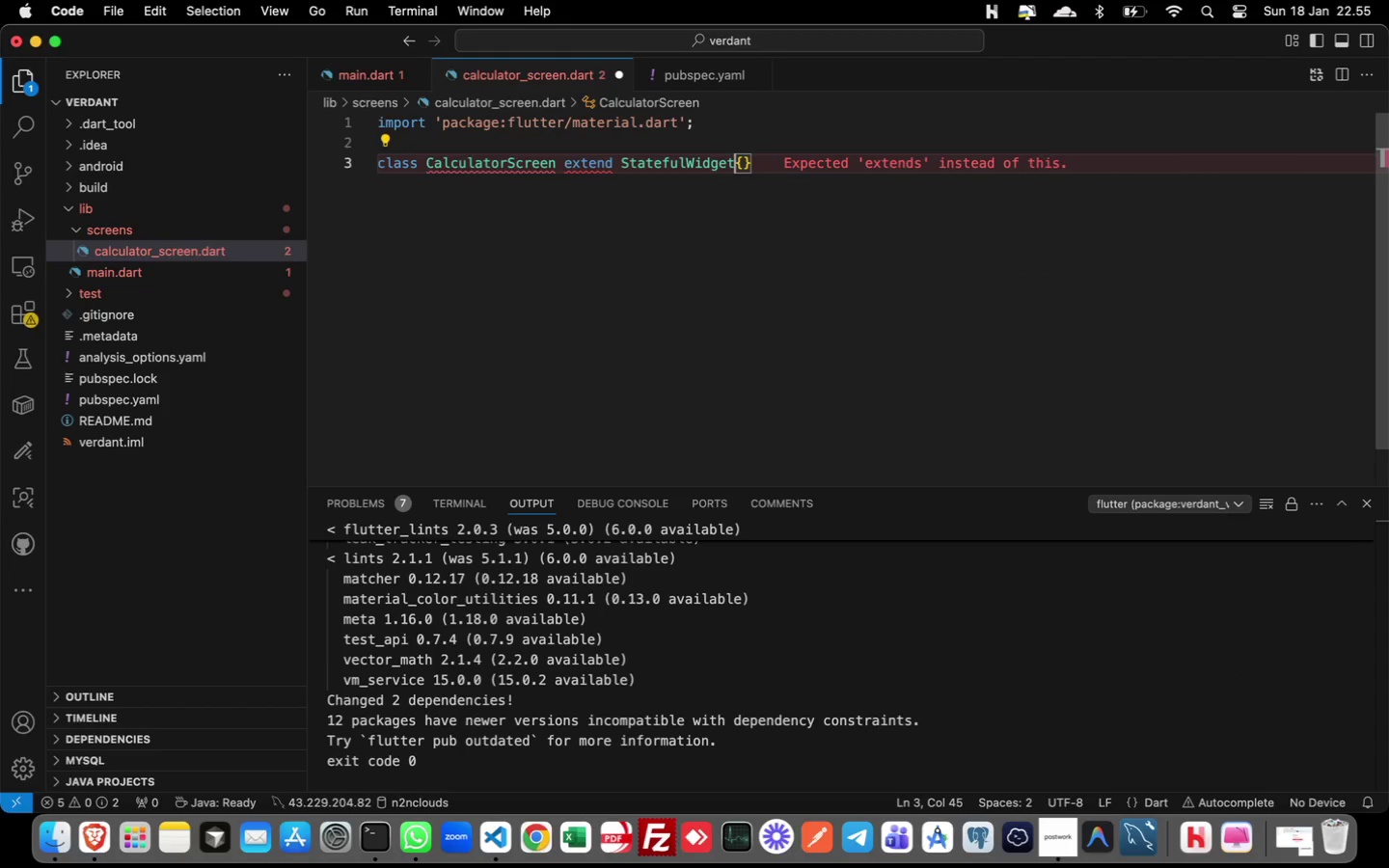 
key(ArrowRight)
 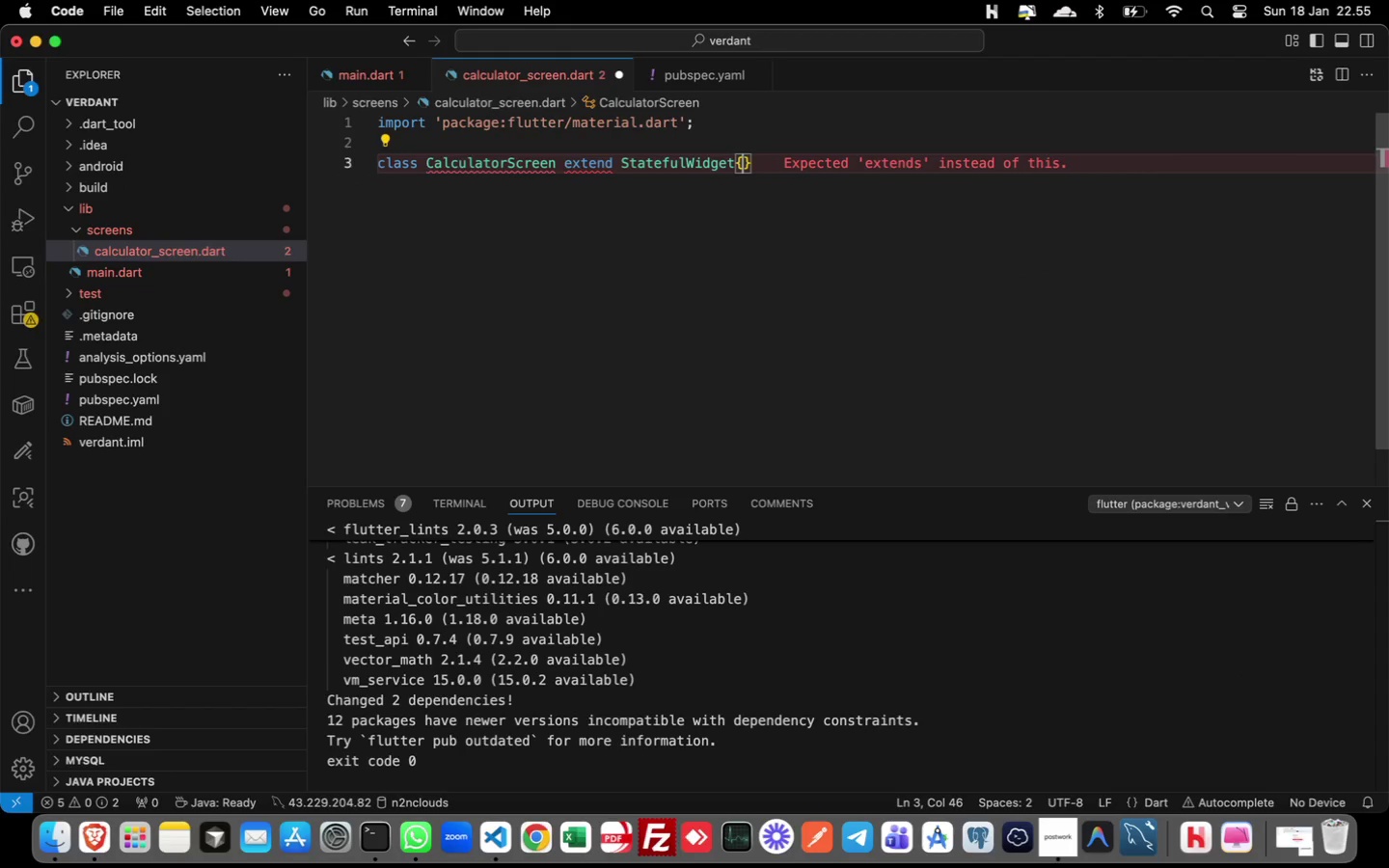 
key(Enter)
 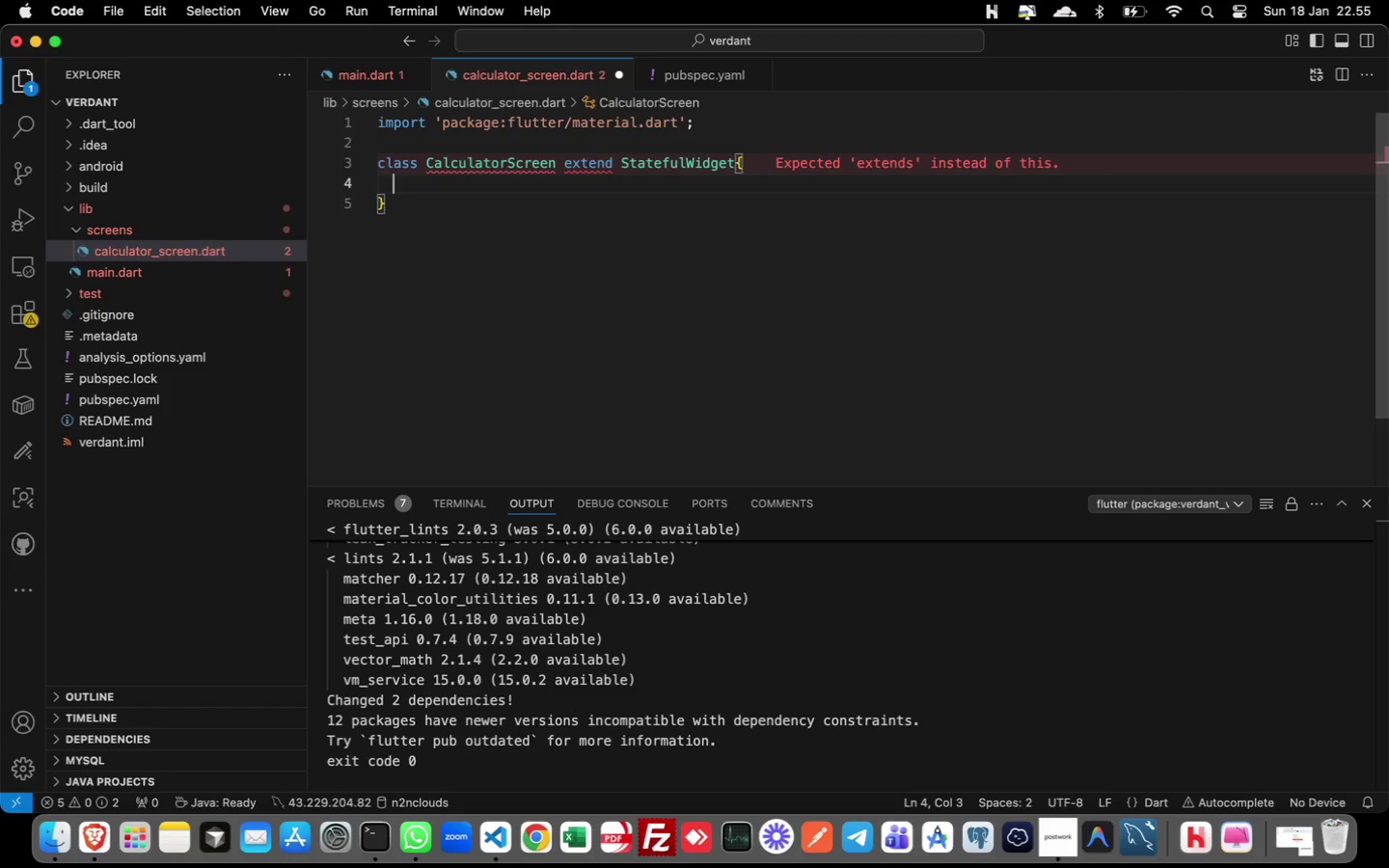 
key(ArrowUp)
 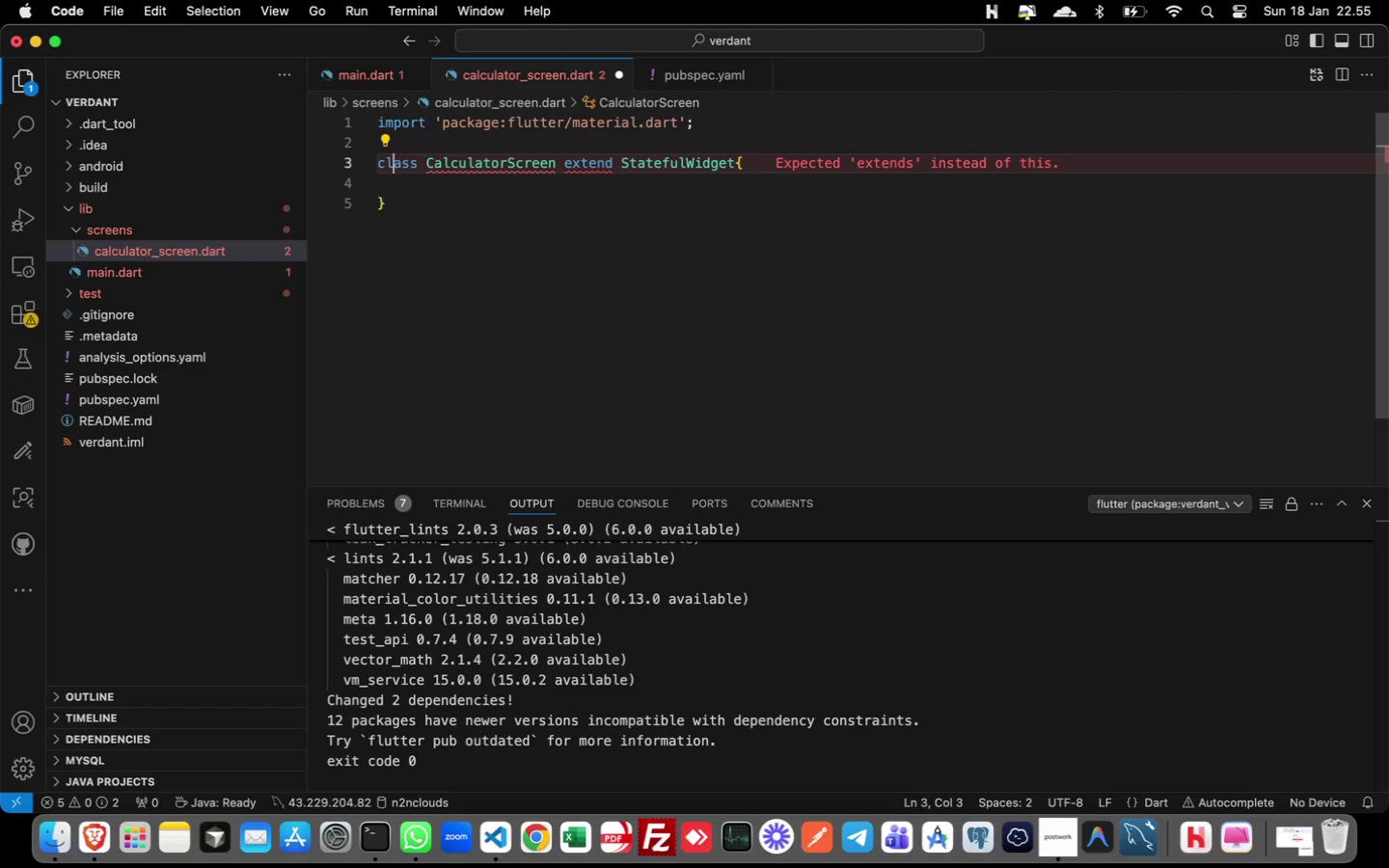 
key(ArrowRight)
 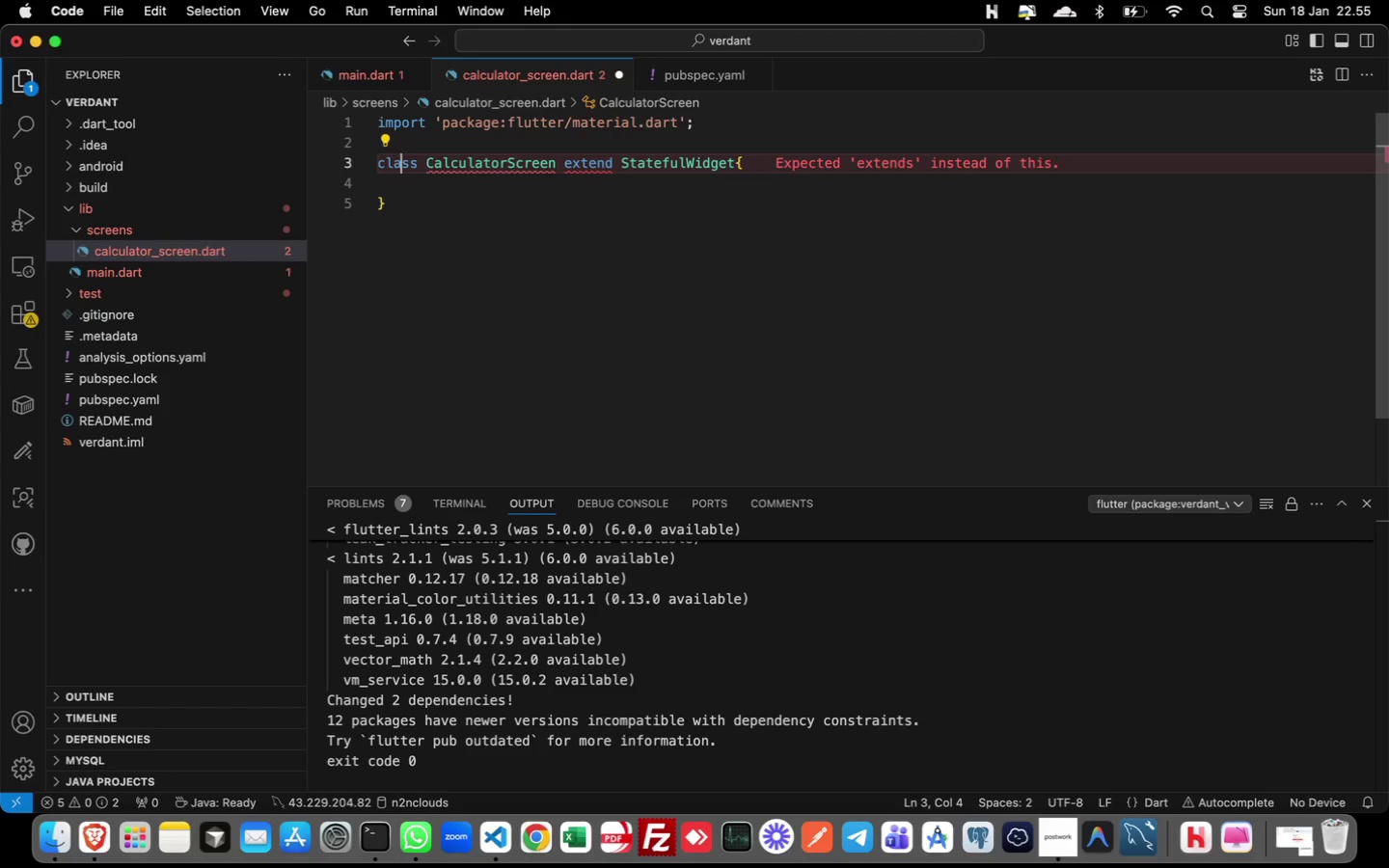 
key(Control+ArrowRight)
 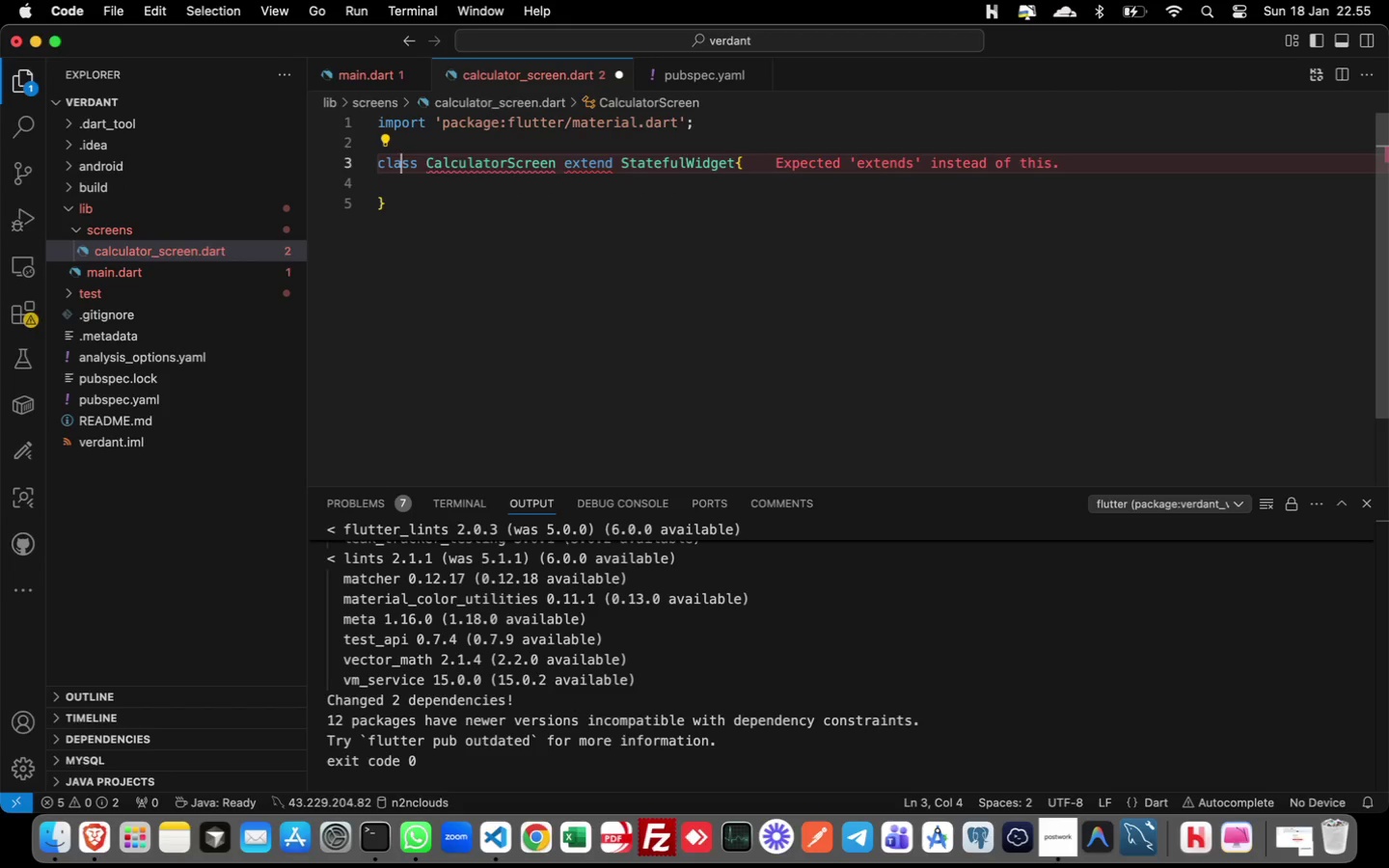 
key(ArrowRight)
 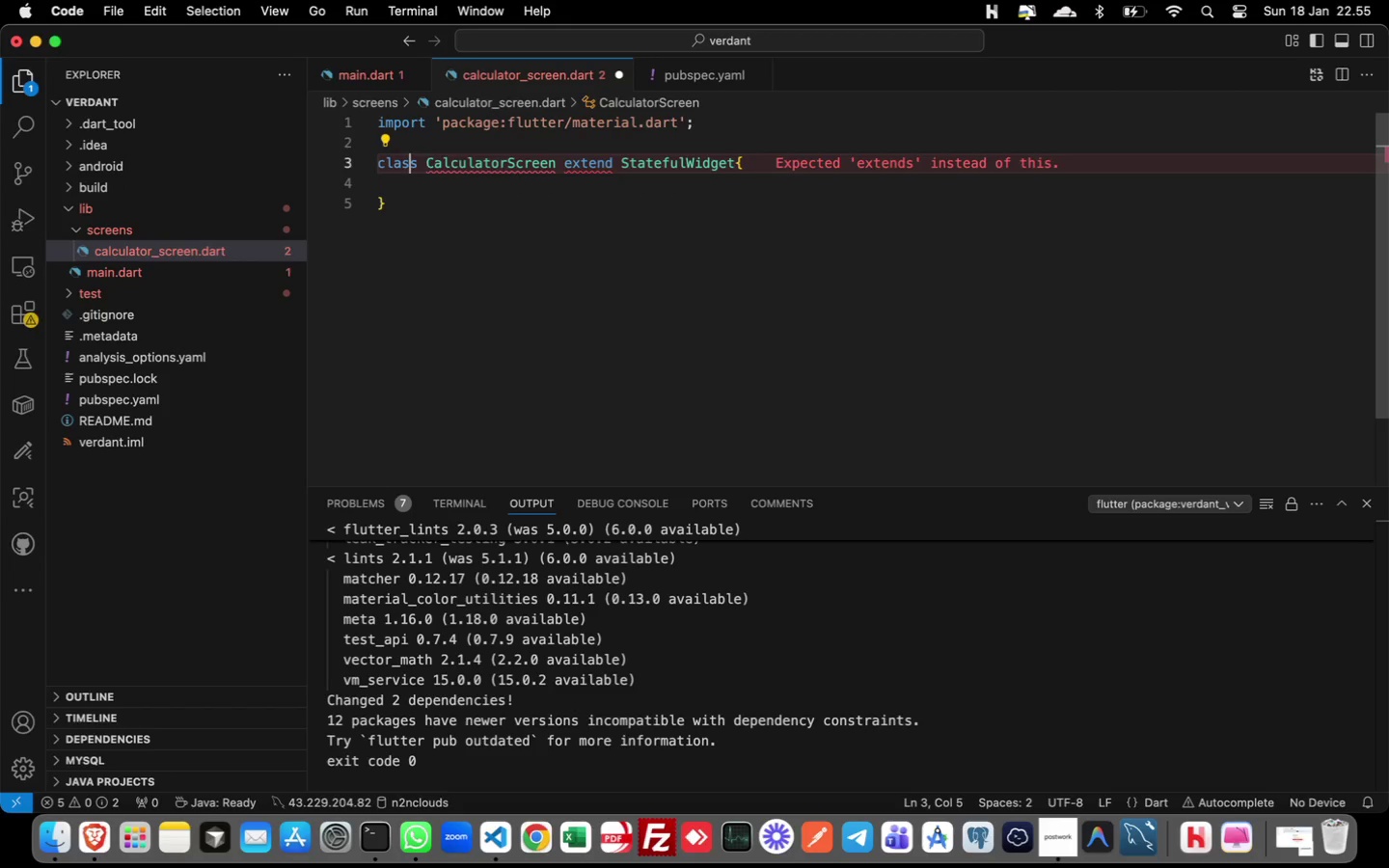 
key(ArrowRight)
 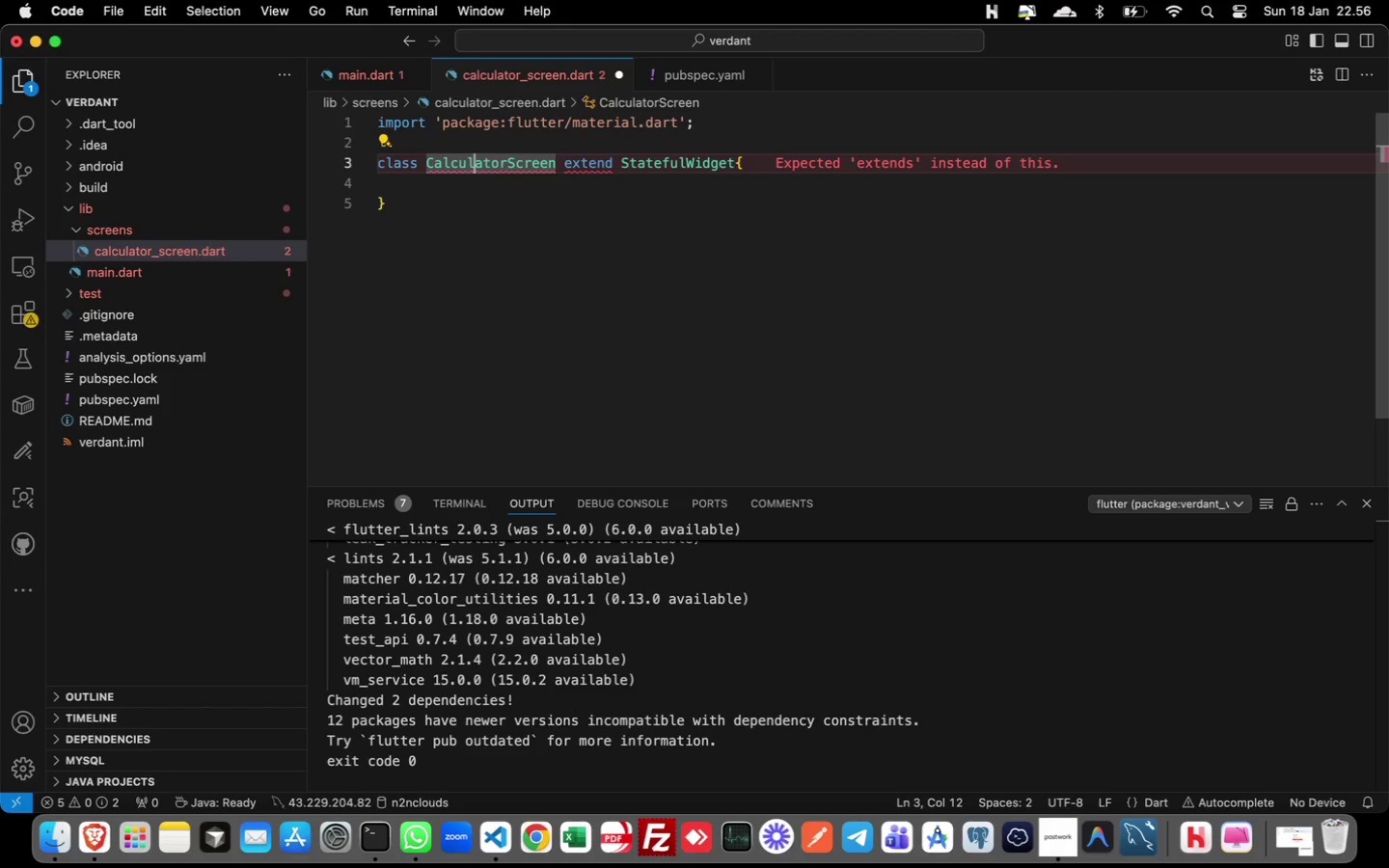 
hold_key(key=ArrowRight, duration=1.58)
 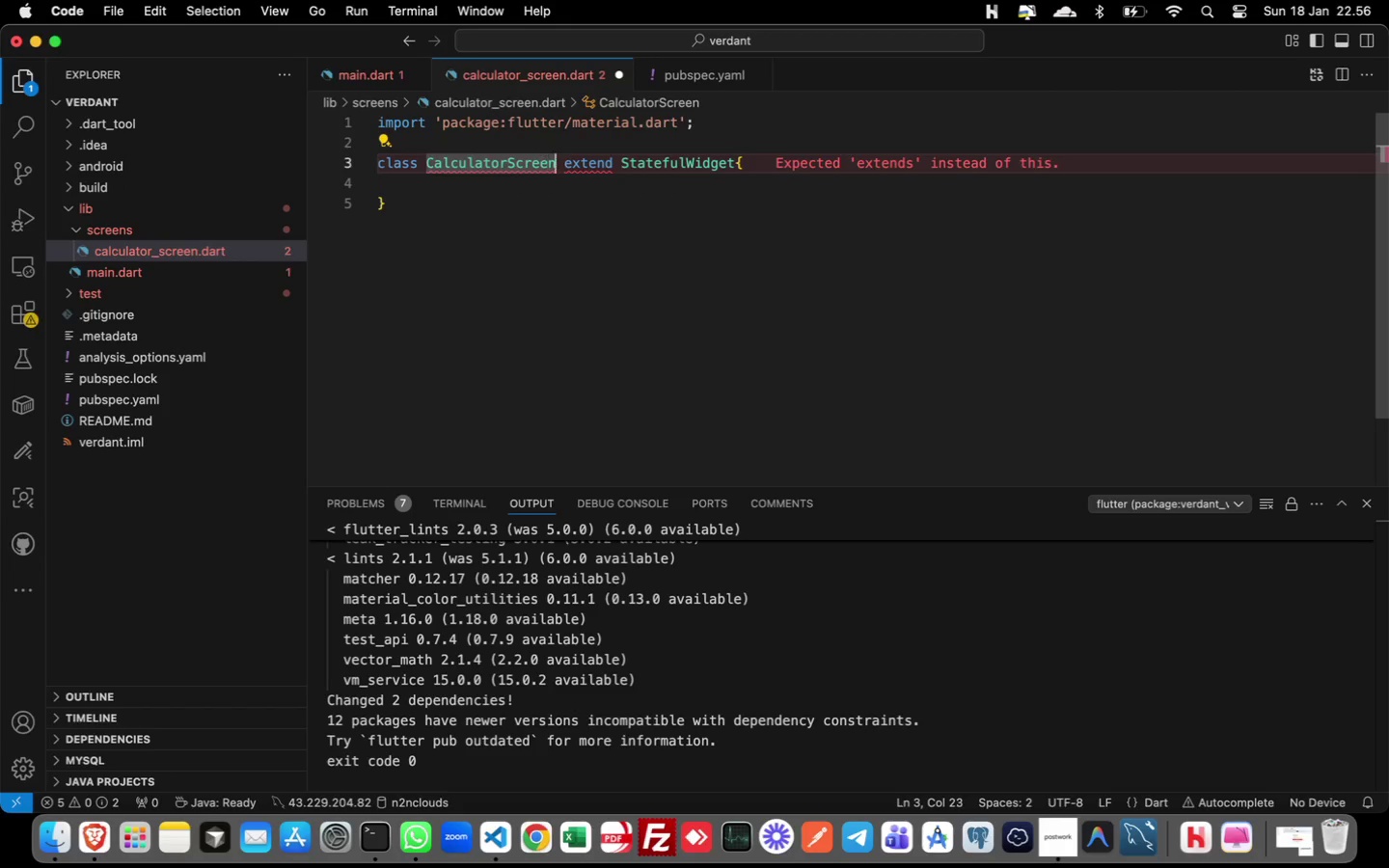 
hold_key(key=ArrowRight, duration=0.62)
 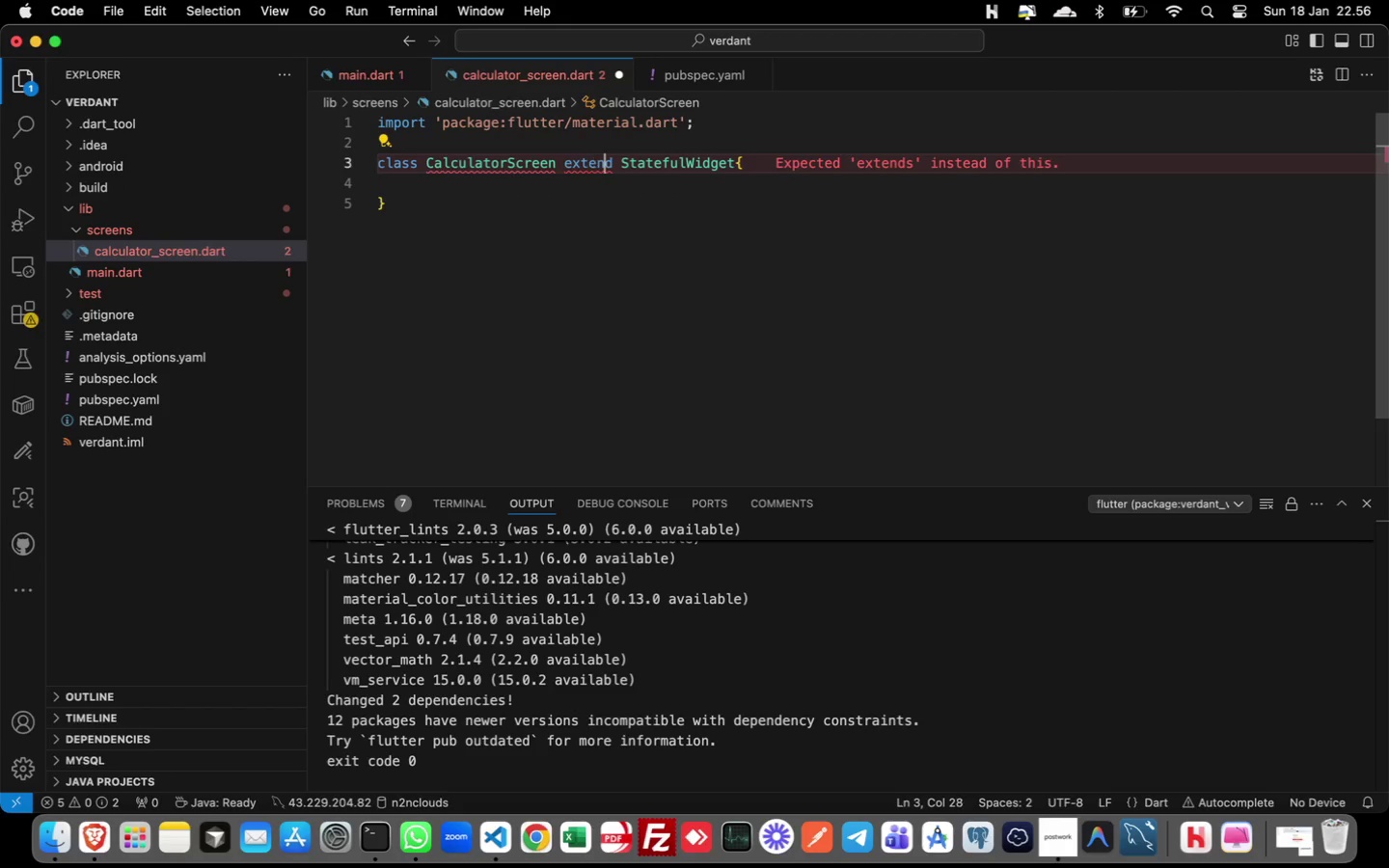 
key(ArrowRight)
 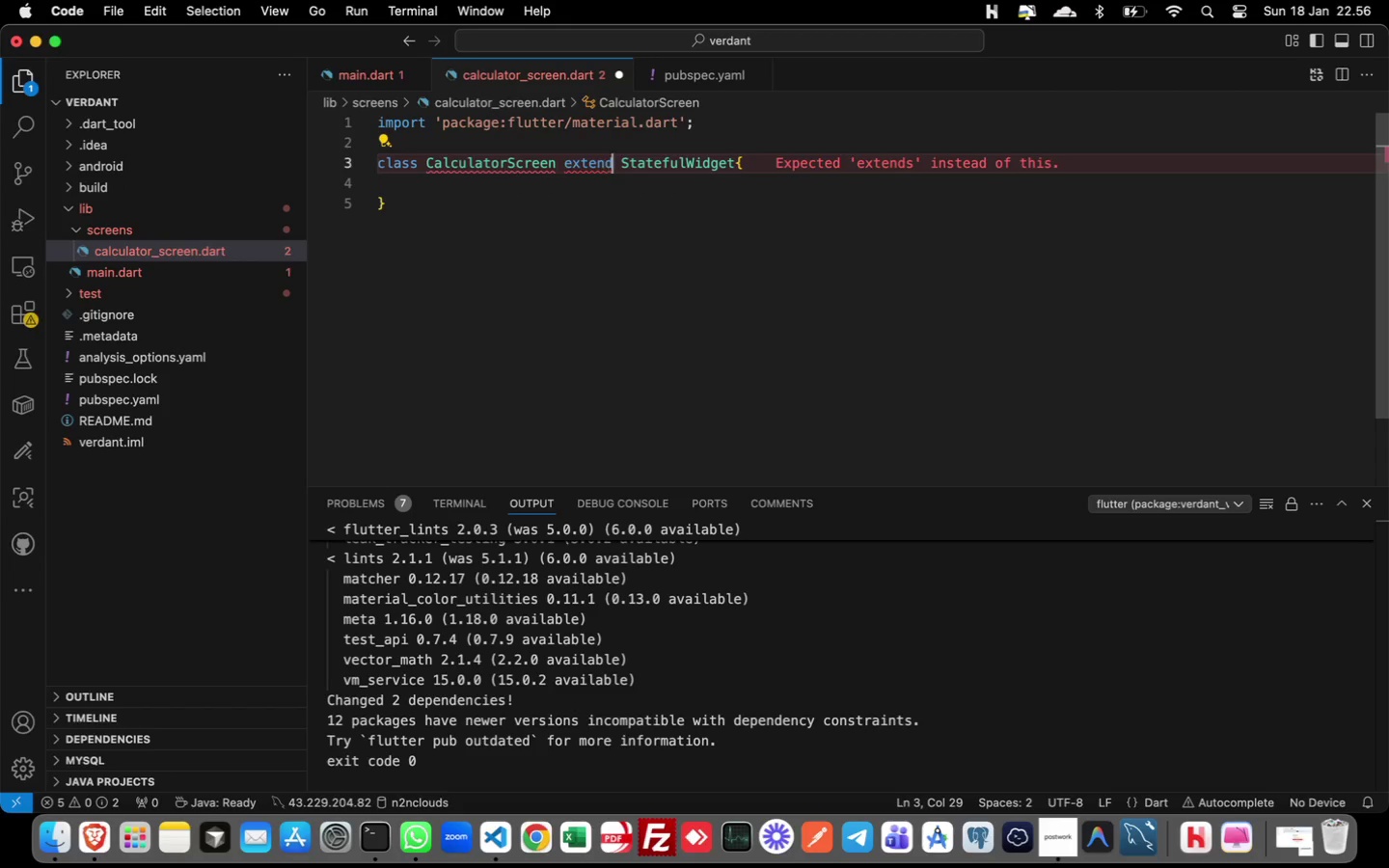 
key(ArrowRight)
 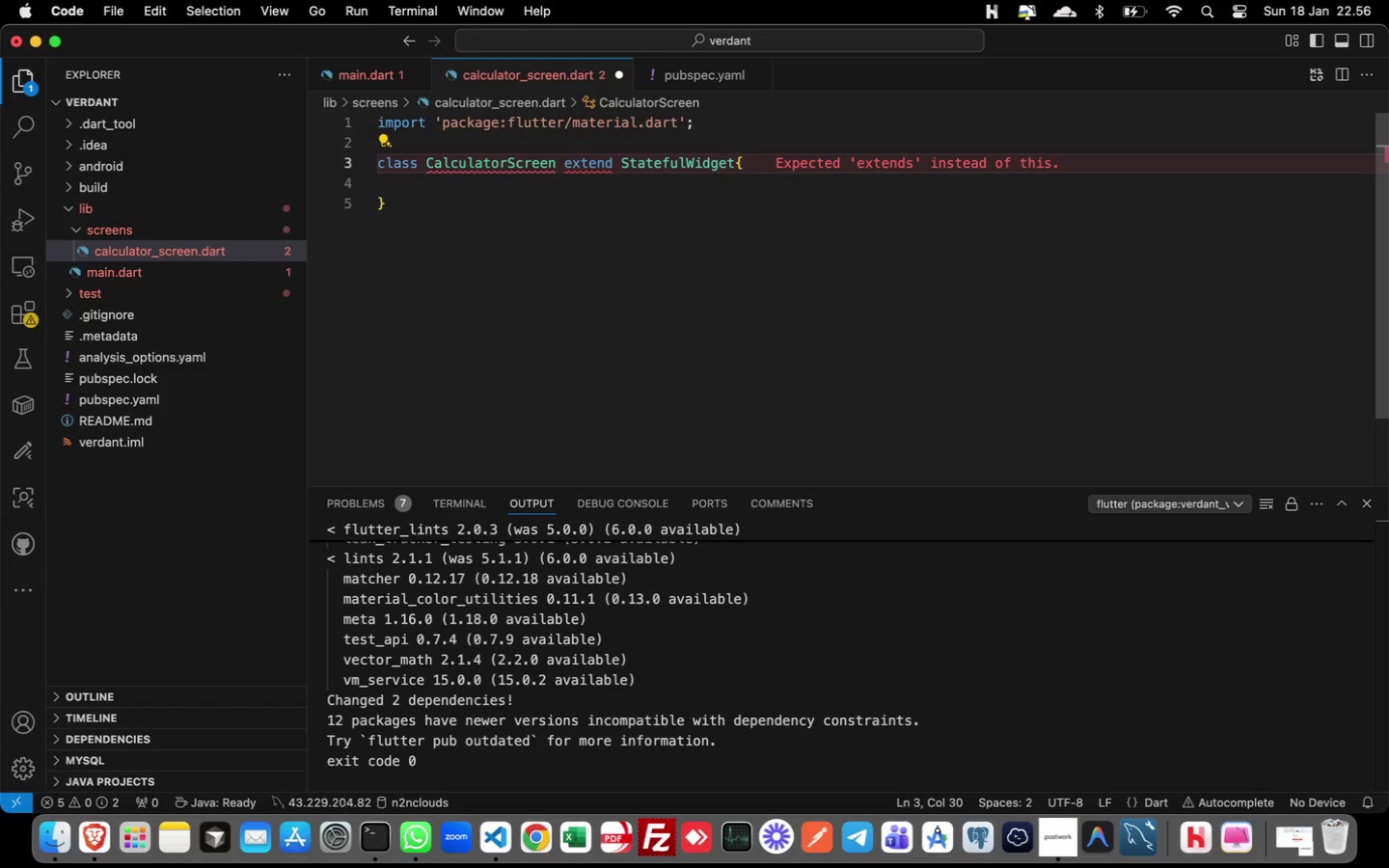 
key(S)
 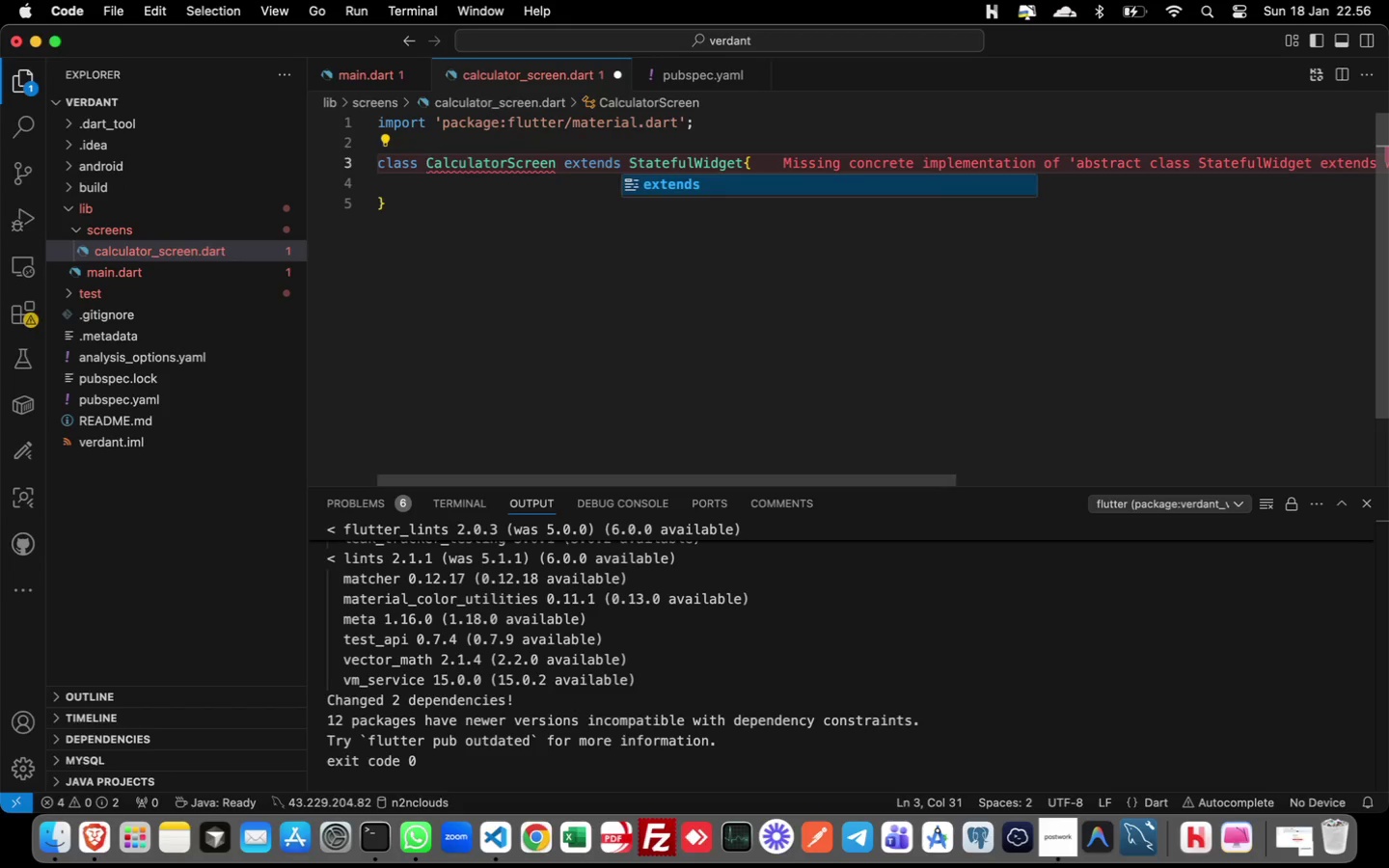 
key(ArrowDown)
 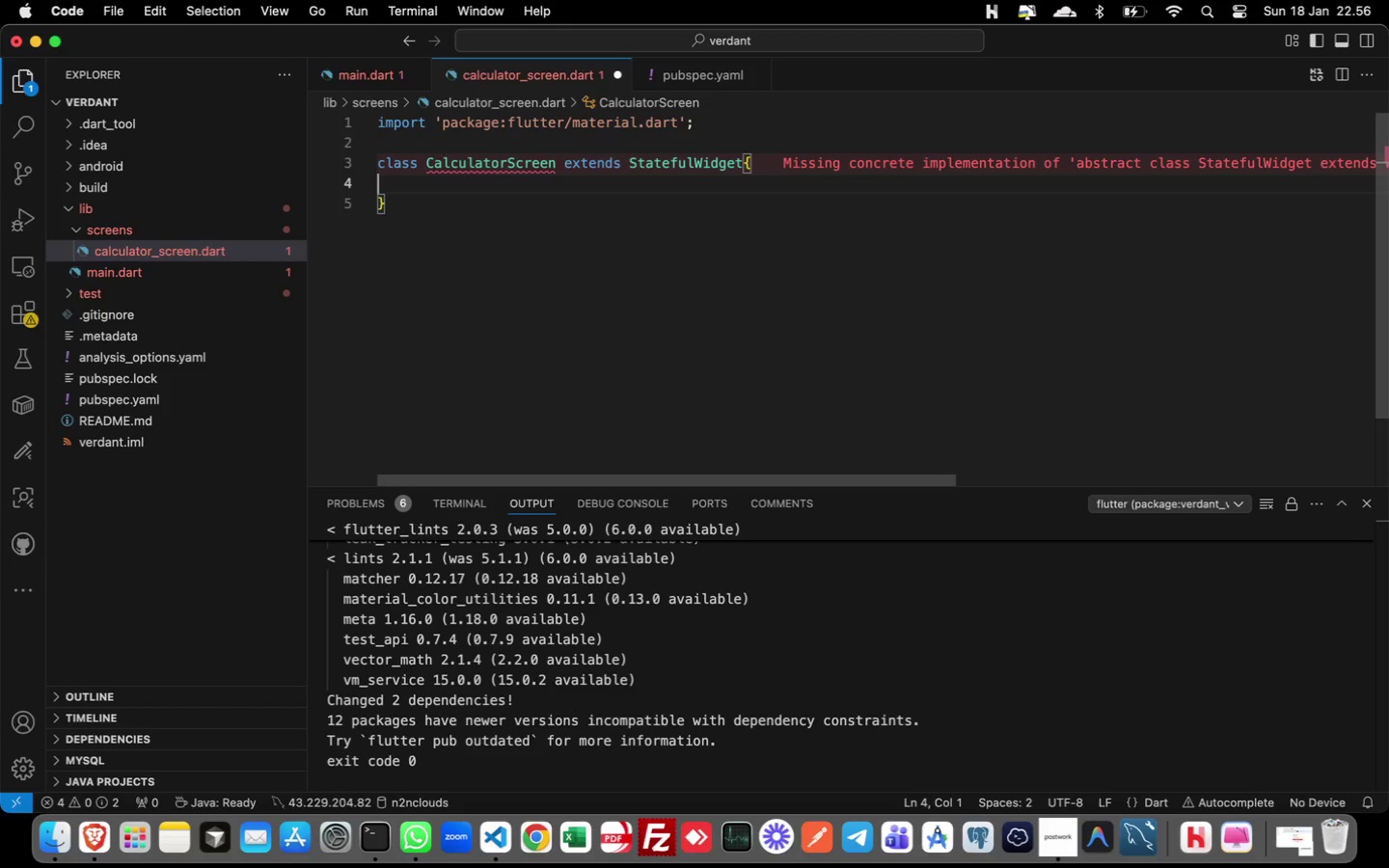 
key(Tab)
type(const Cal)
 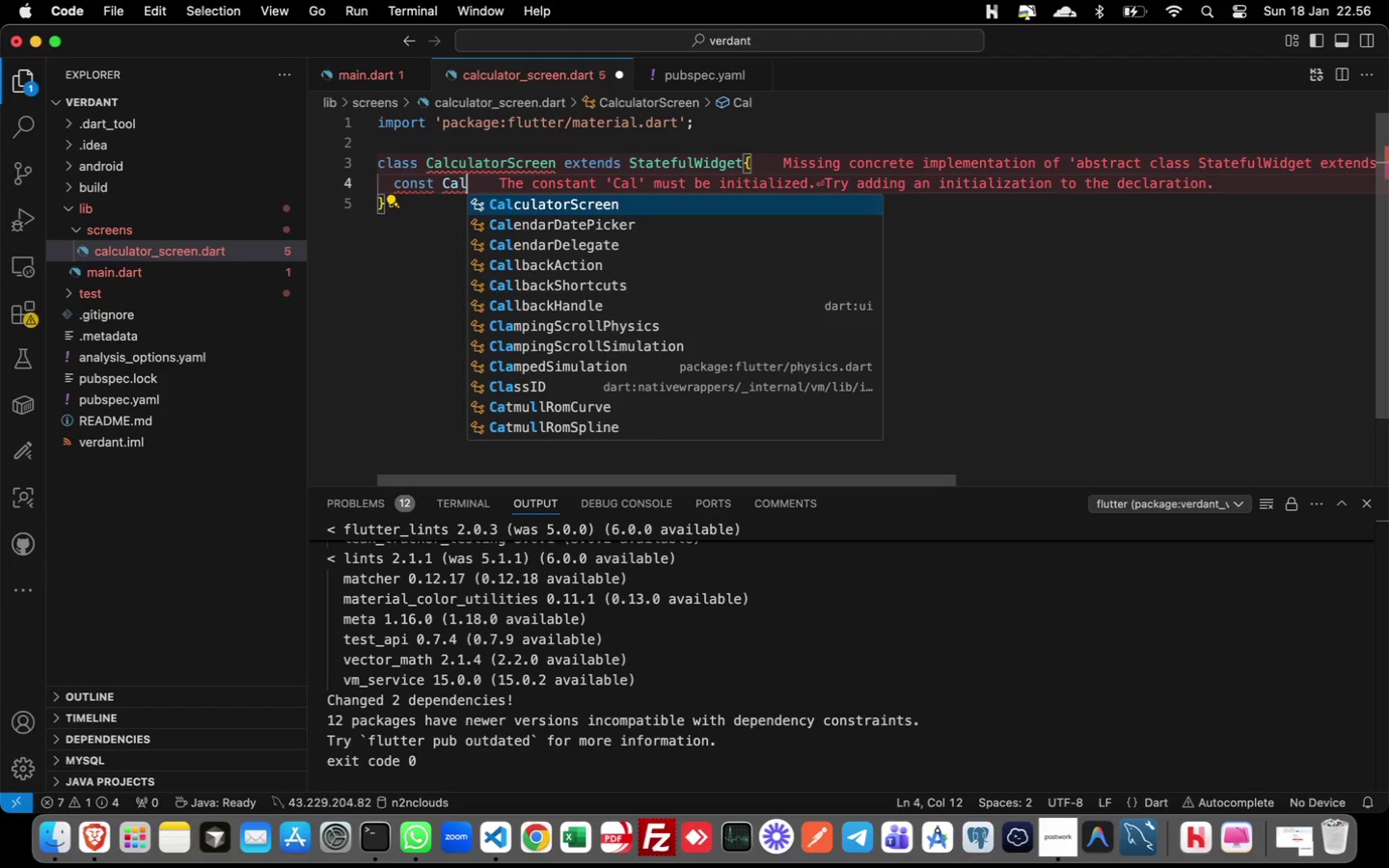 
key(Enter)
 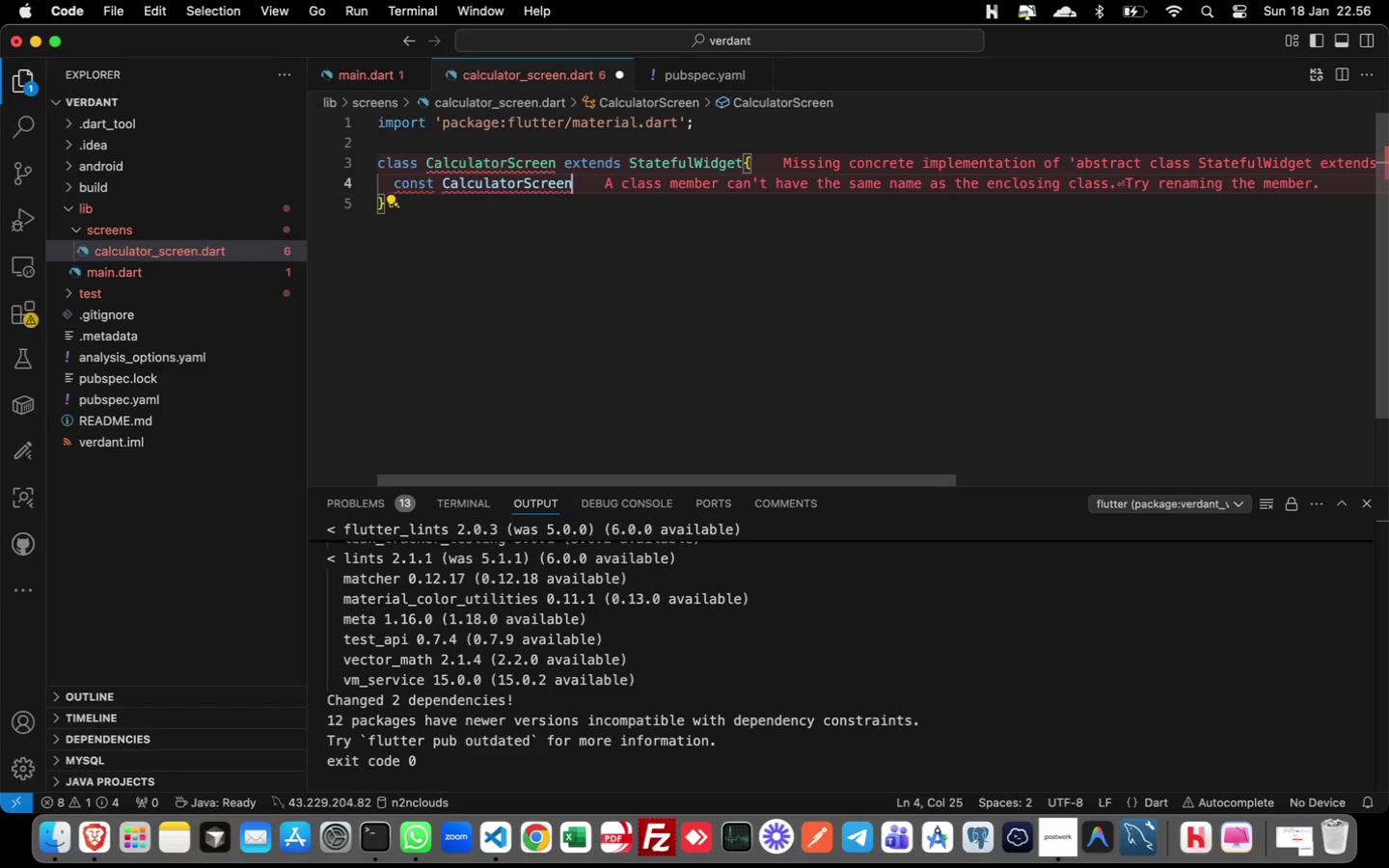 
type(({super.ke)
 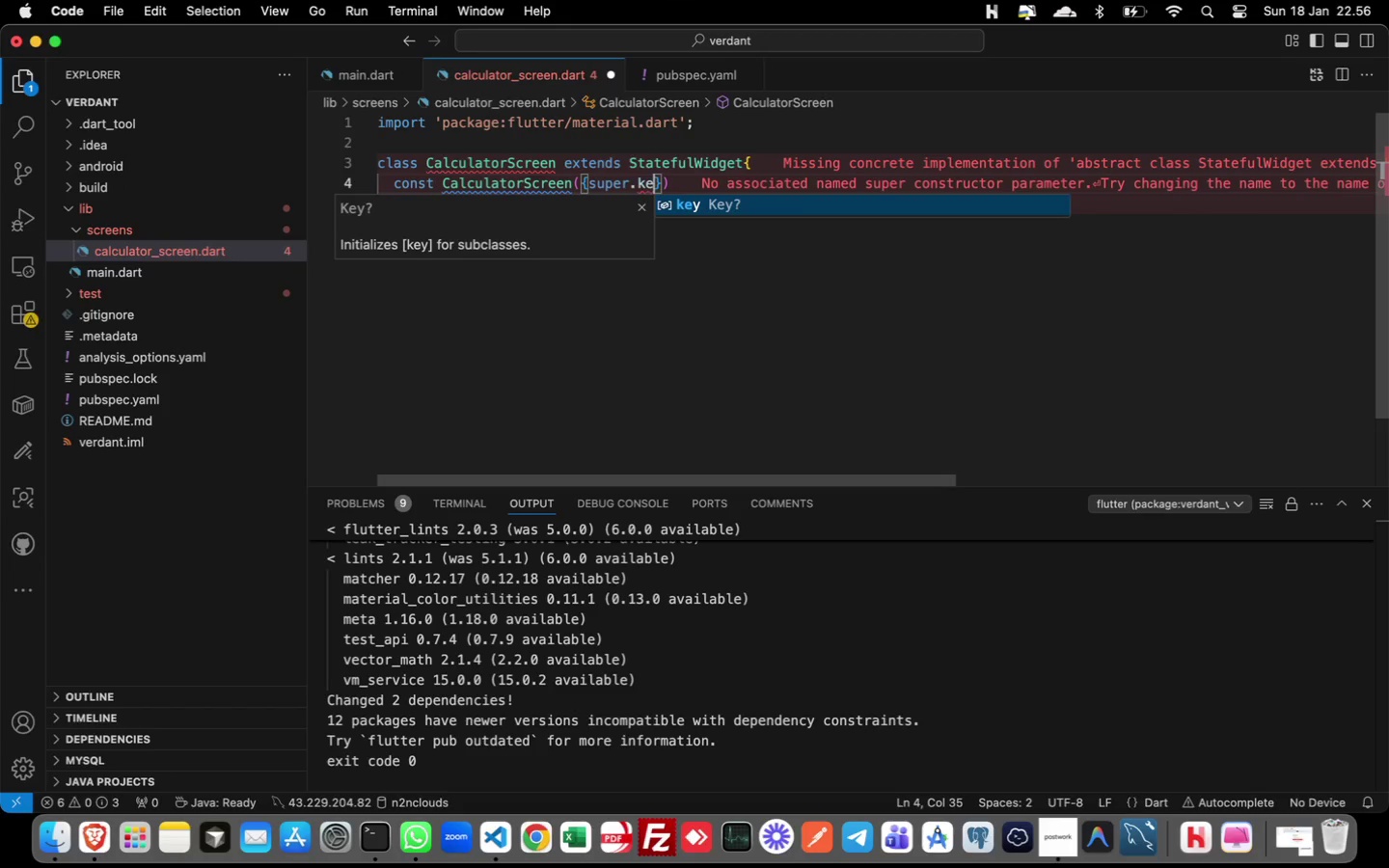 
key(Enter)
 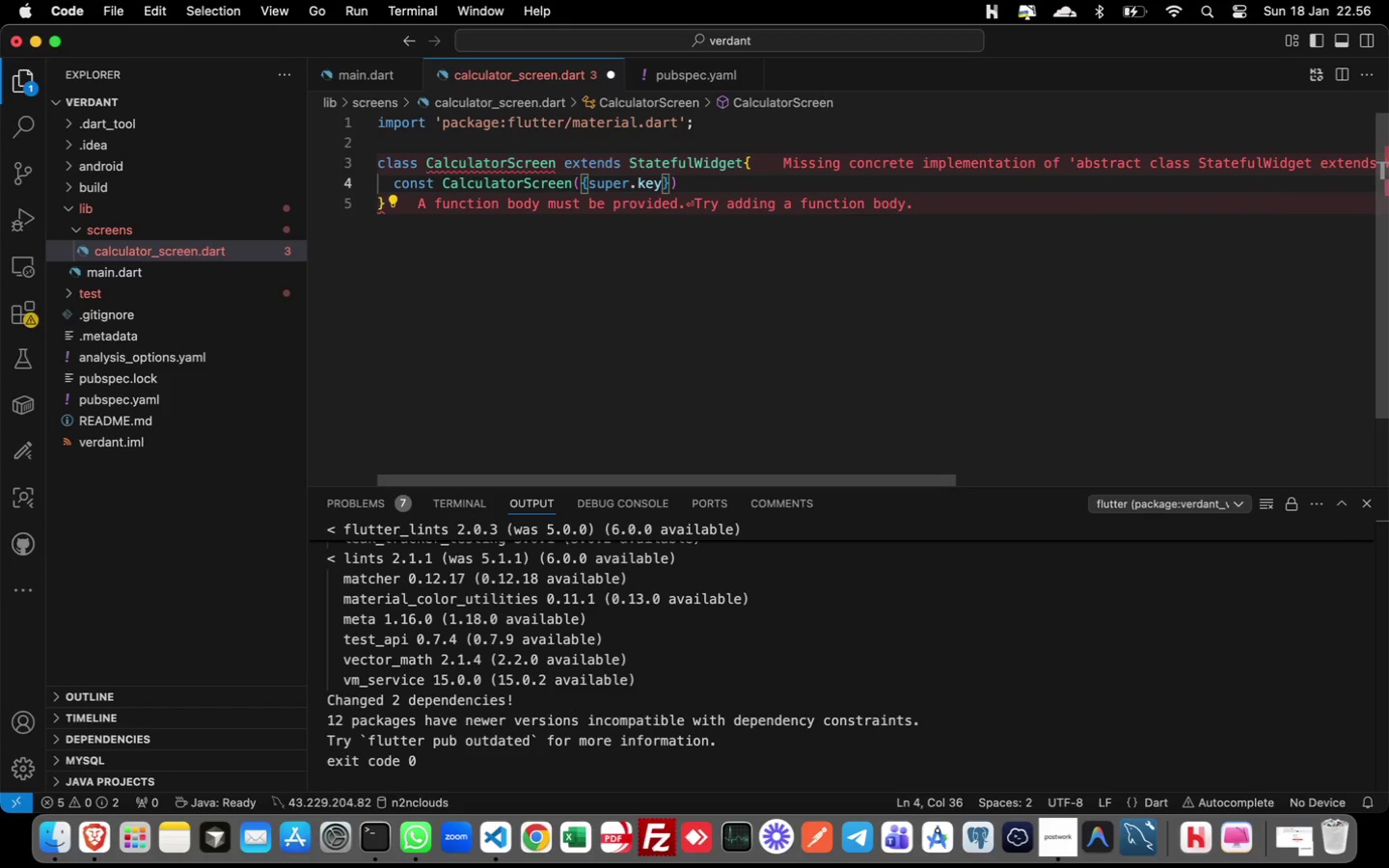 
key(ArrowRight)
 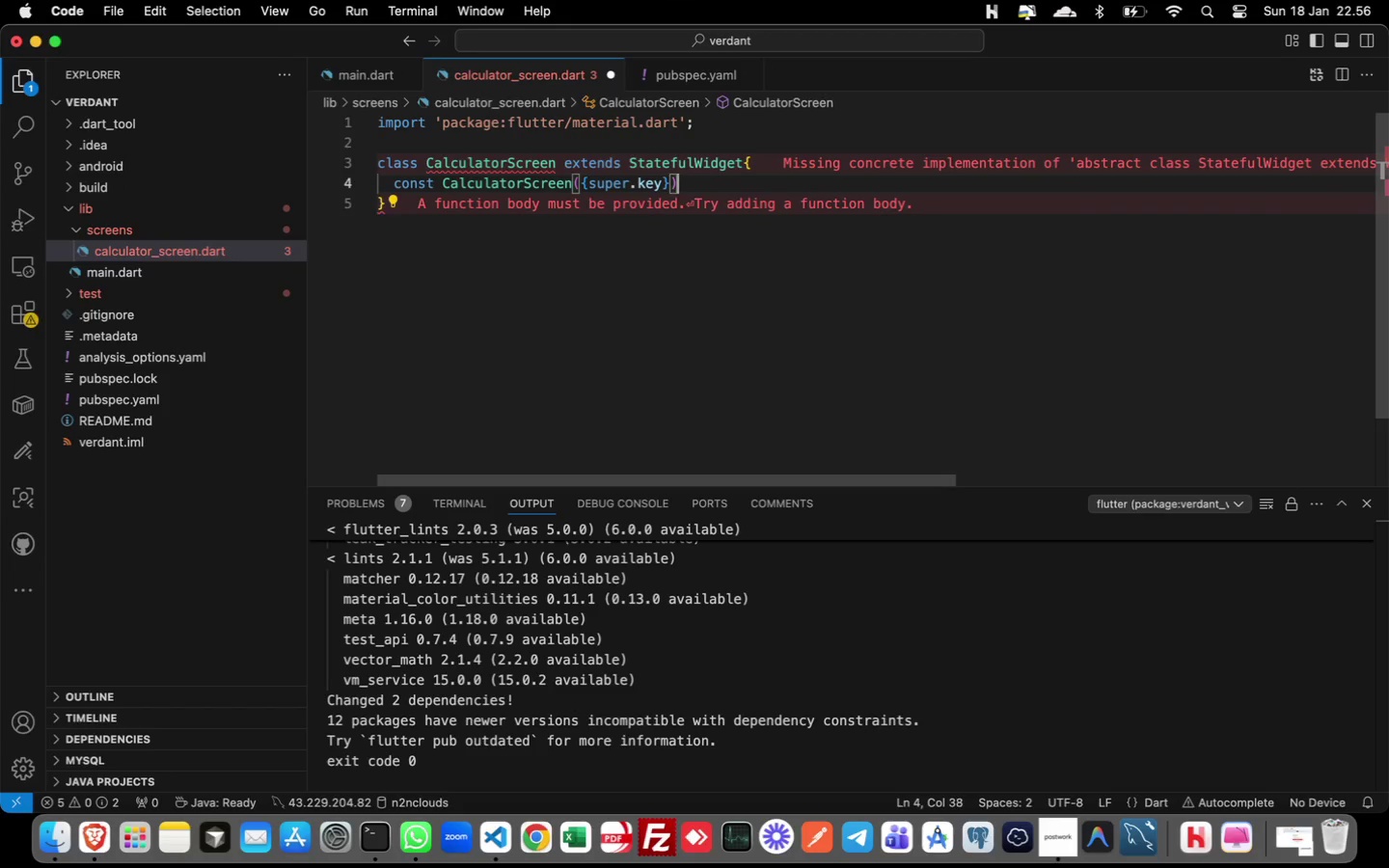 
key(ArrowRight)
 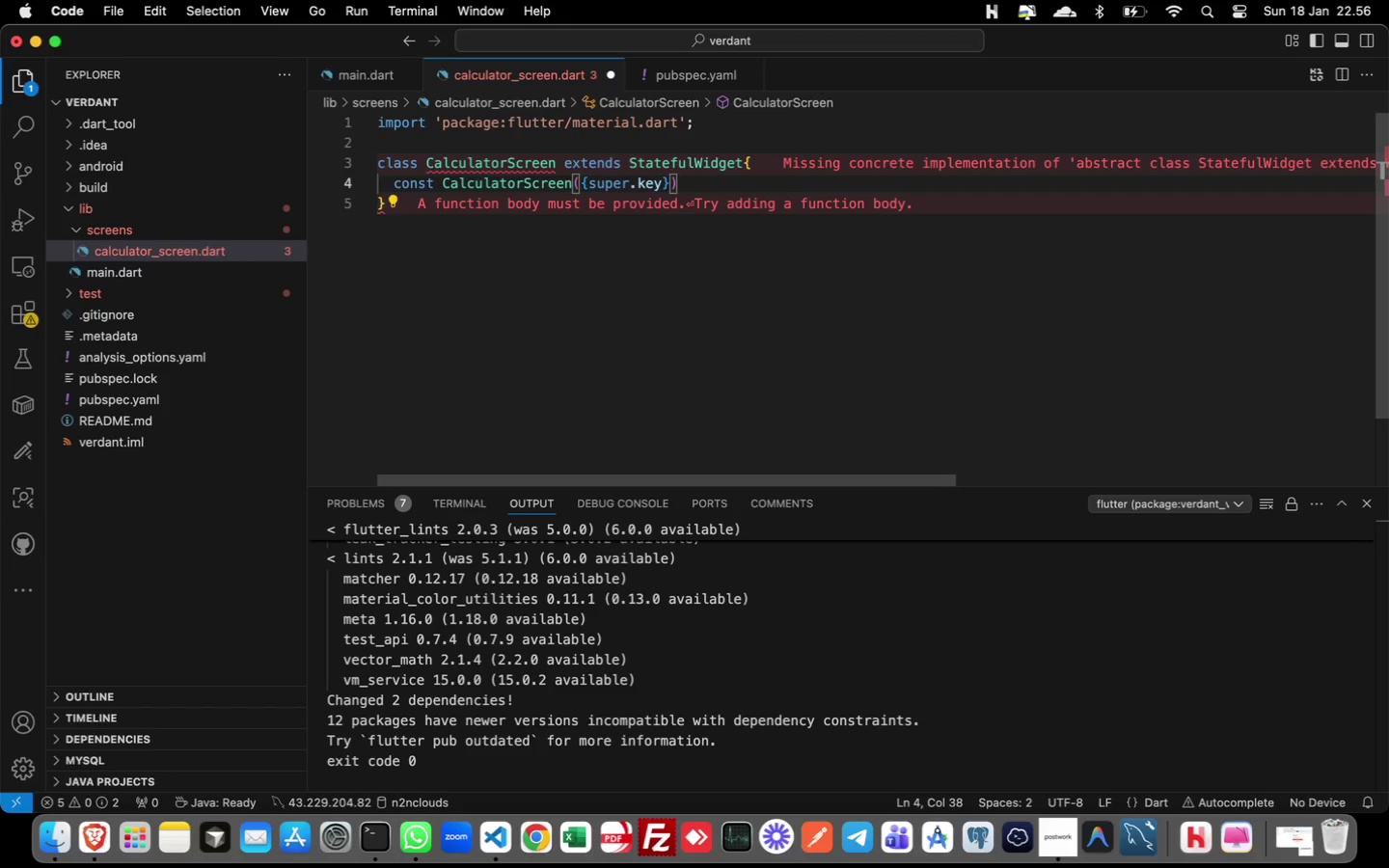 
key(Semicolon)
 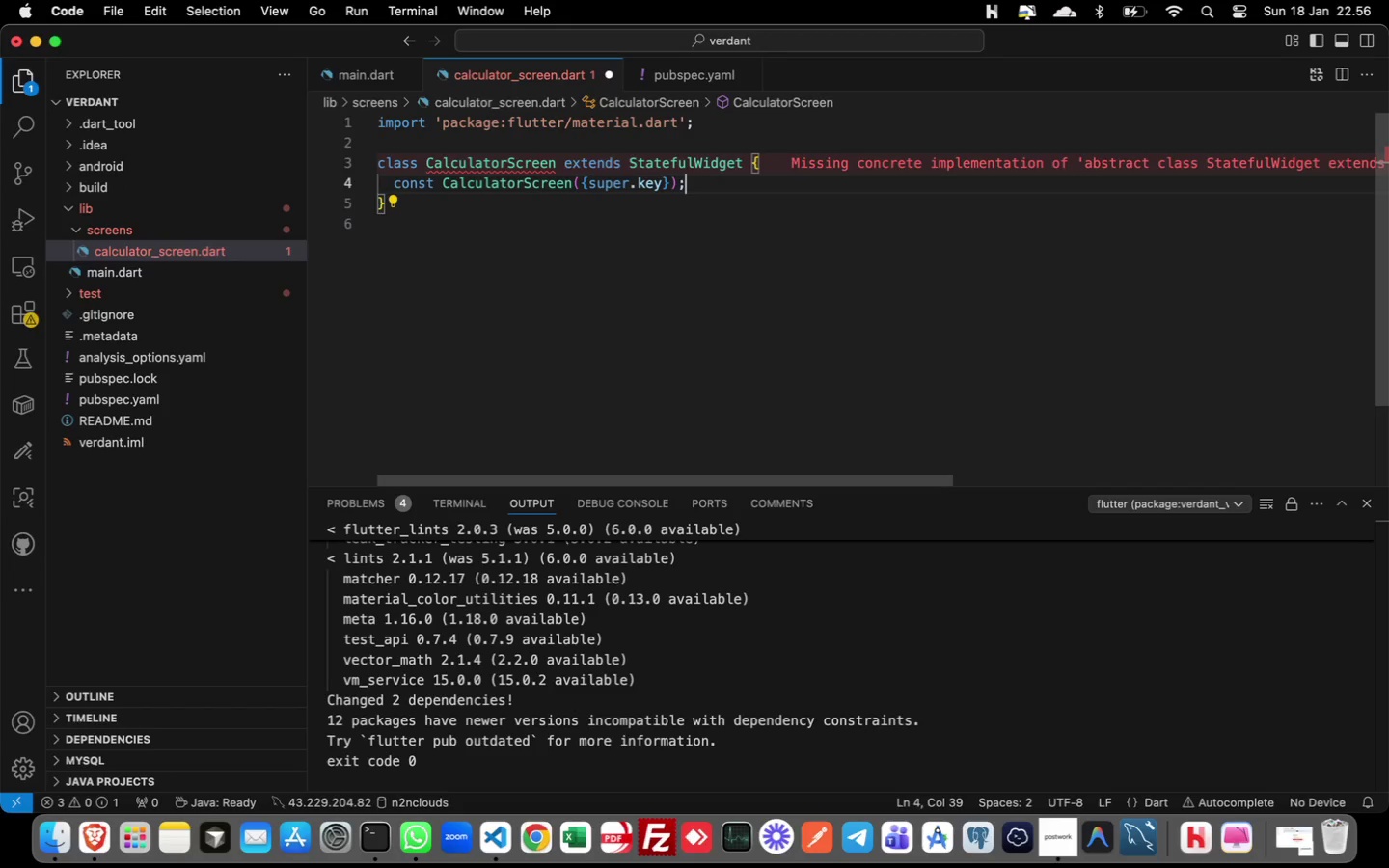 
key(Enter)
 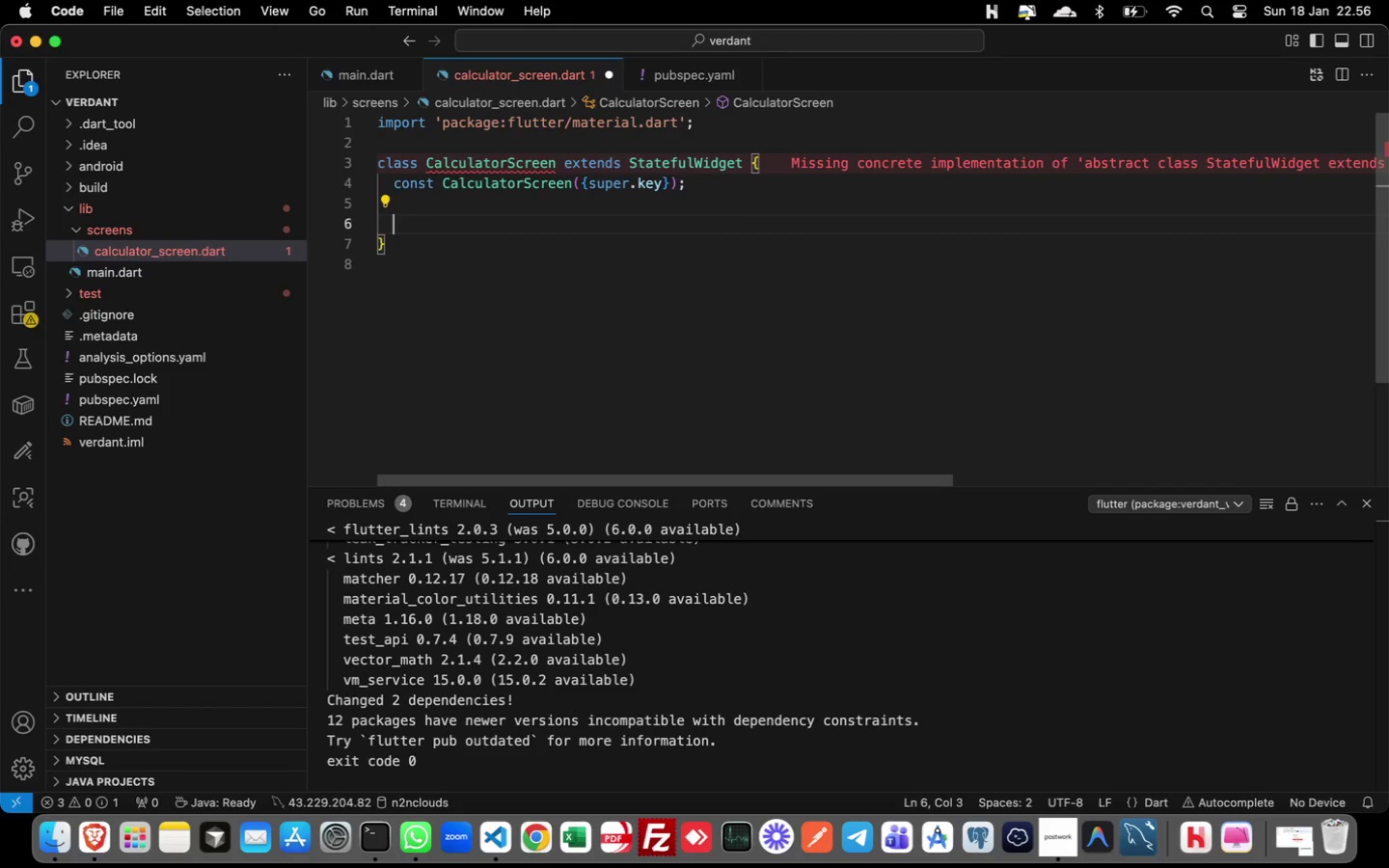 
key(Enter)
 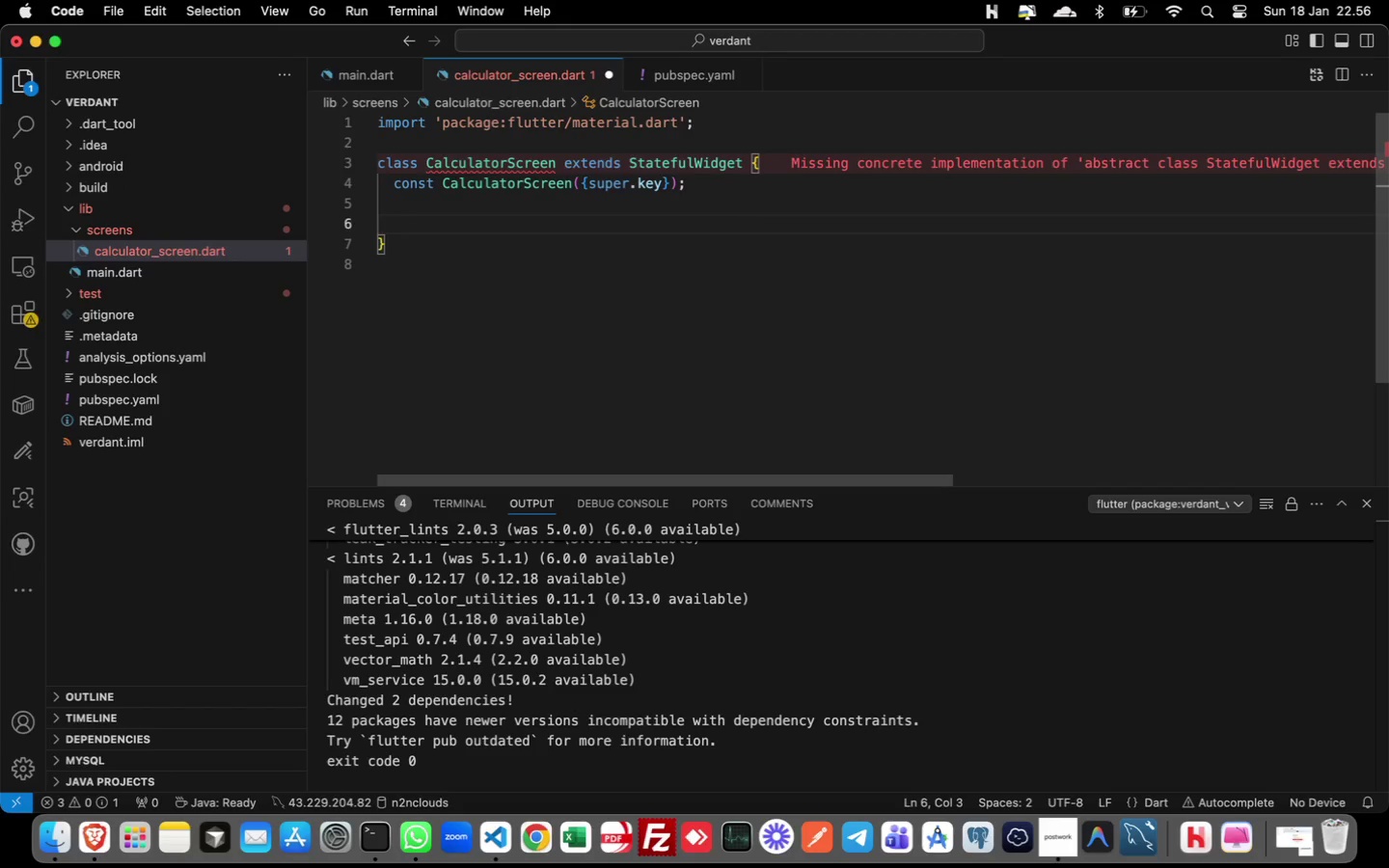 
type(@override)
 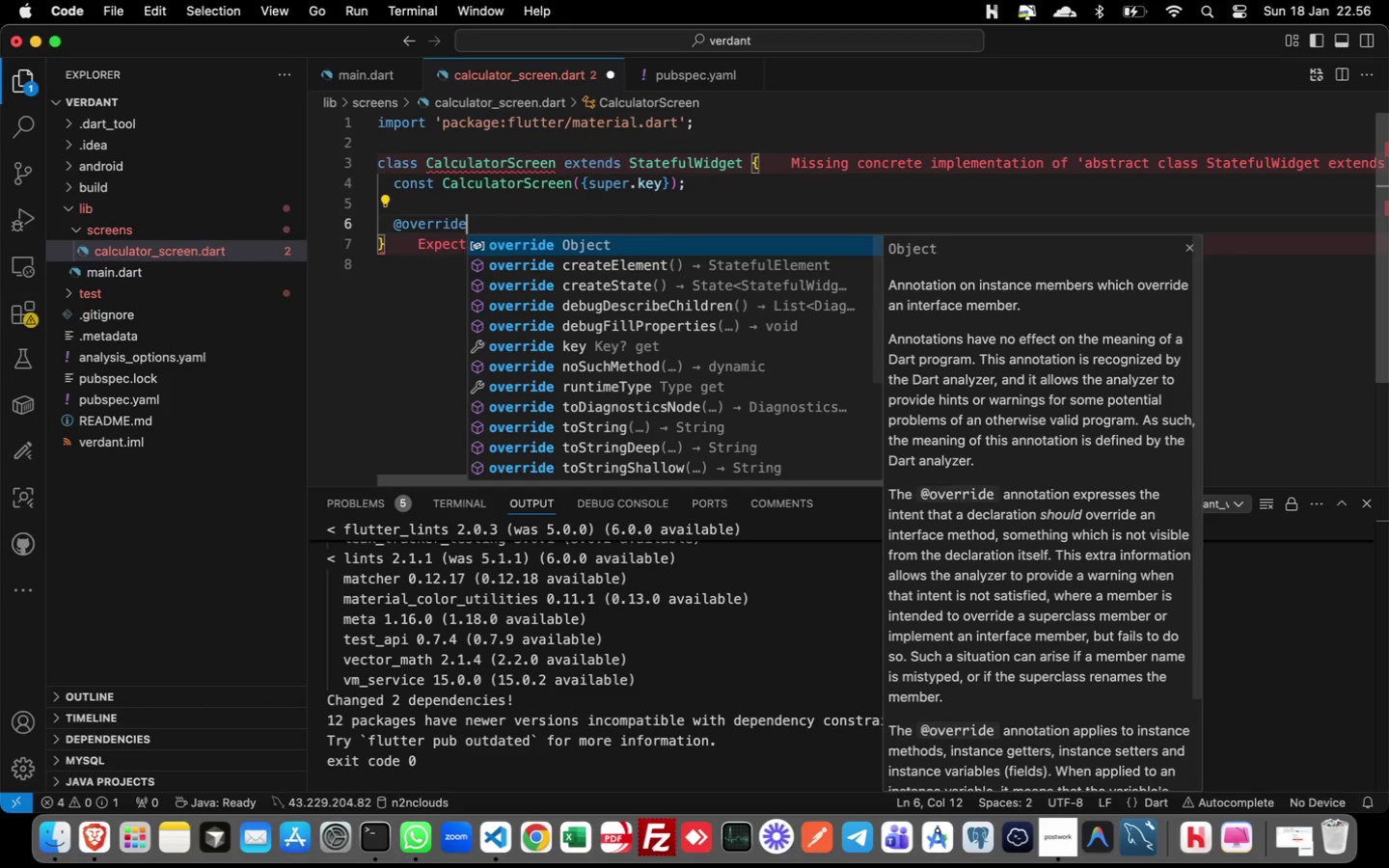 
key(Enter)
 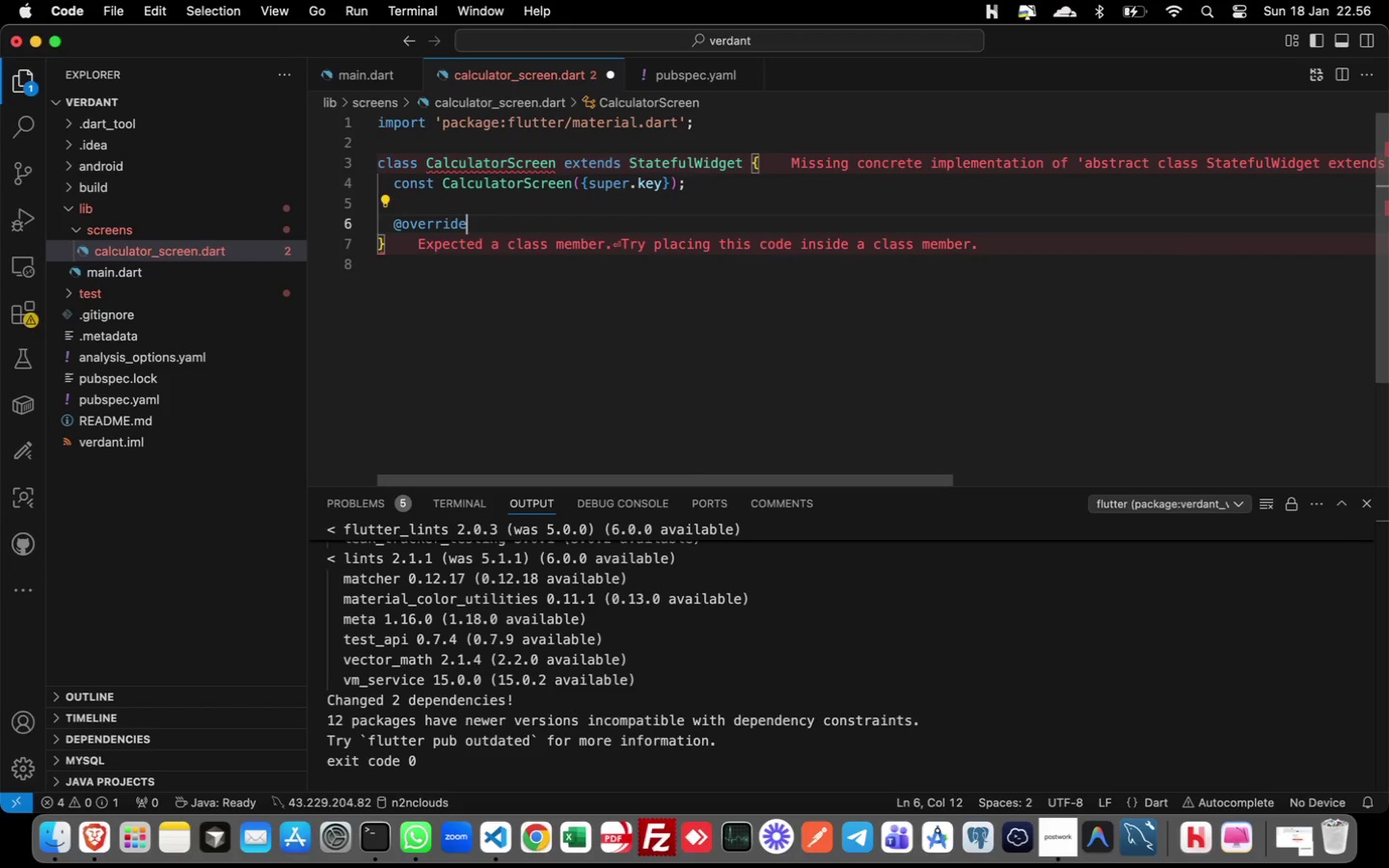 
key(Enter)
 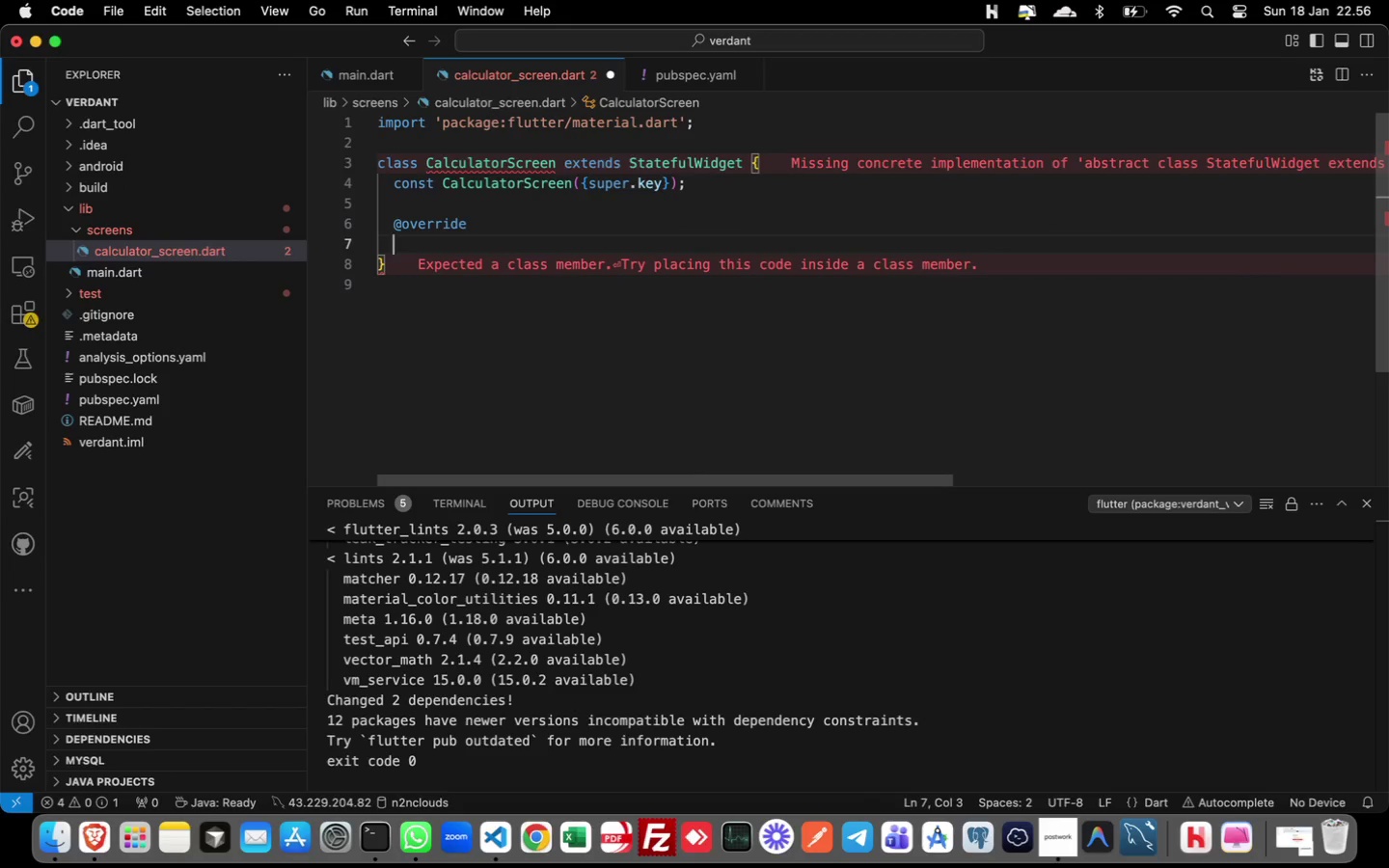 
type(State)
 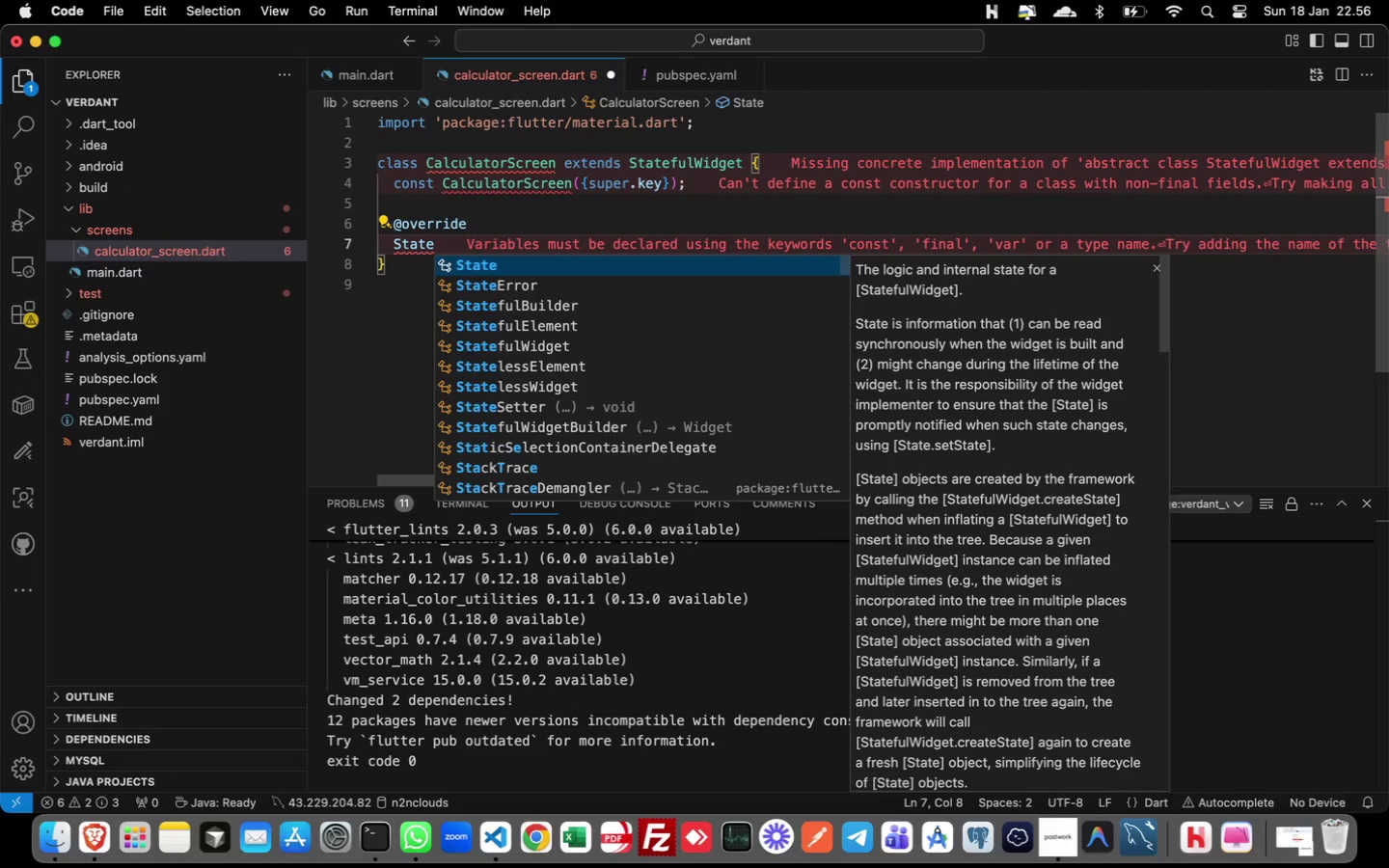 
key(Enter)
 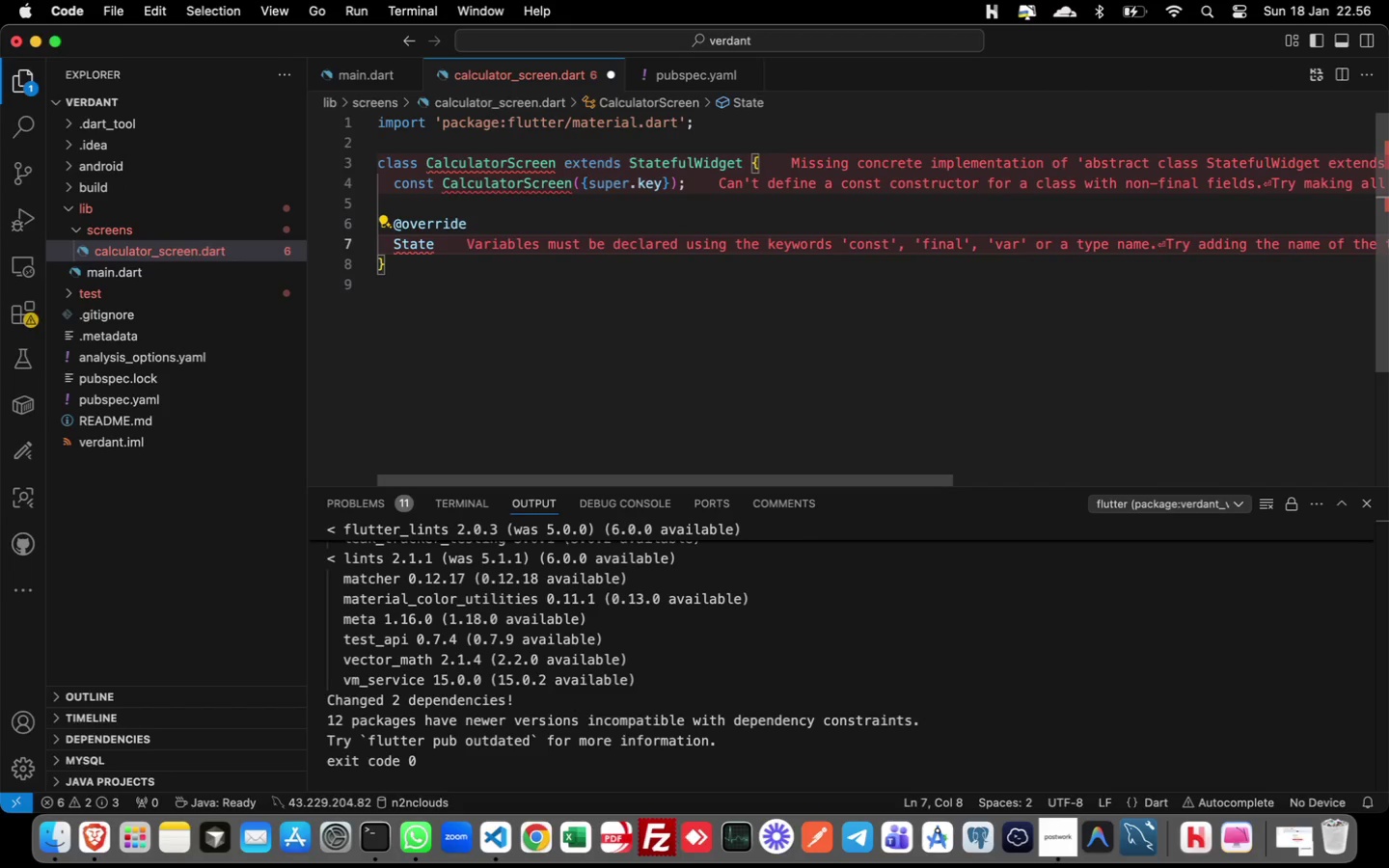 
type( )
key(Backspace)
type(<Cal)
 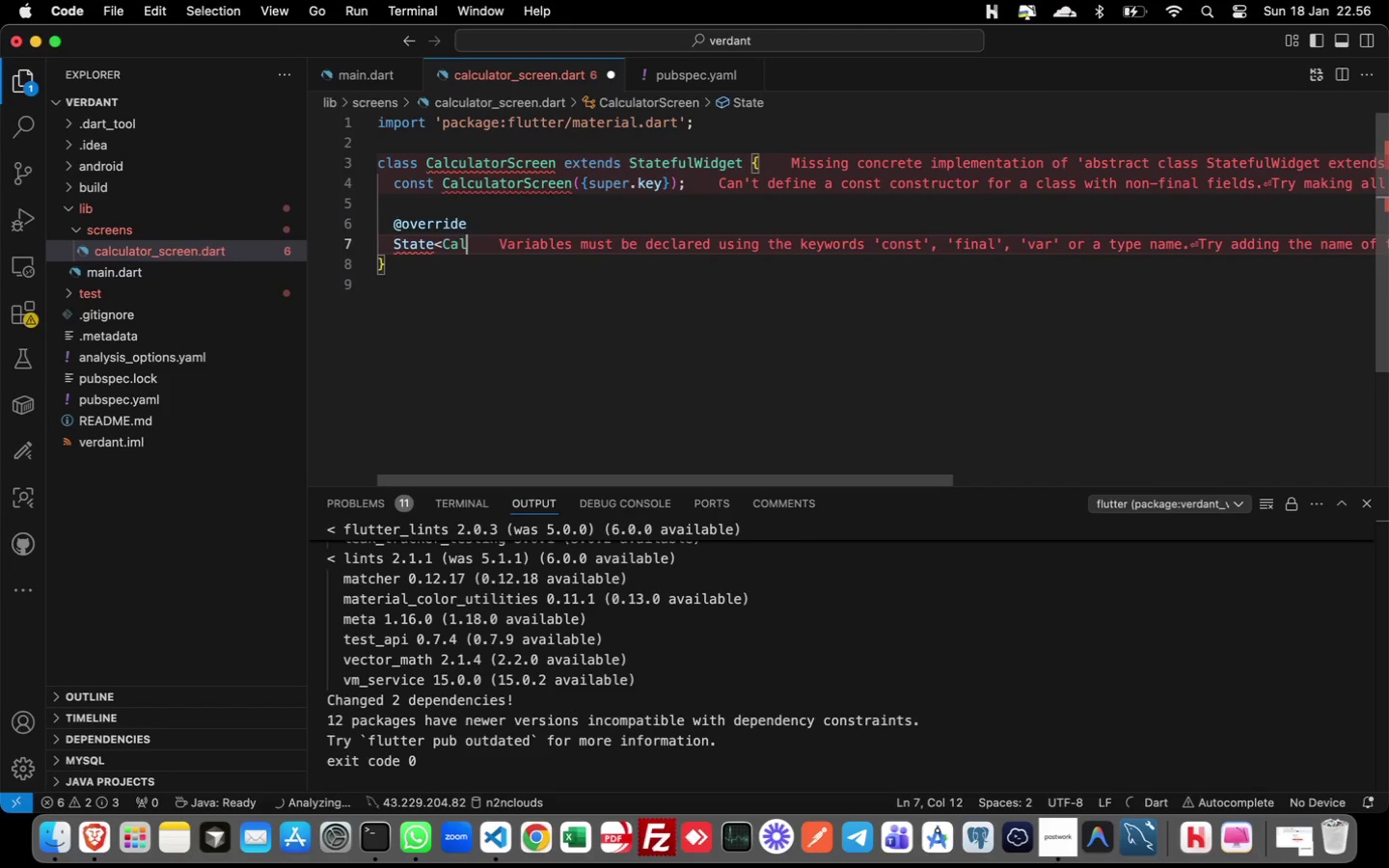 
key(Enter)
 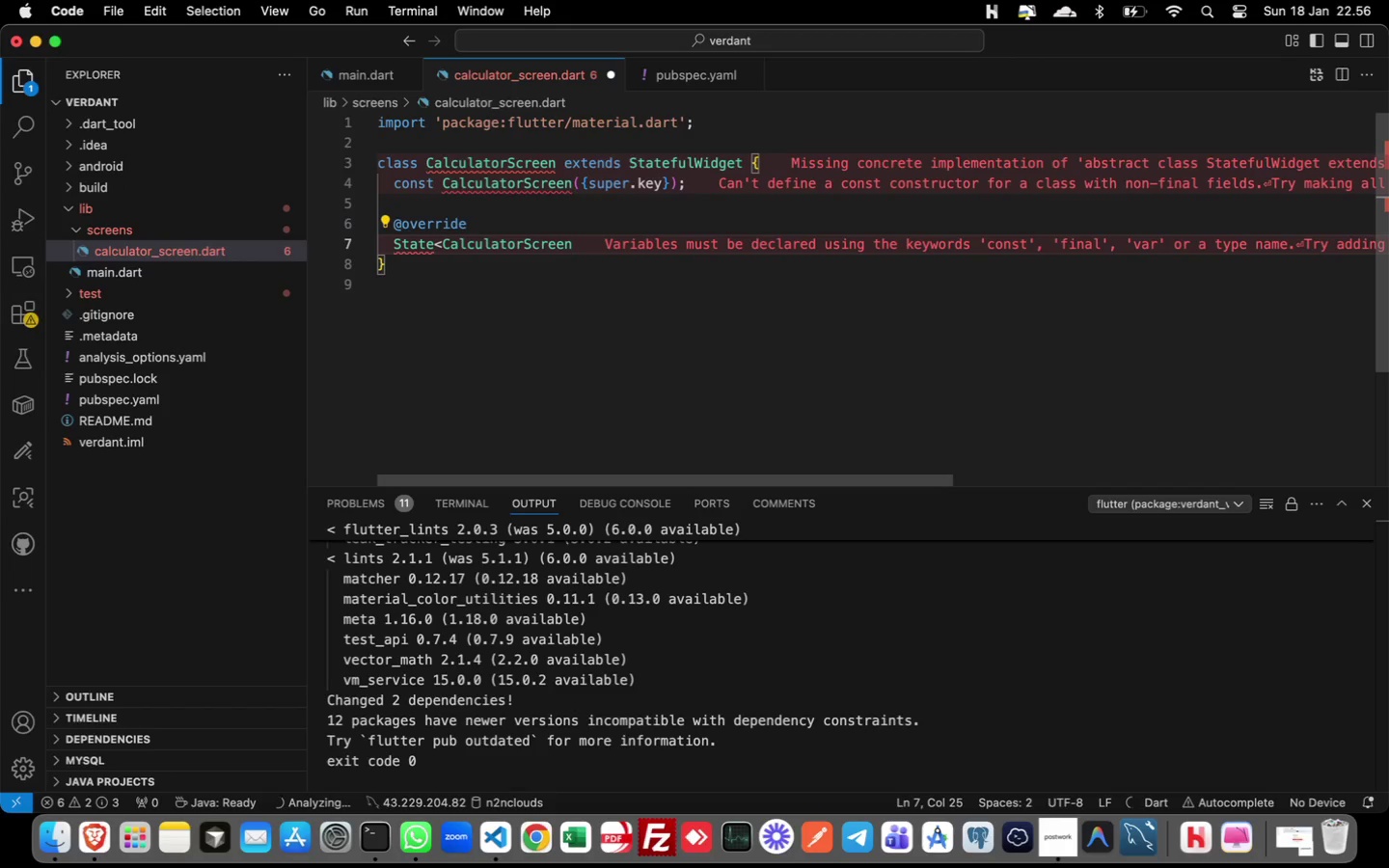 
type(> createState() => _)
 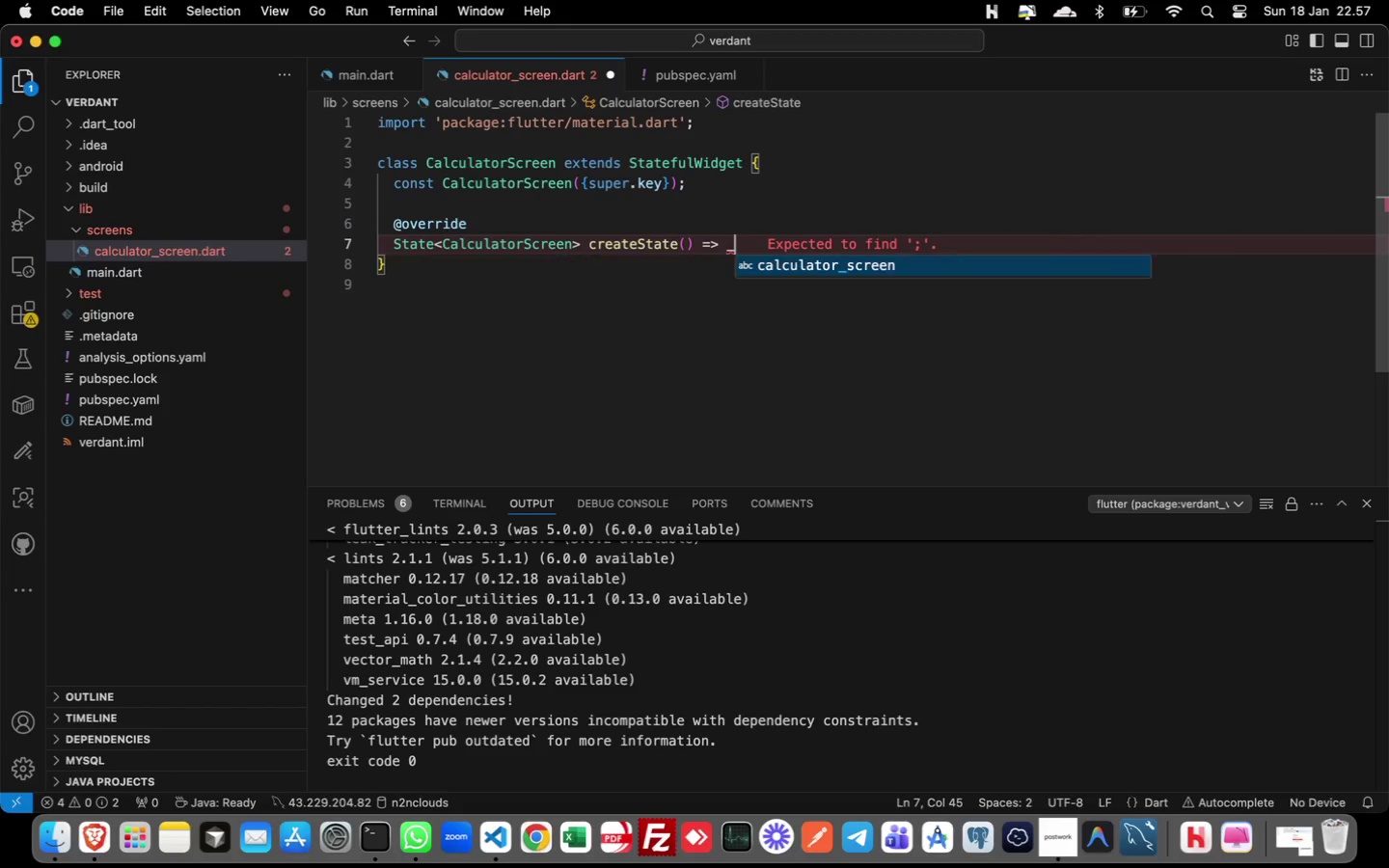 
key(Enter)
 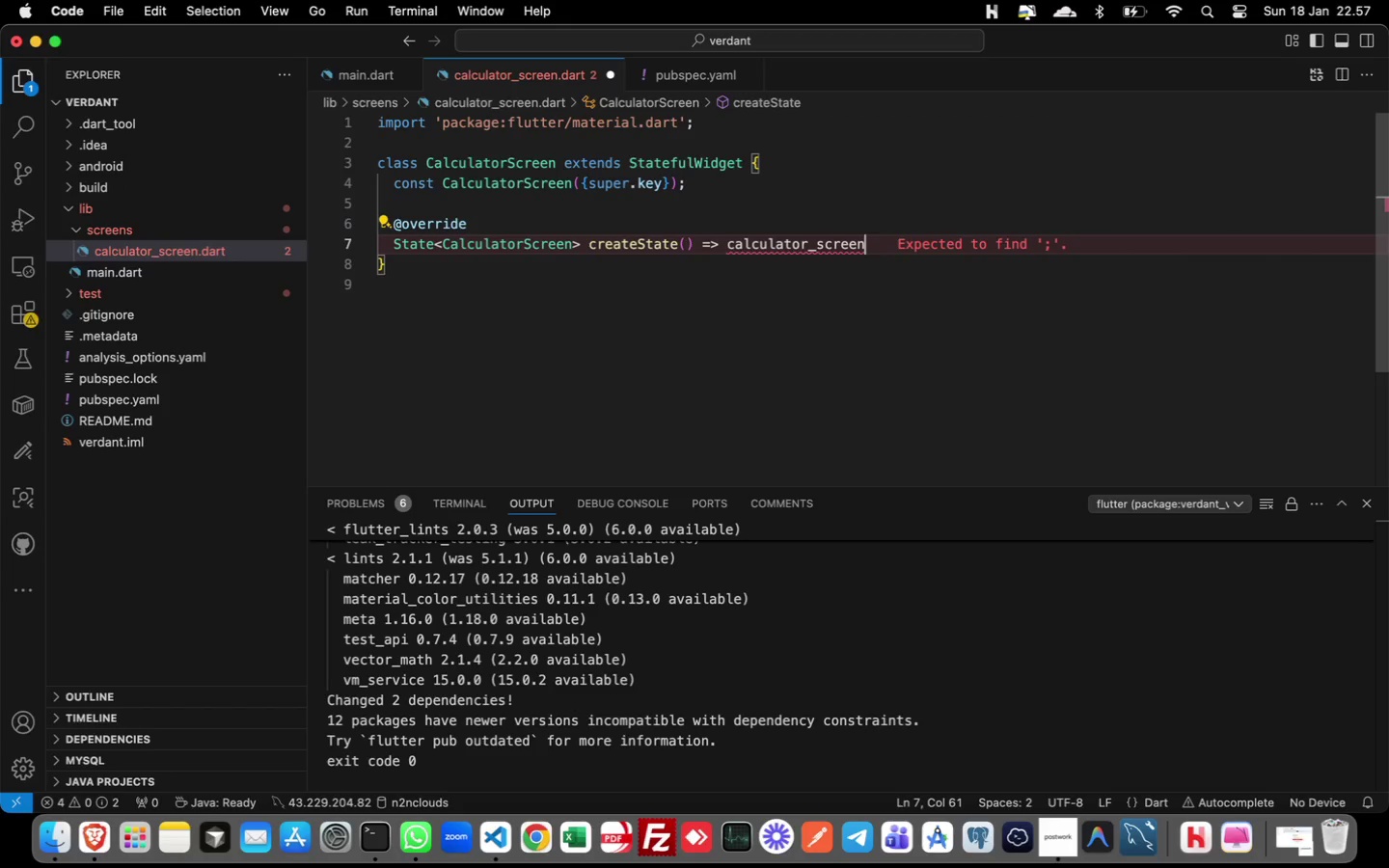 
key(Meta+Shift+ArrowLeft)
 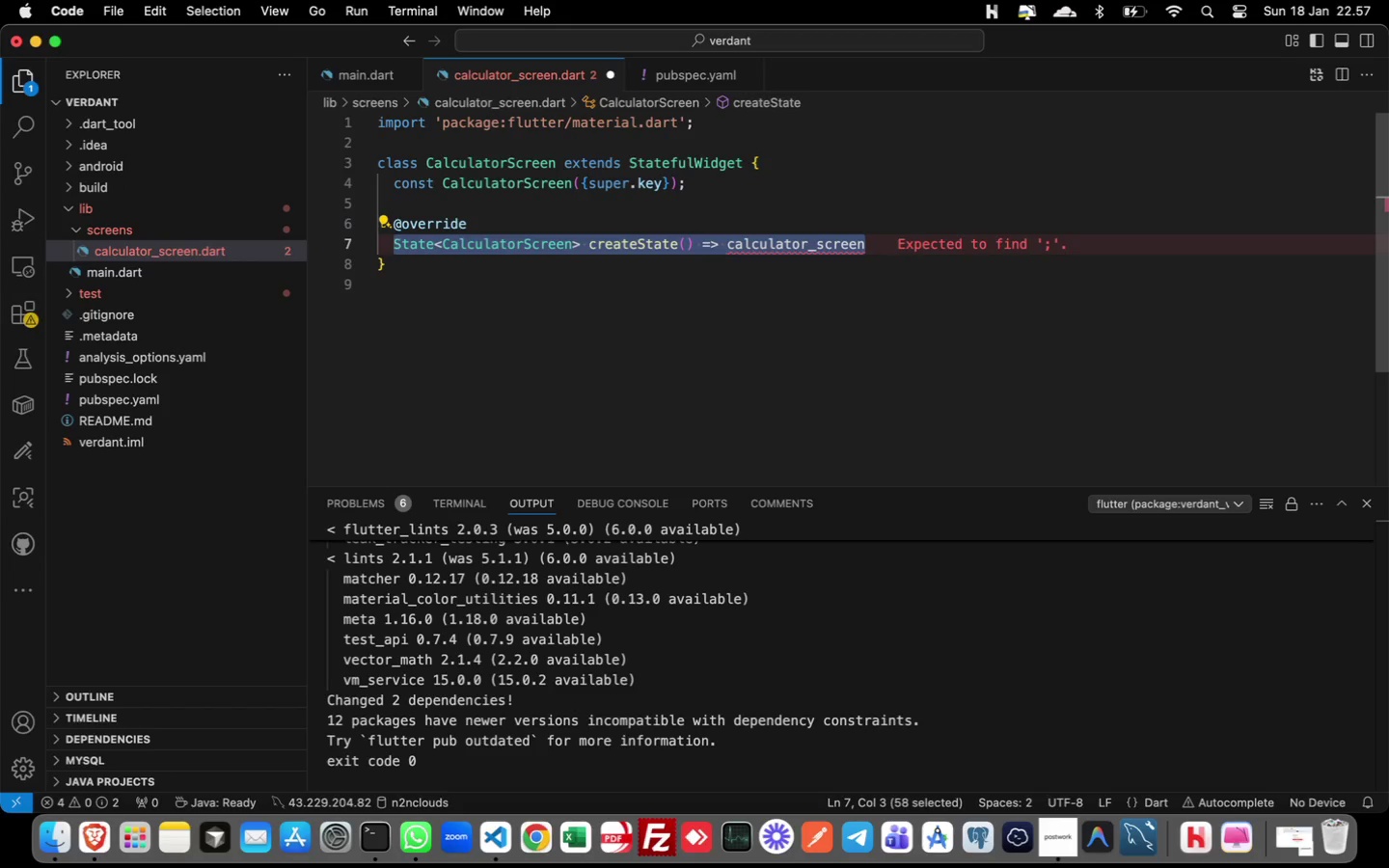 
key(Shift+ArrowRight)
 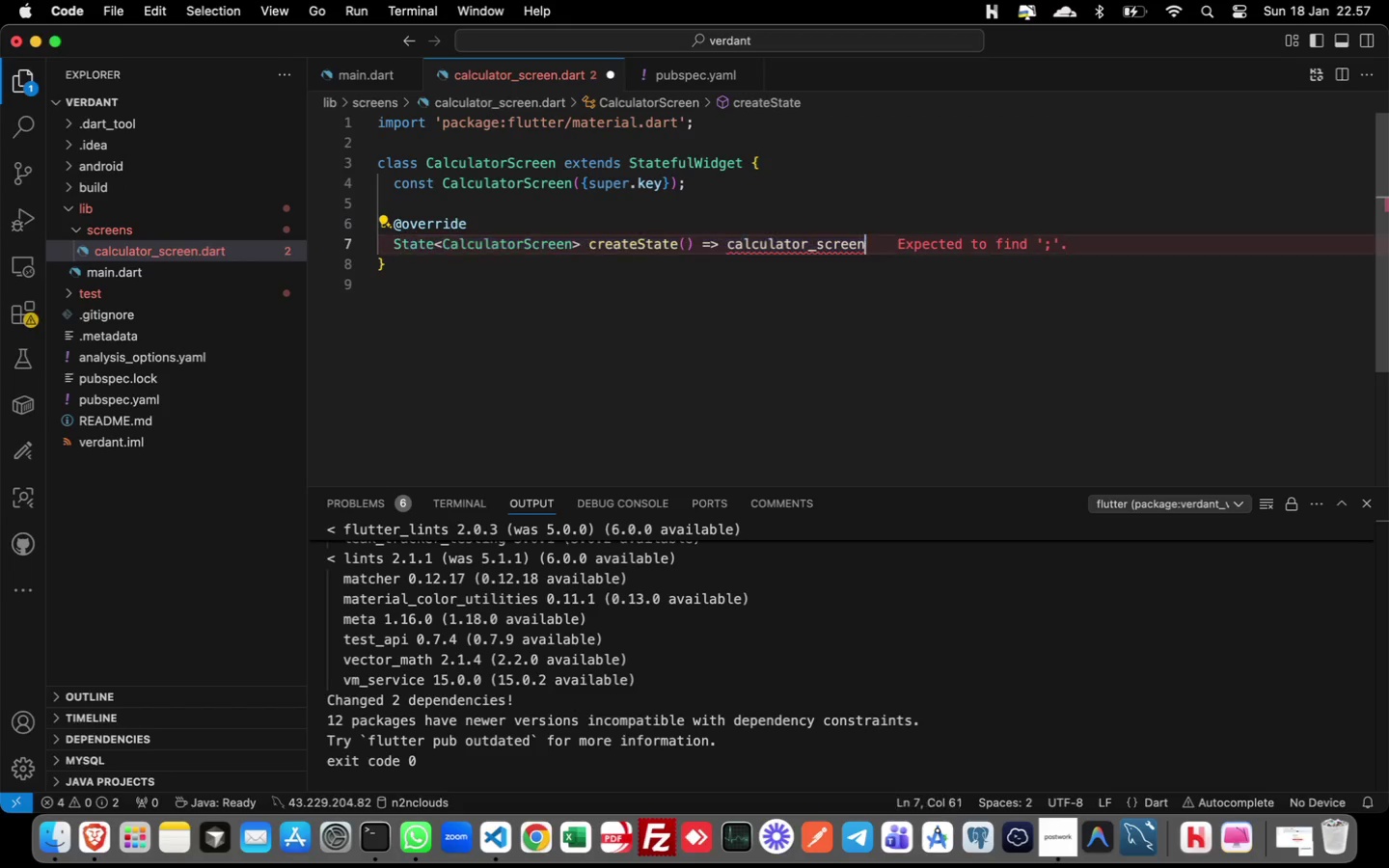 
key(Meta+Shift+ArrowRight)
 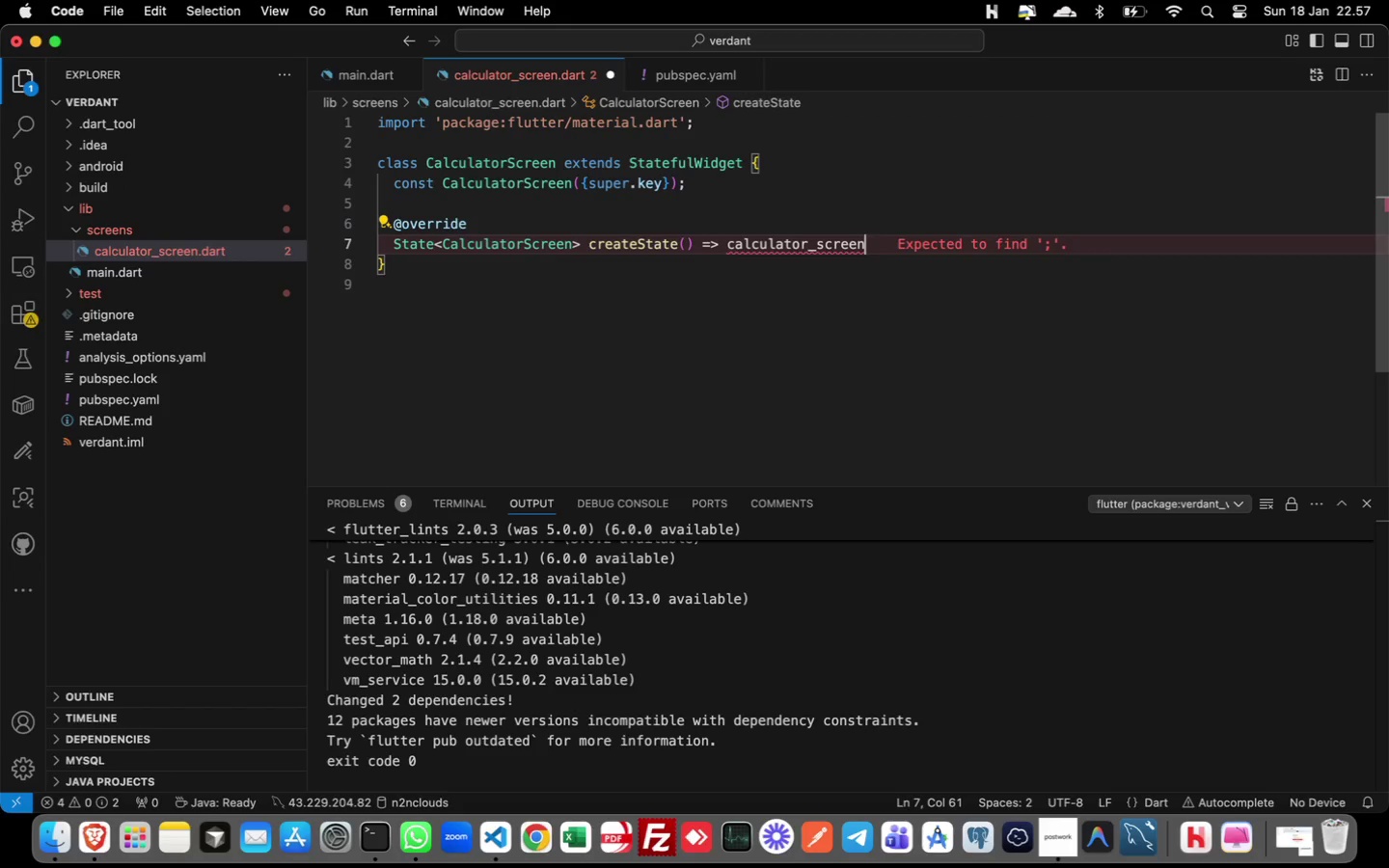 
hold_key(key=ArrowLeft, duration=1.5)
 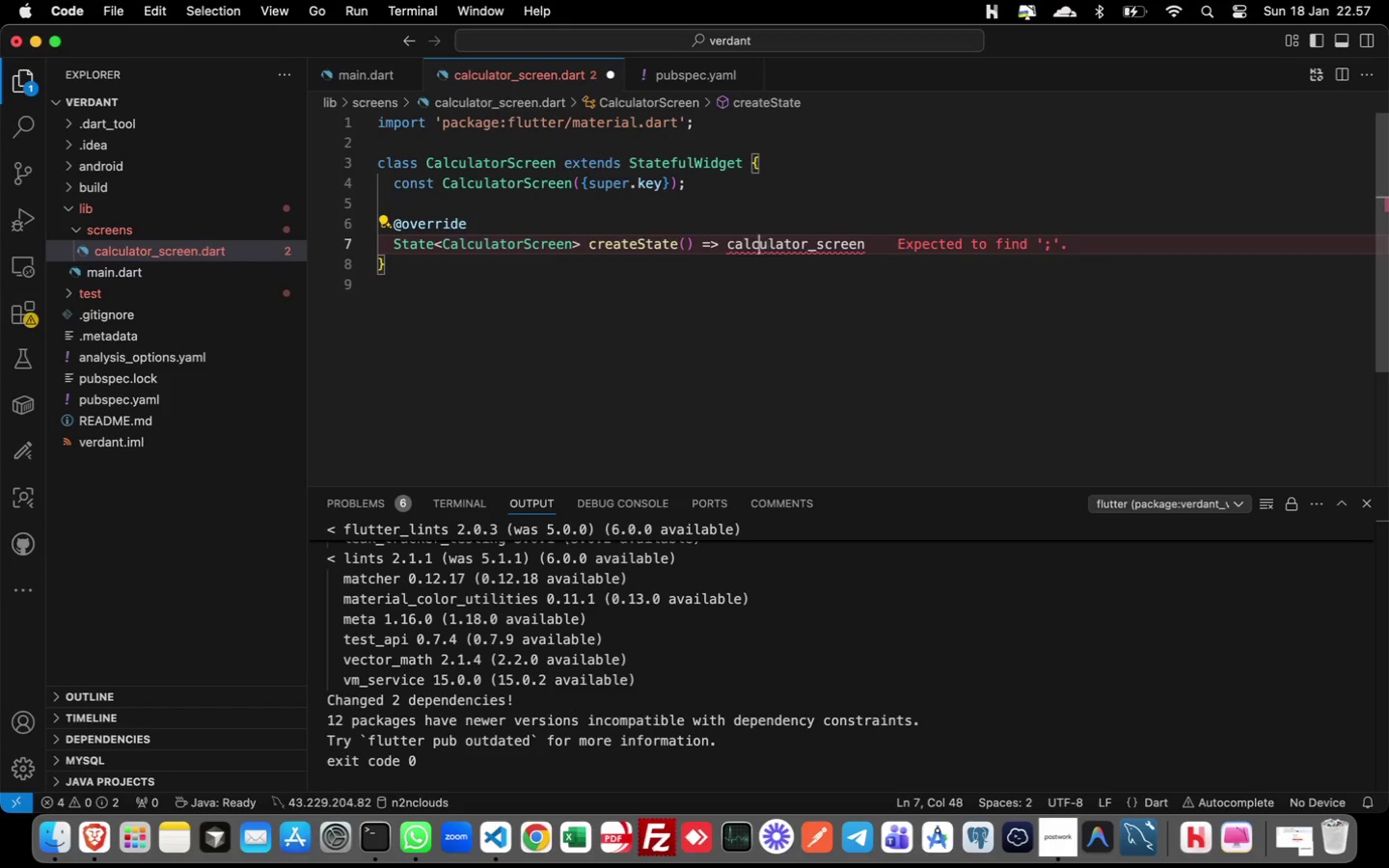 
key(ArrowLeft)
 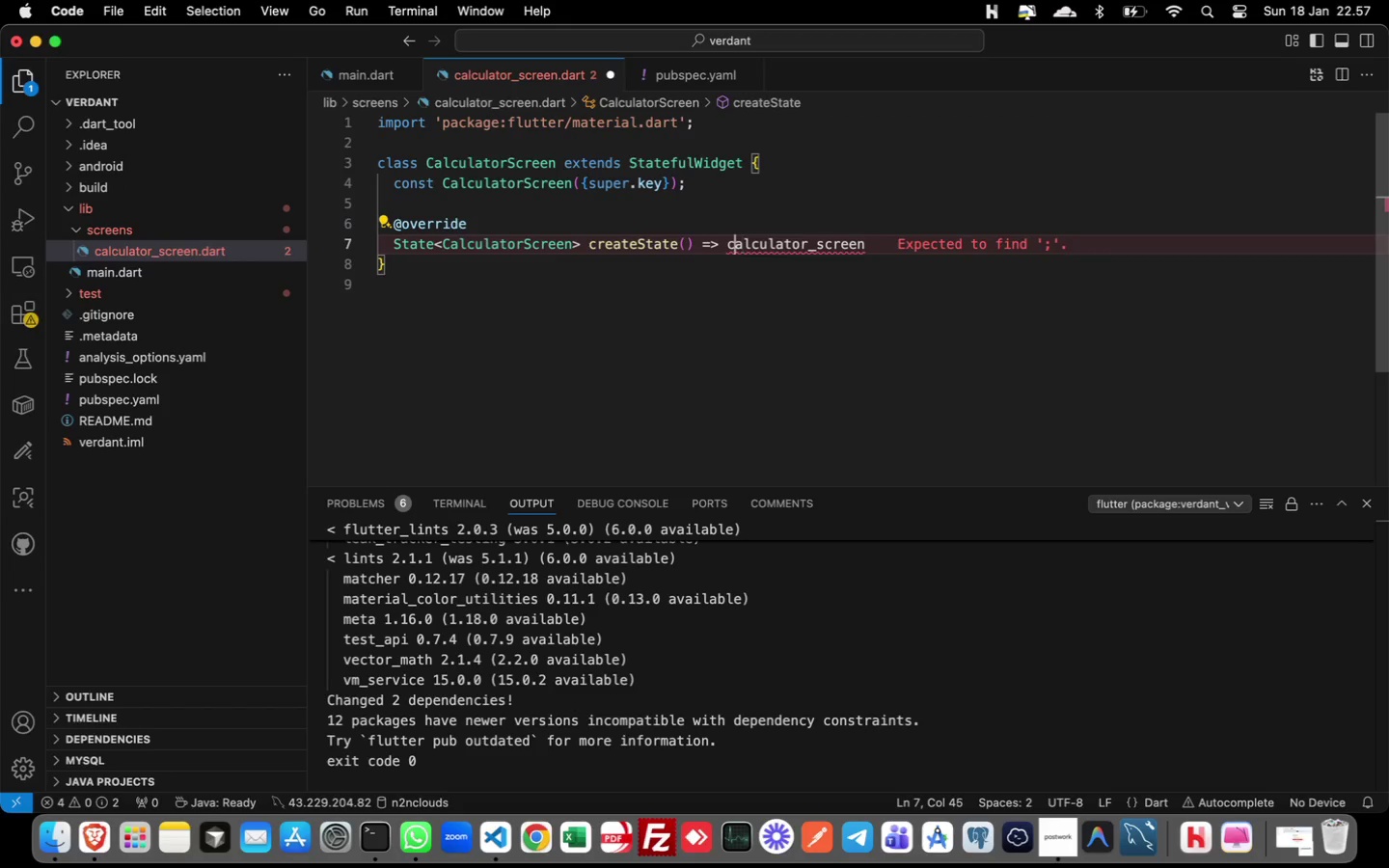 
key(ArrowLeft)
 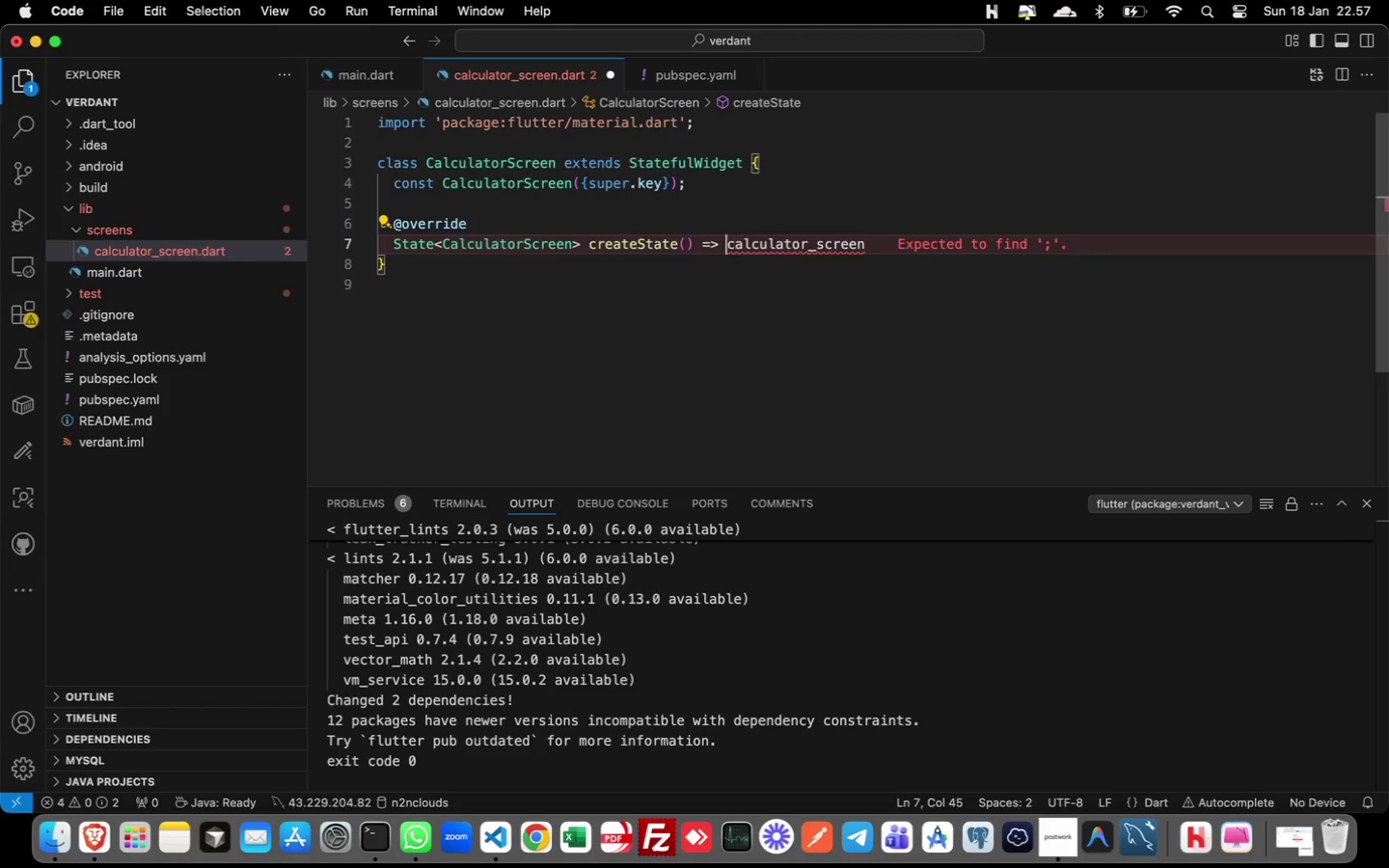 
key(ArrowLeft)
 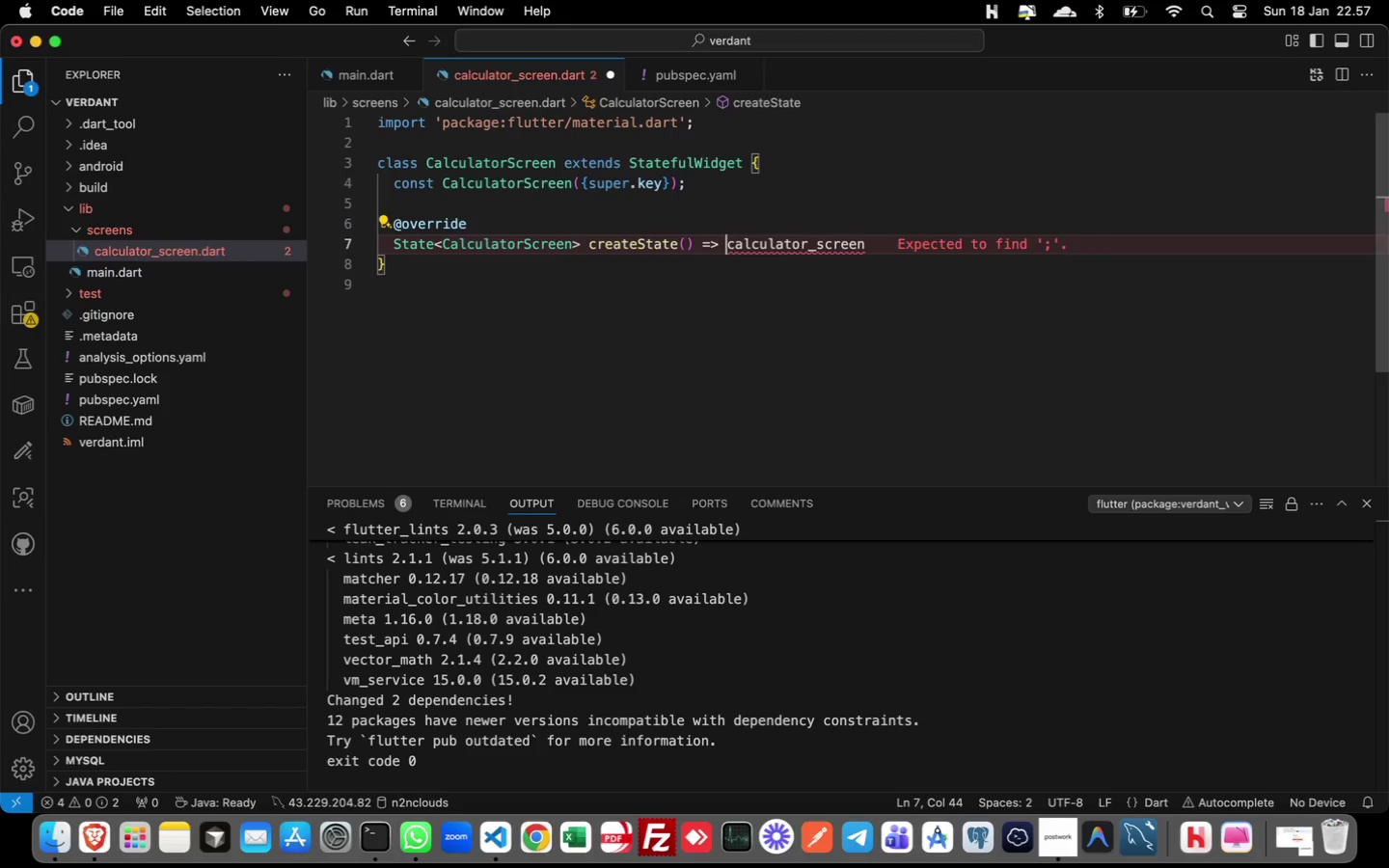 
hold_key(key=ArrowRight, duration=1.5)
 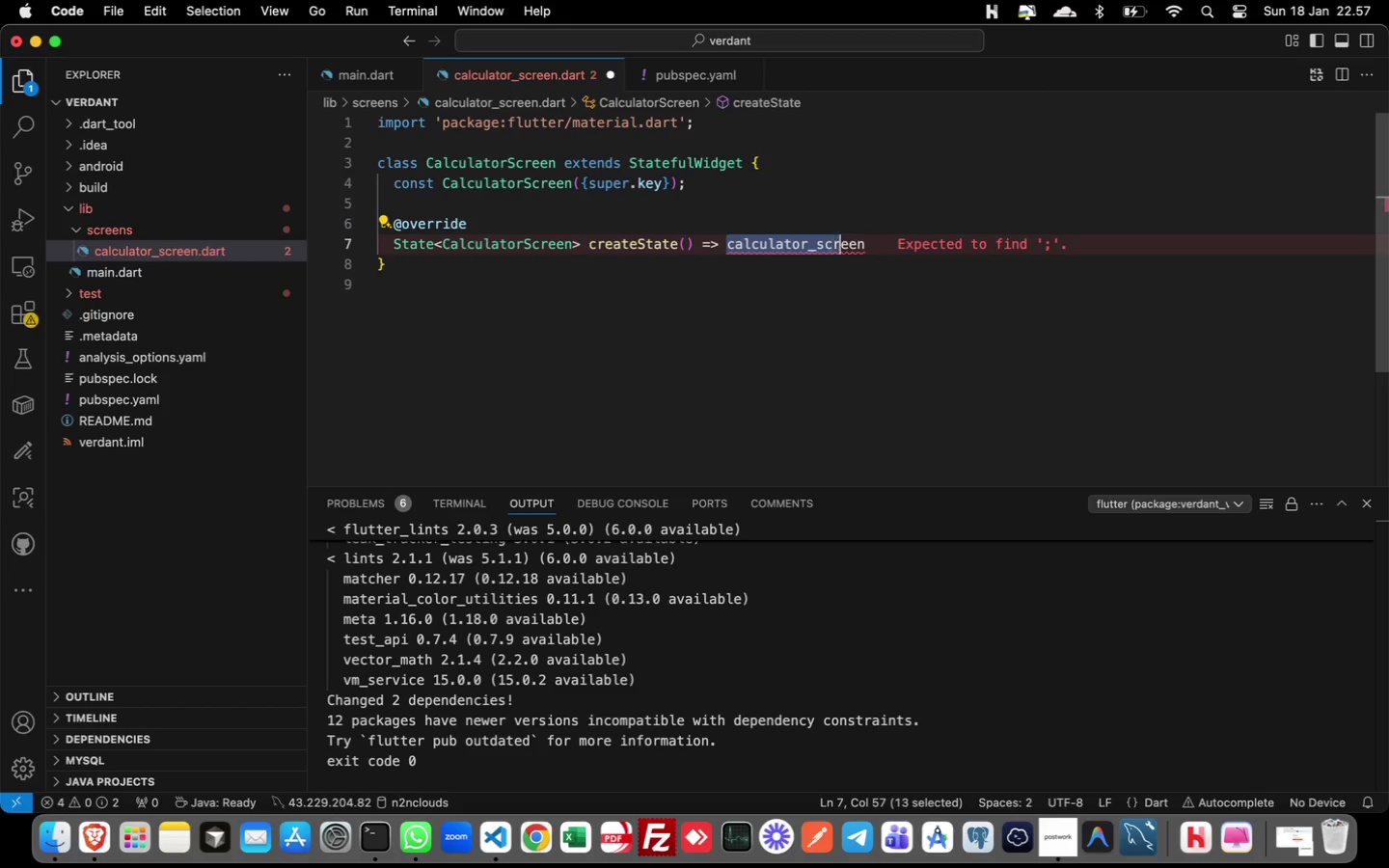 
key(Shift+ArrowRight)
 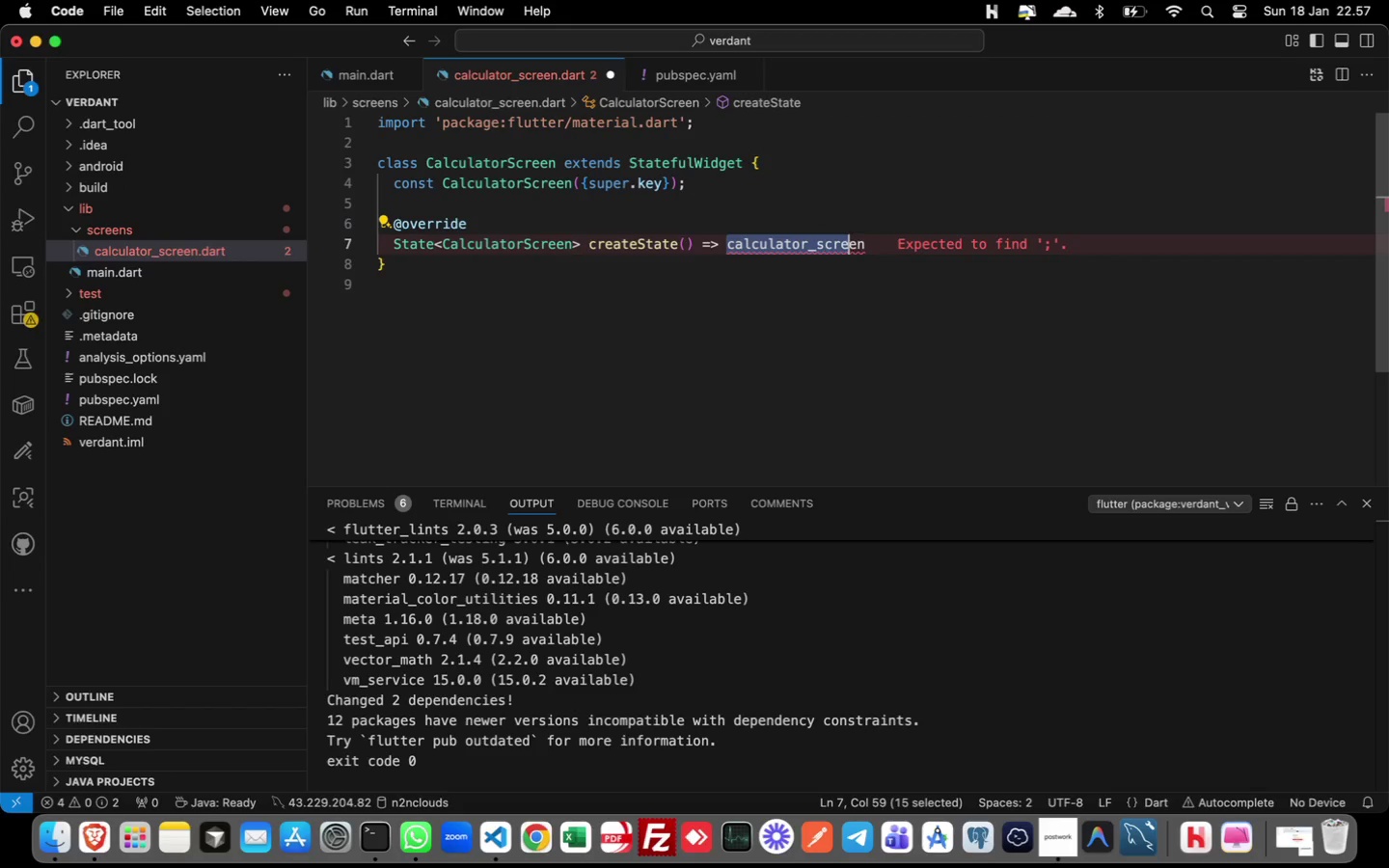 
key(Shift+ArrowRight)
 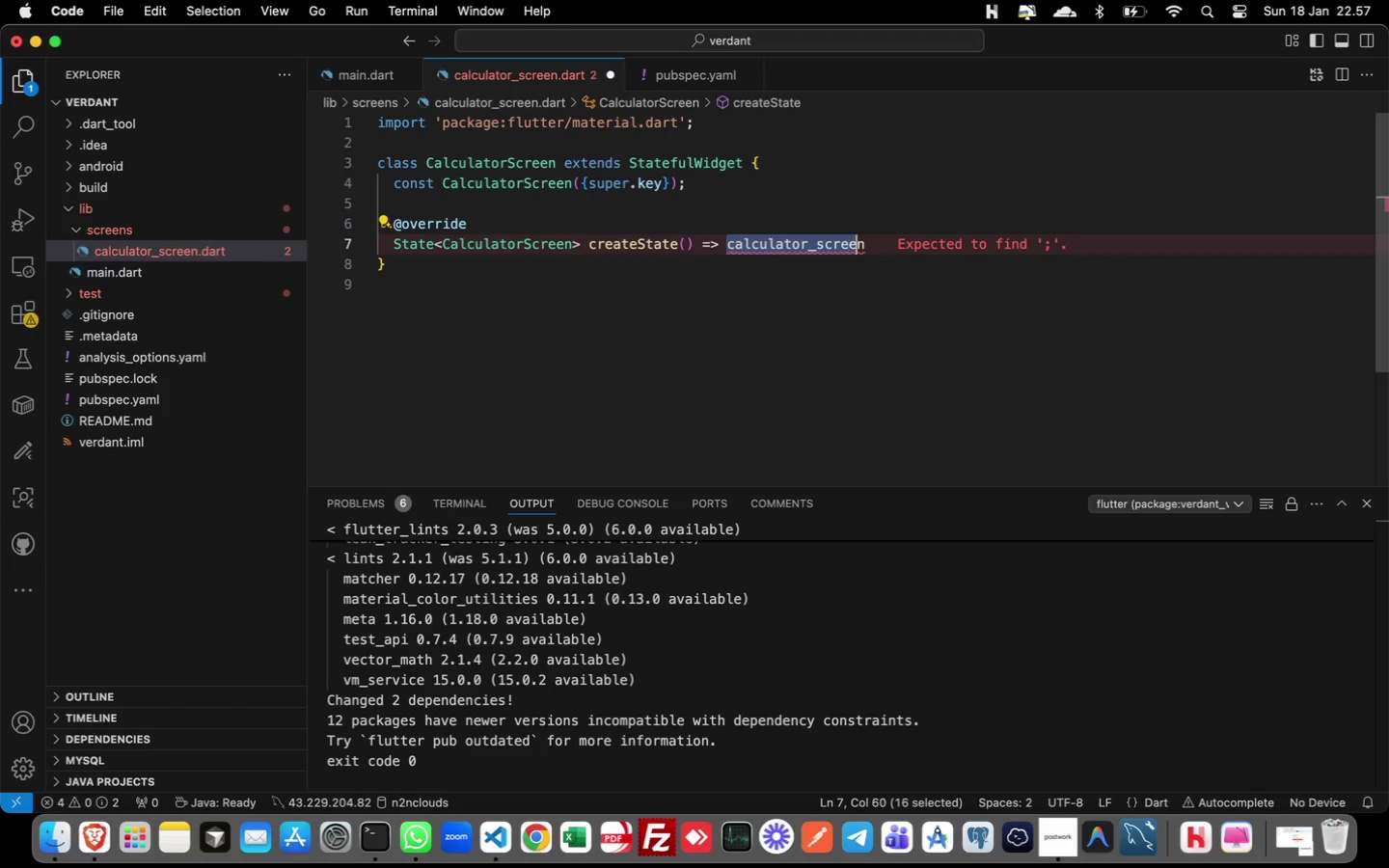 
key(Shift+ArrowRight)
 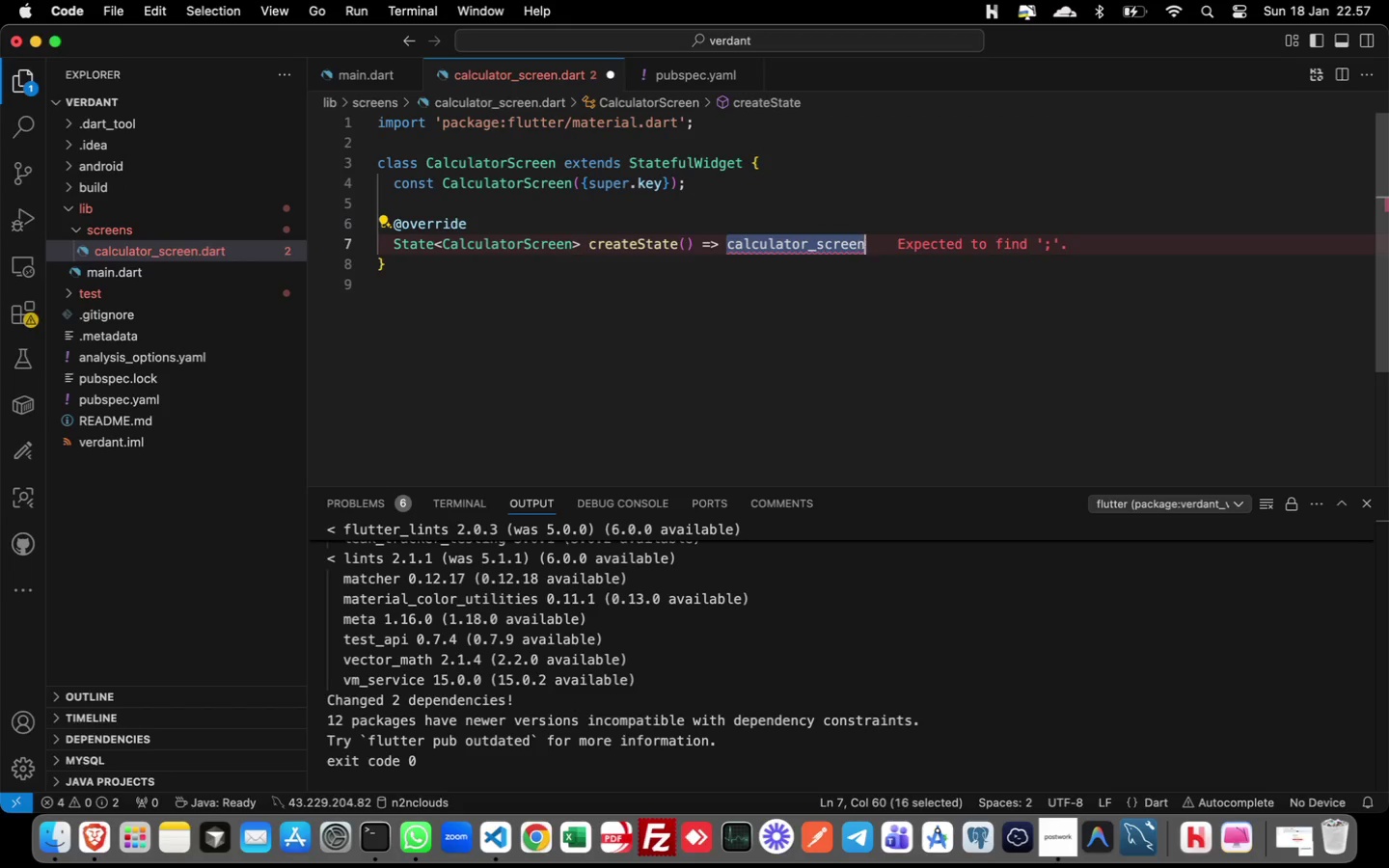 
key(Shift+ArrowRight)
 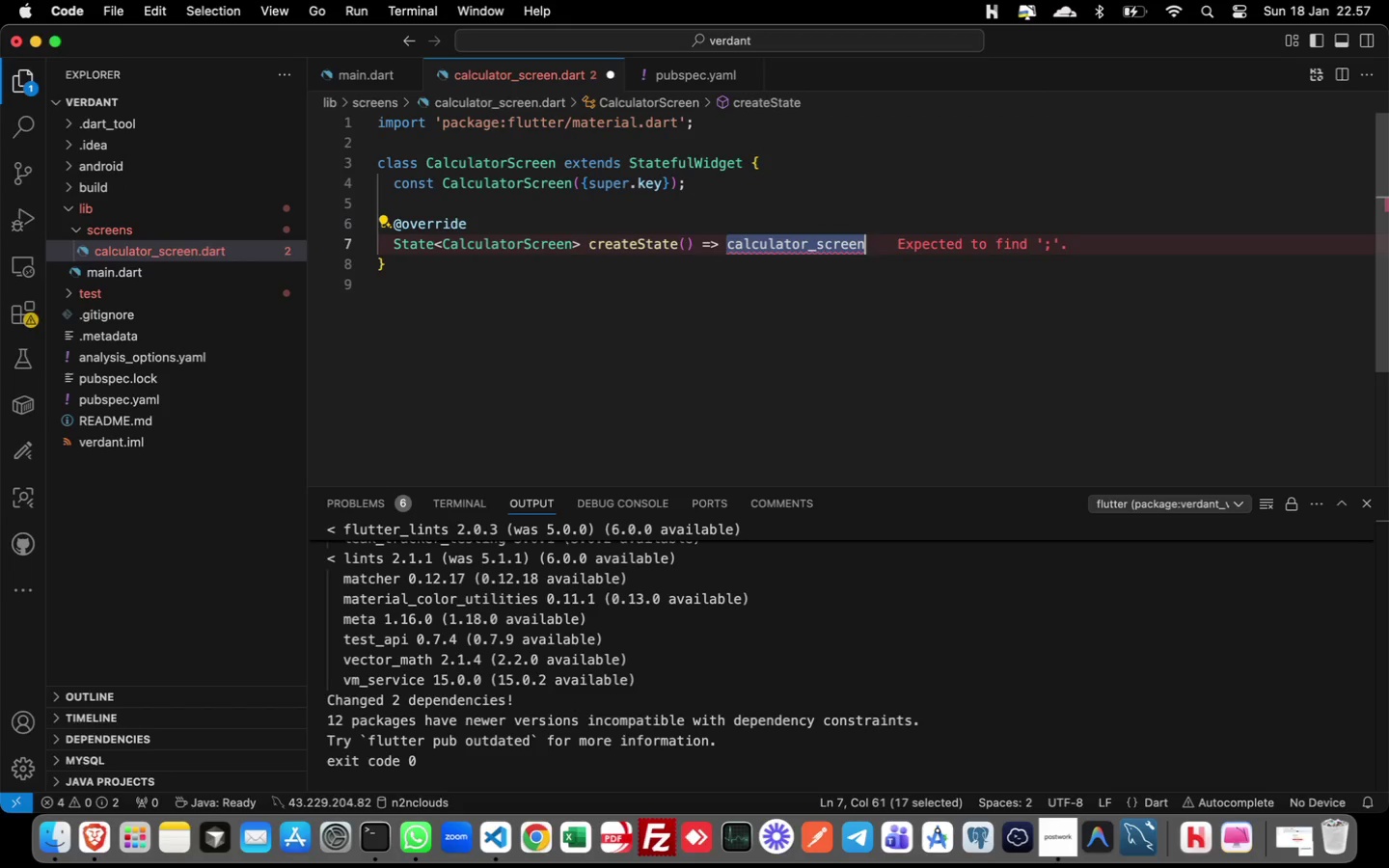 
type(_CalculatorScreenState();)
 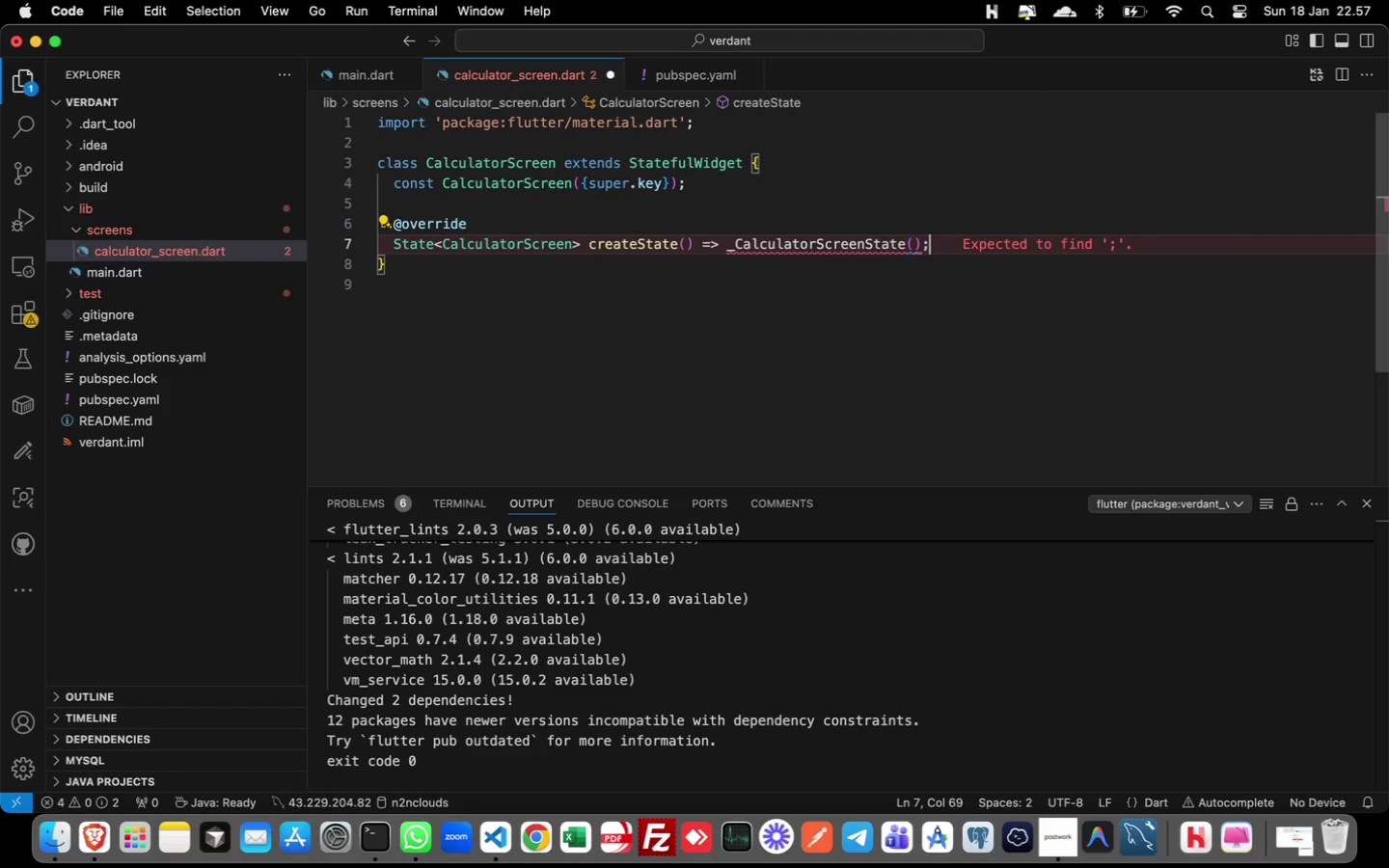 
key(ArrowDown)
 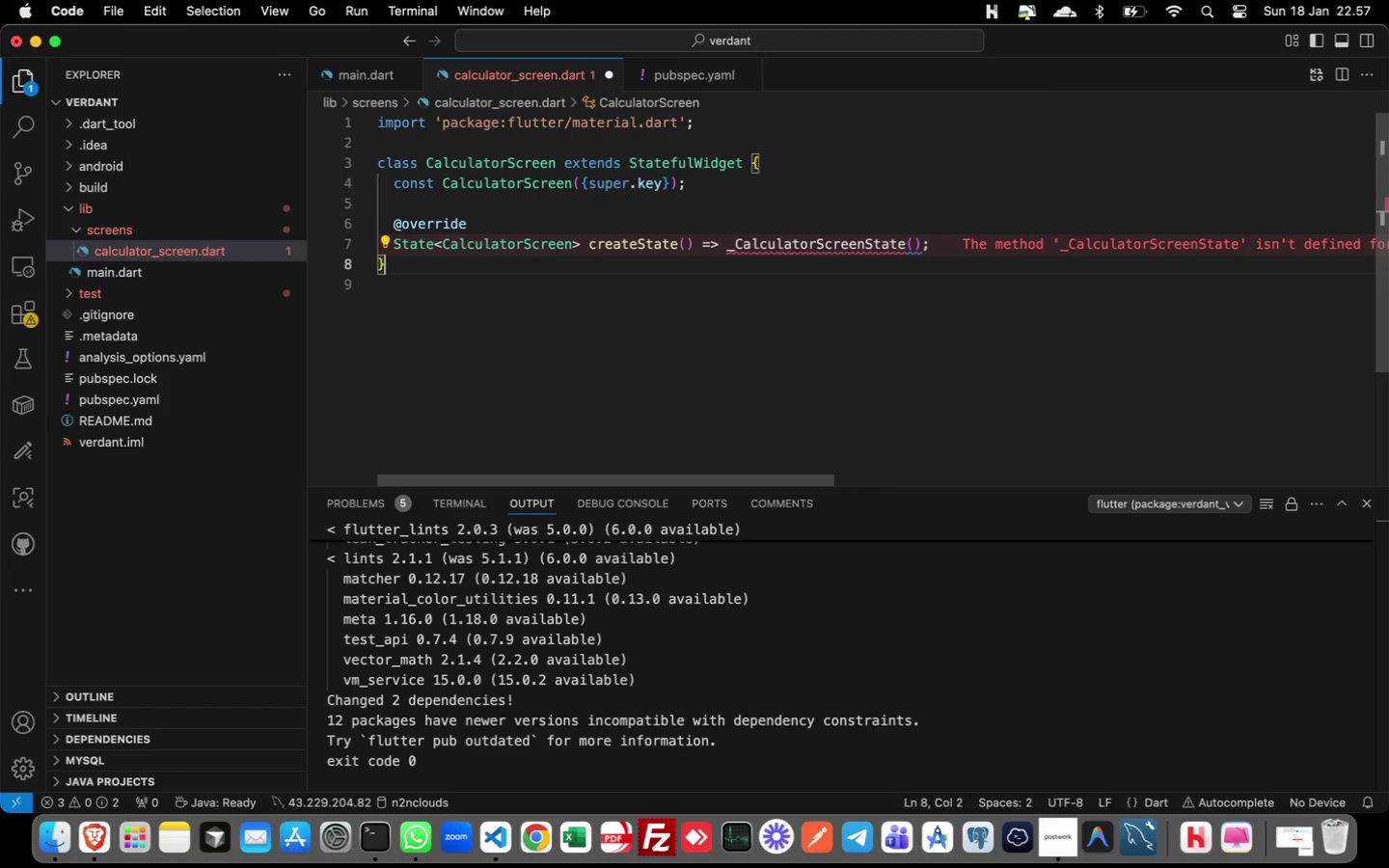 
key(Enter)
 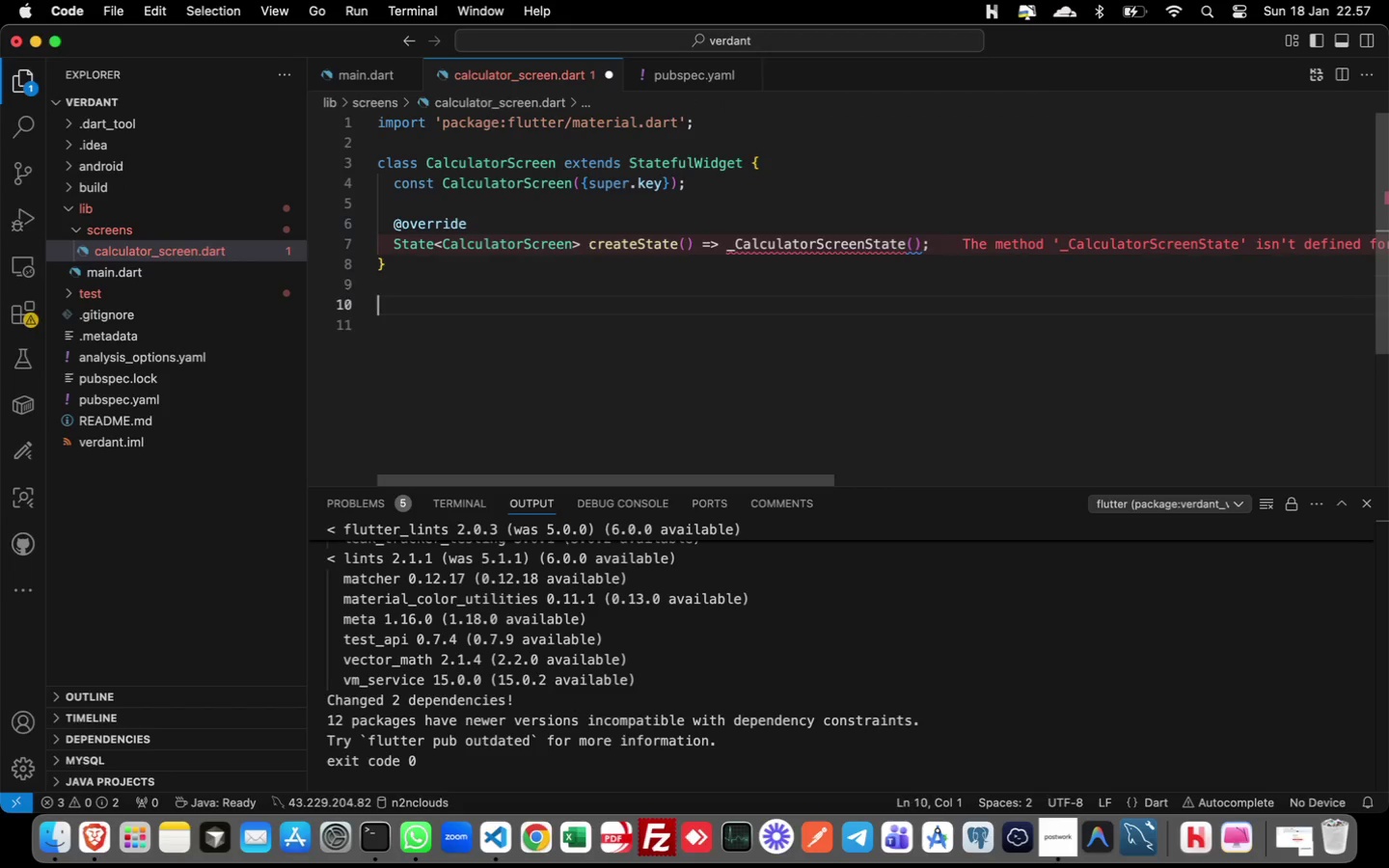 
key(Enter)
 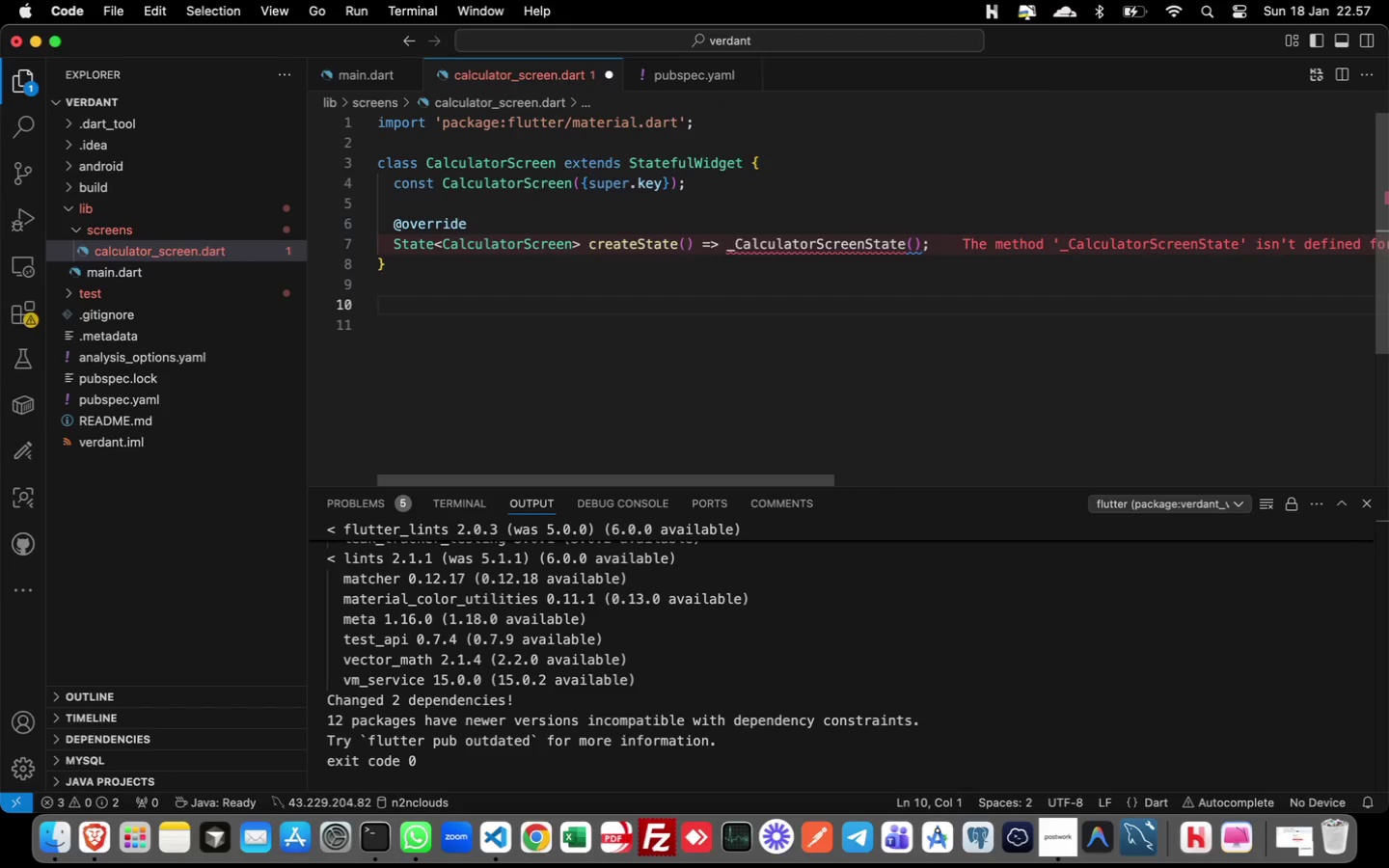 
type(class _)
 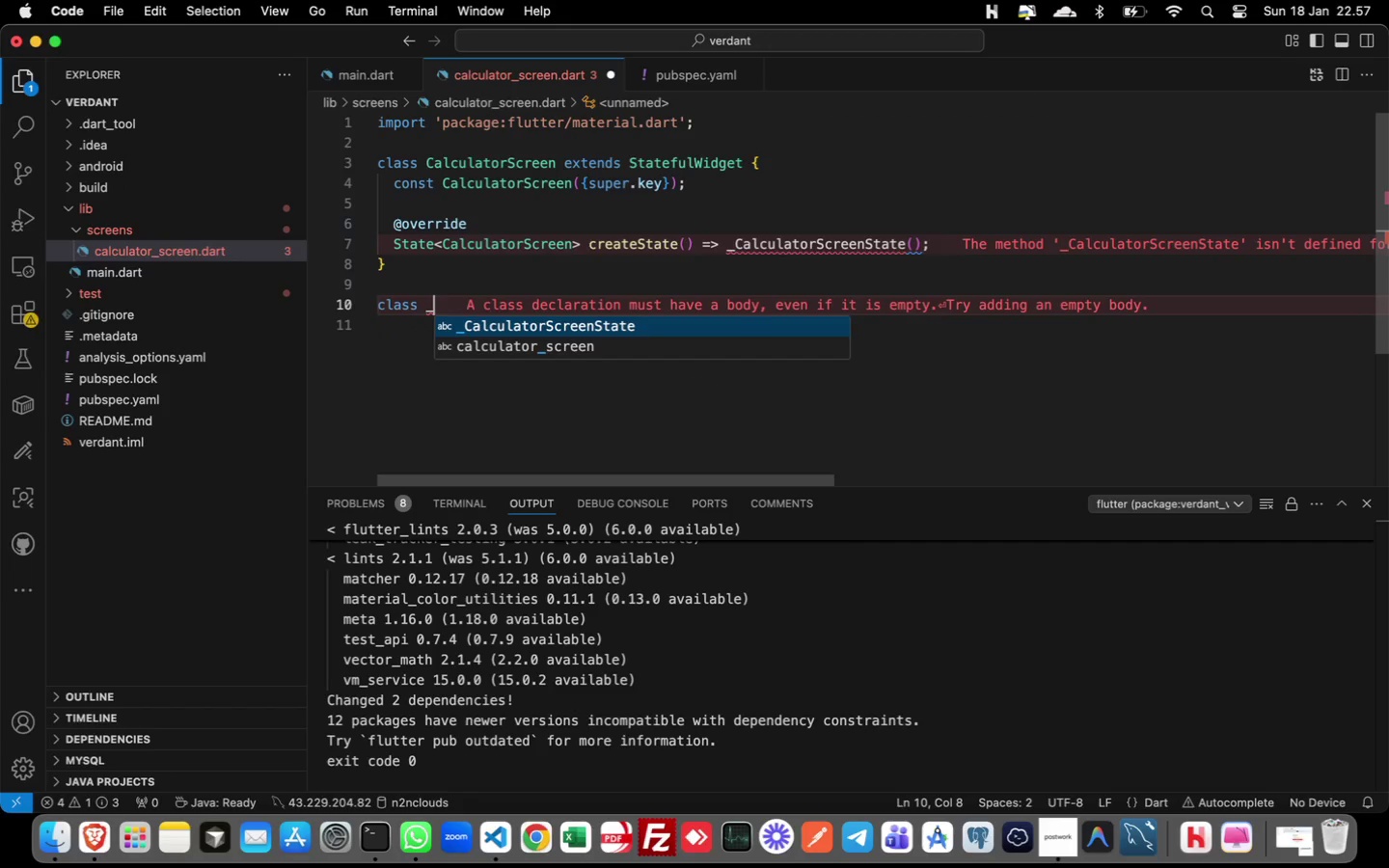 
key(Enter)
 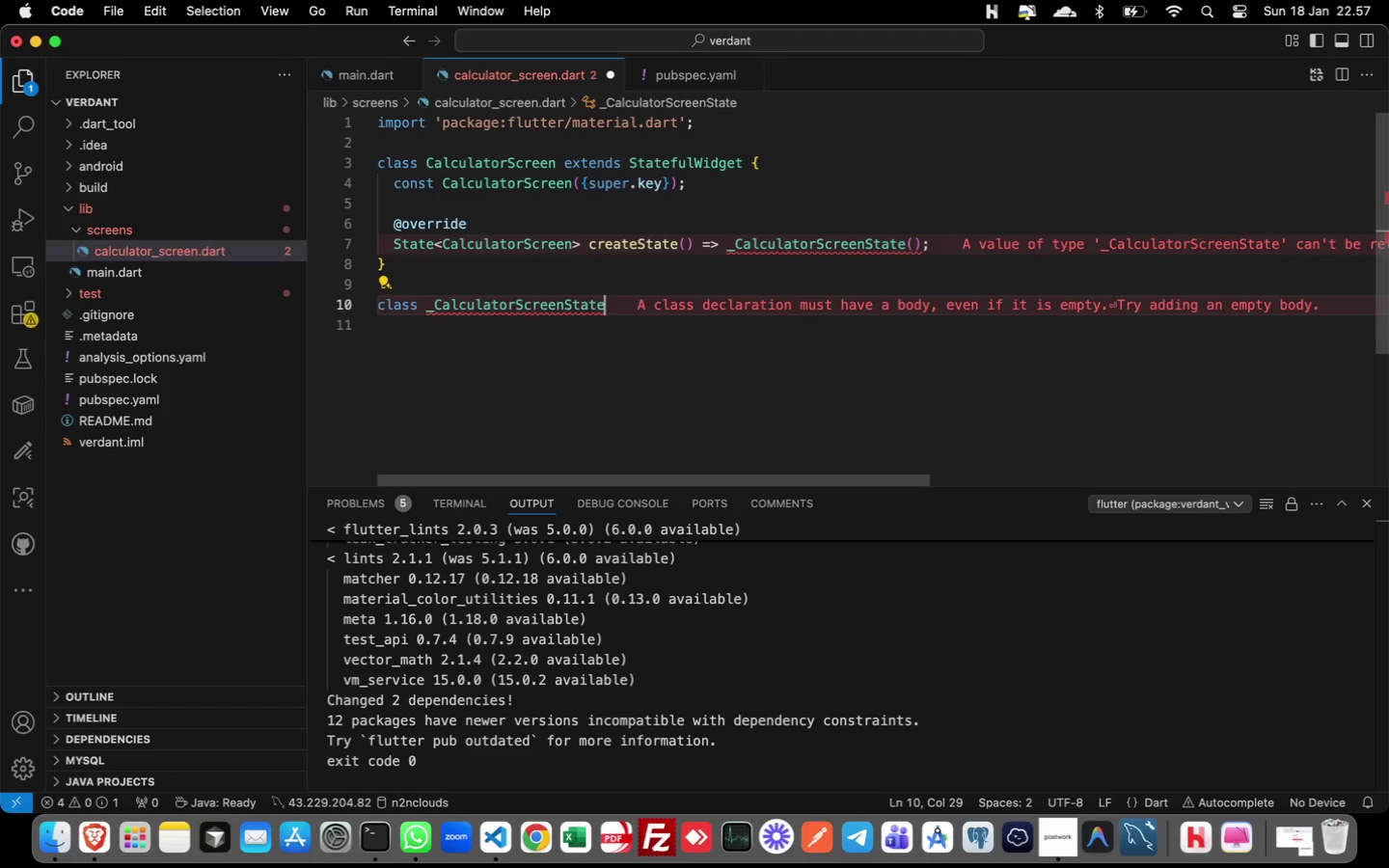 
type( extends)
 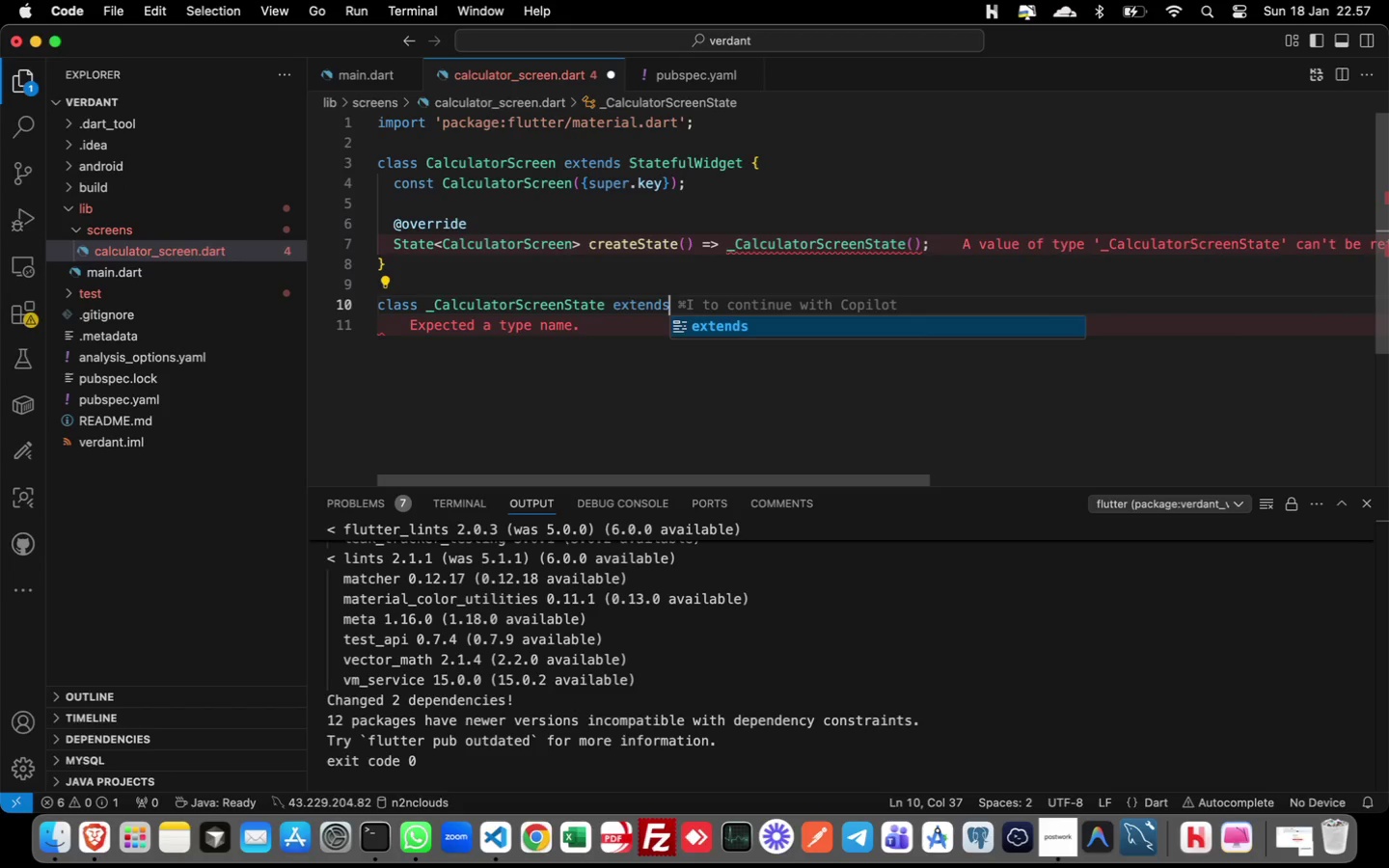 
key(Enter)
 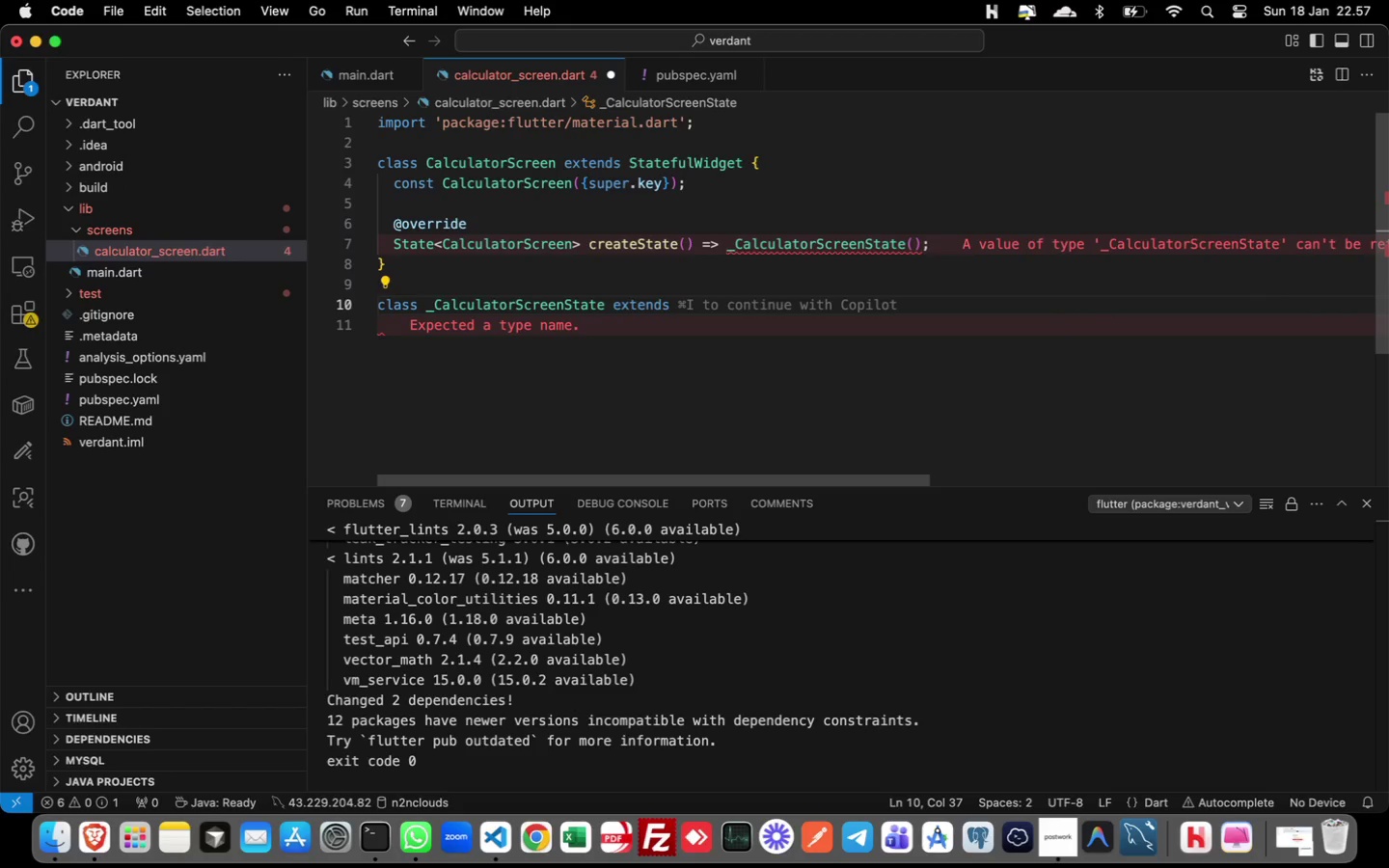 
type( State)
 